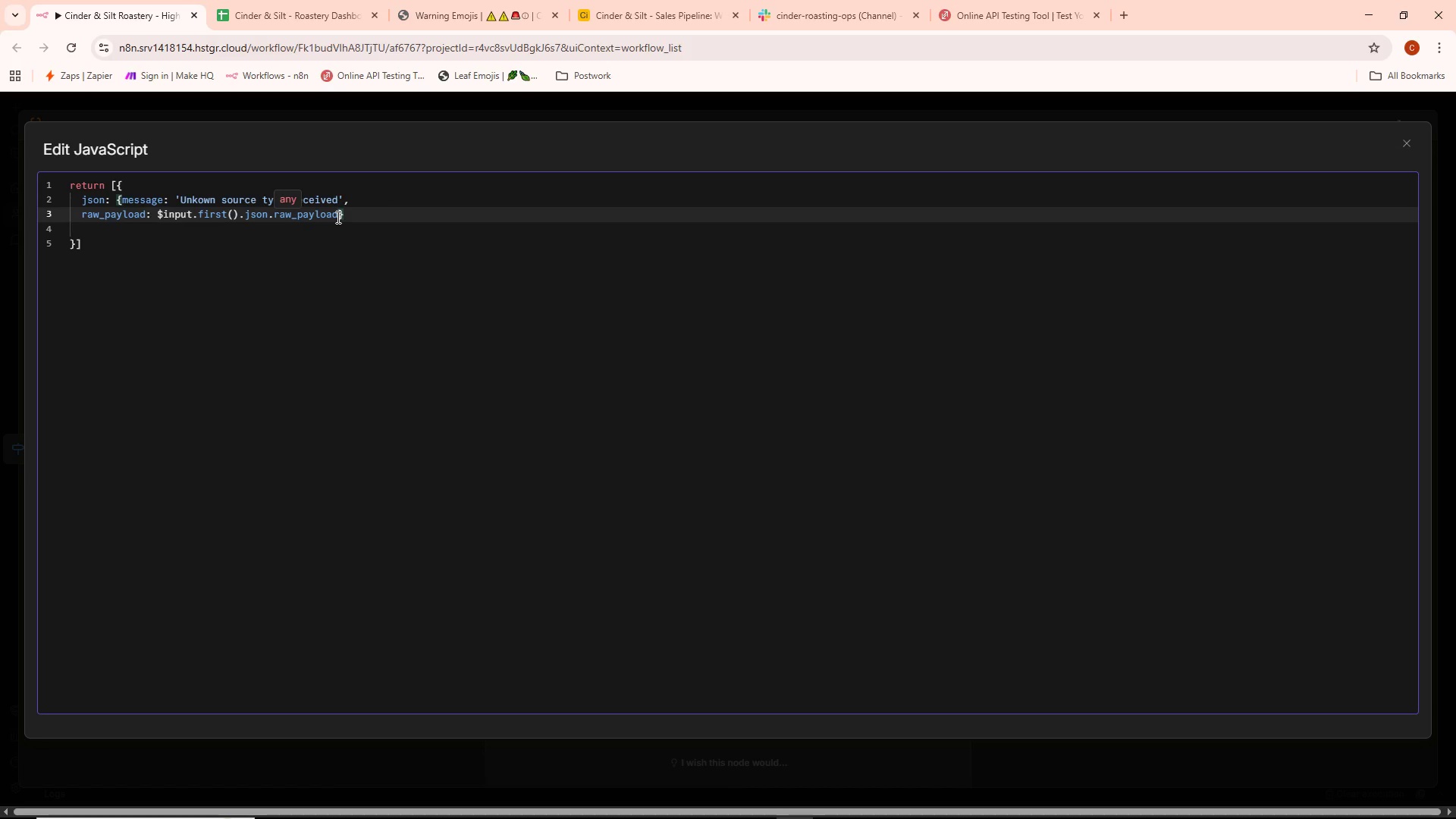 
key(Enter)
 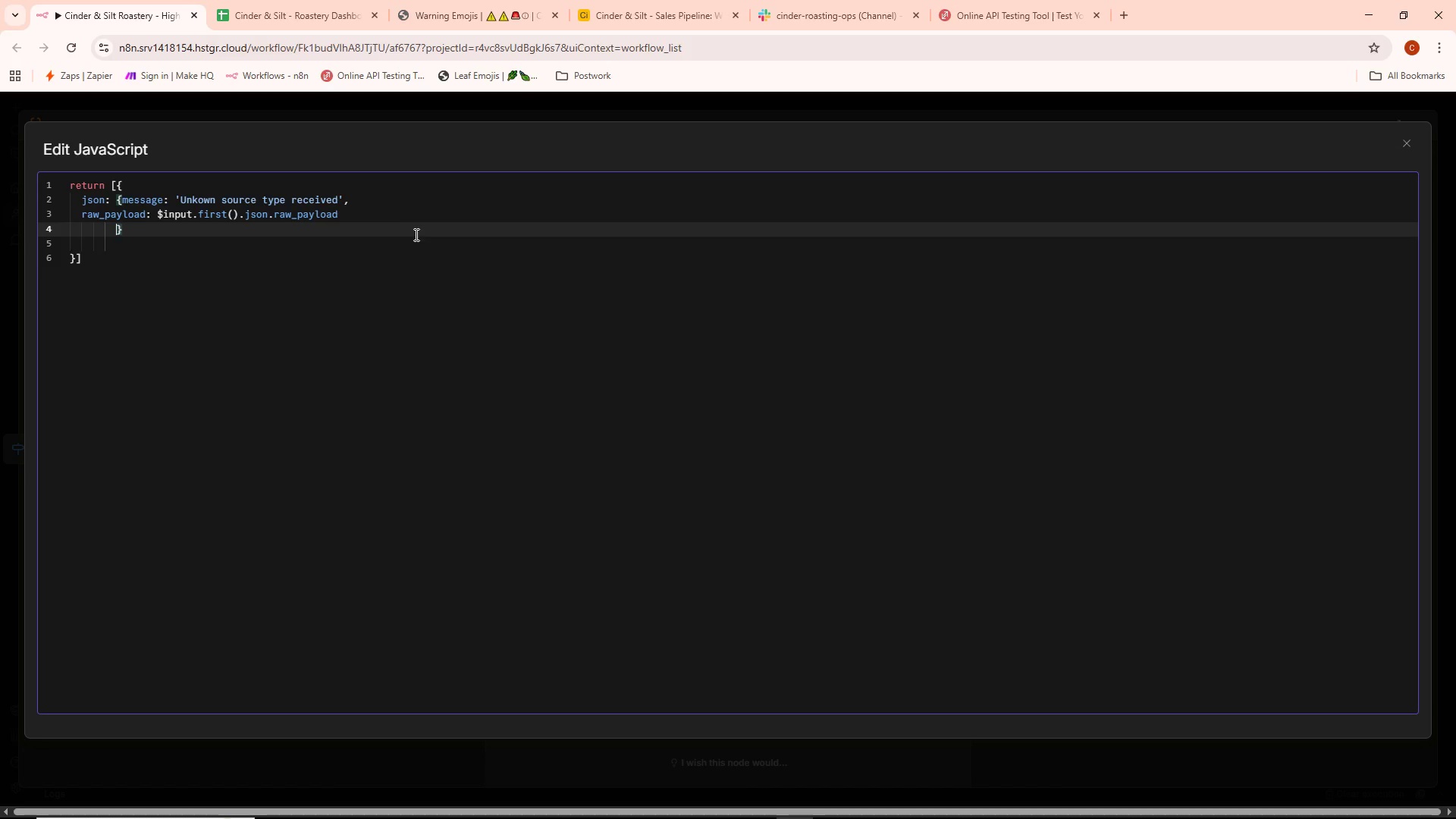 
left_click([286, 300])
 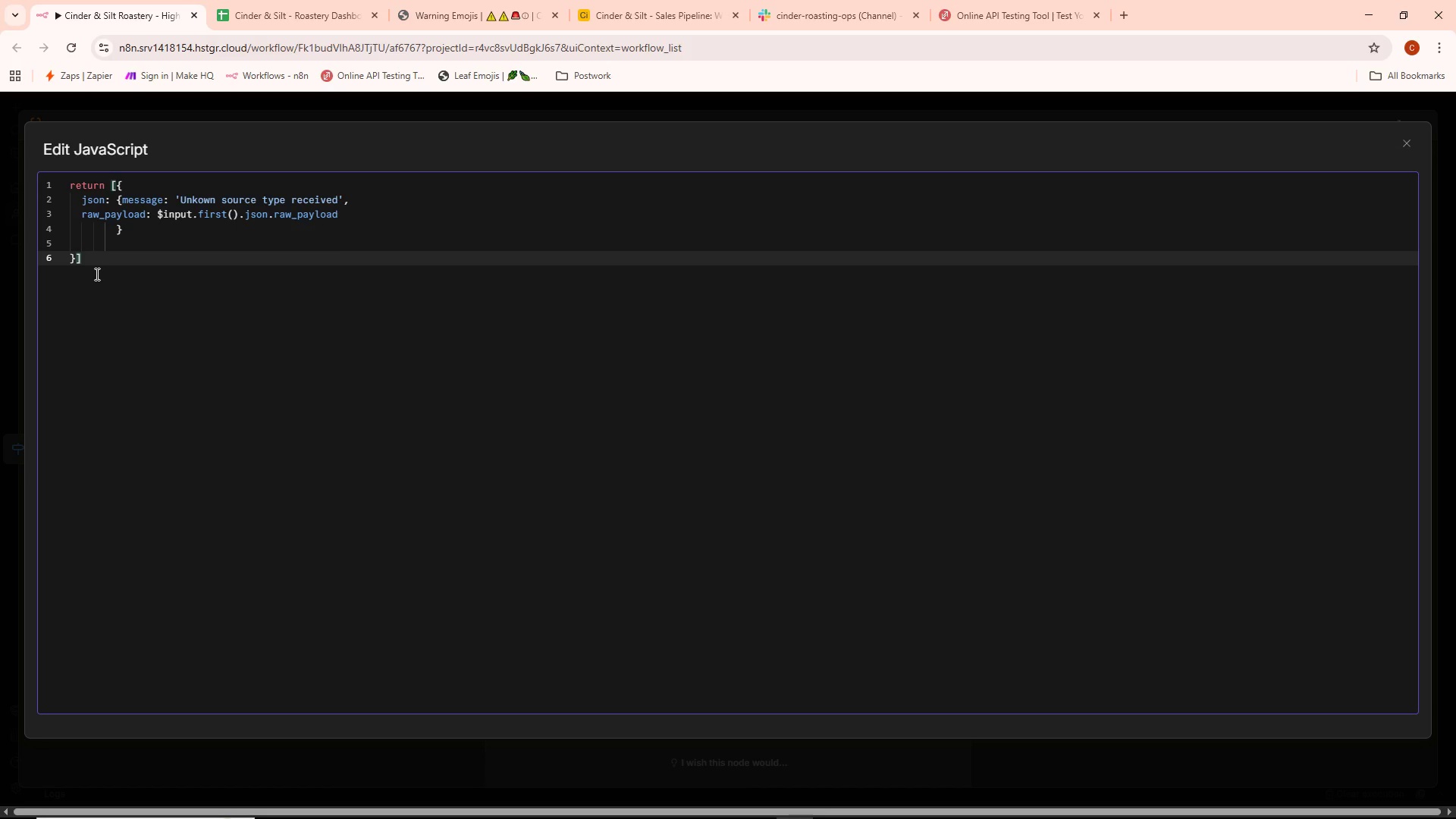 
left_click([94, 264])
 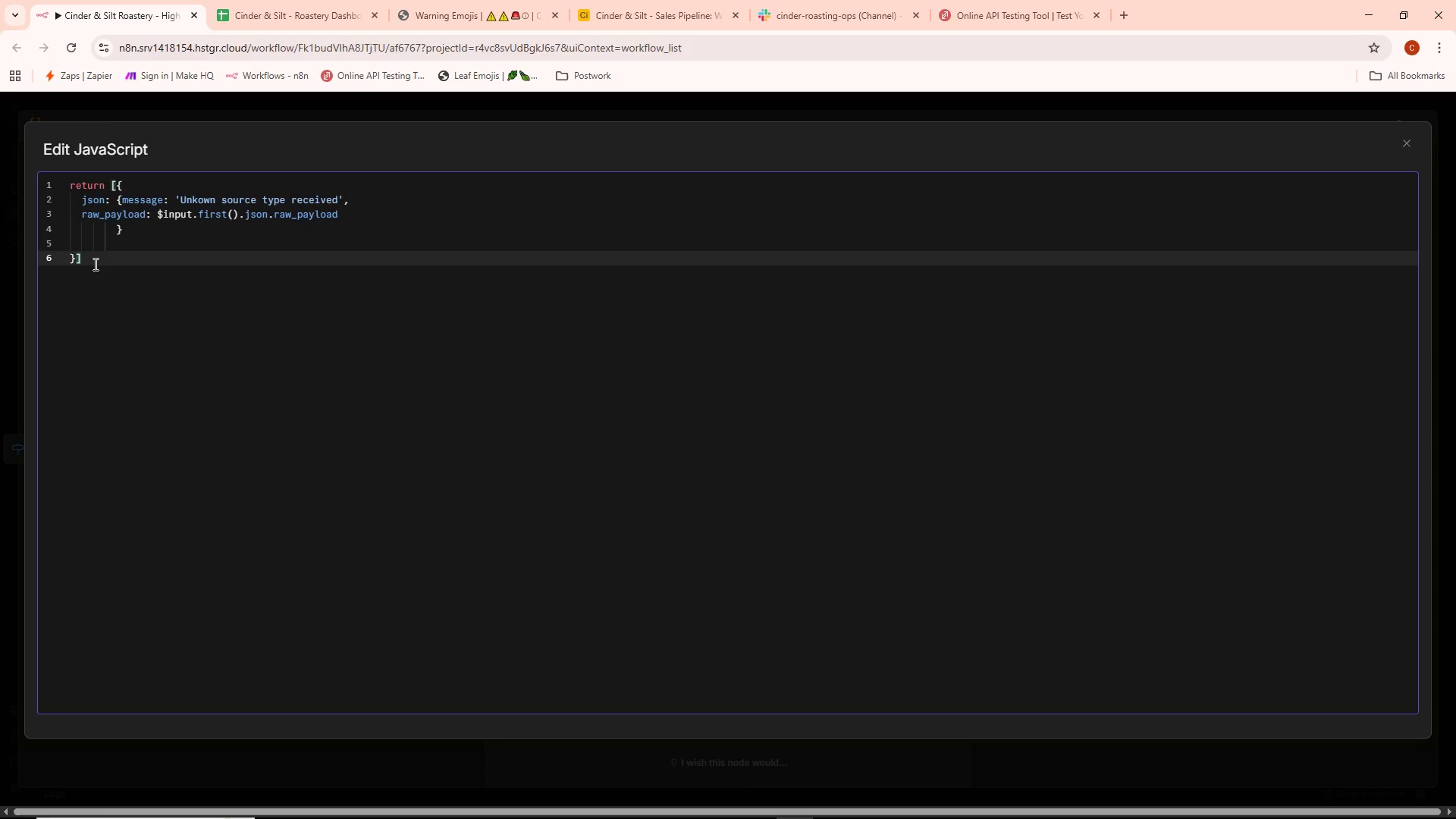 
key(F11)
 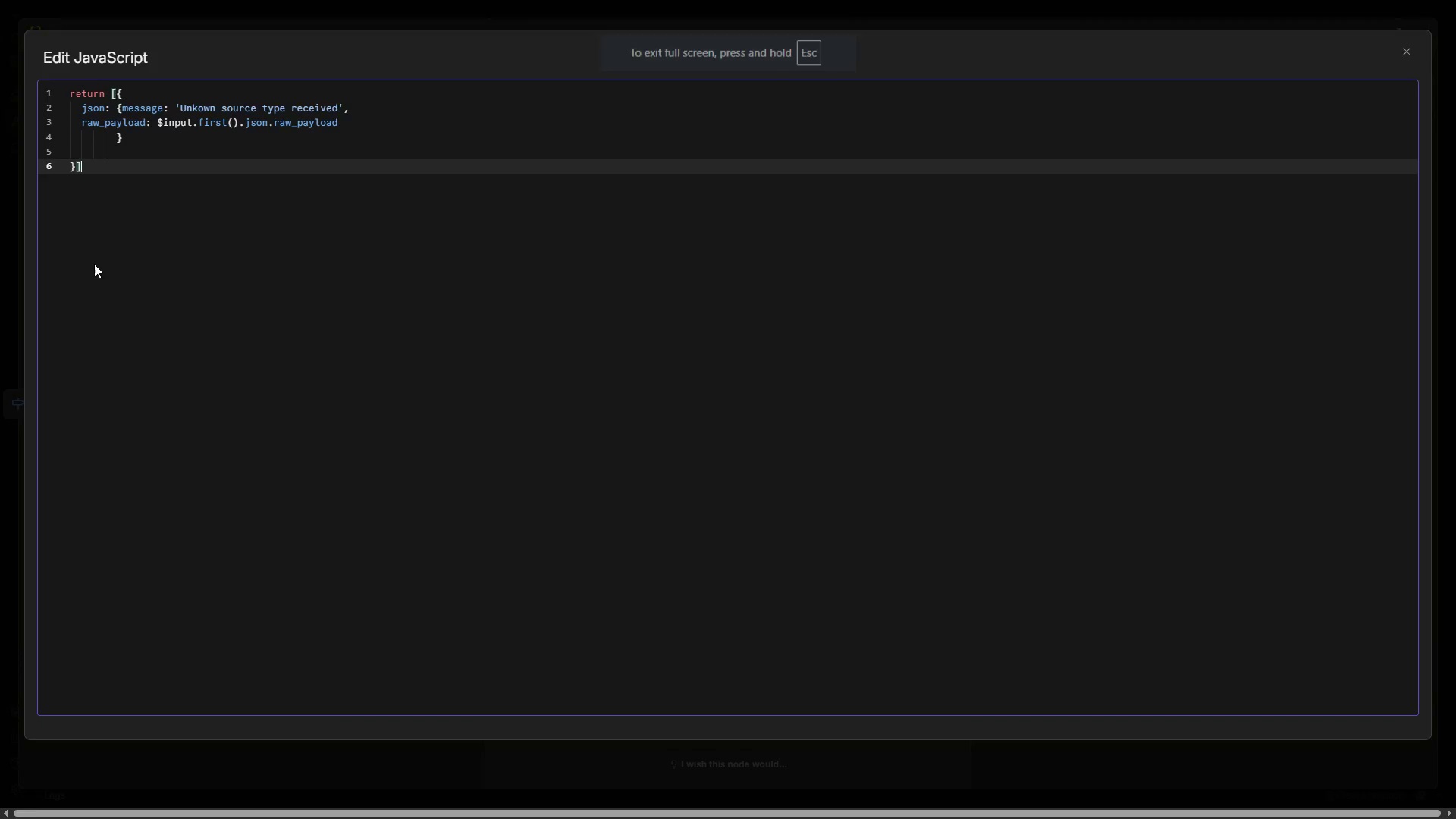 
key(F11)
 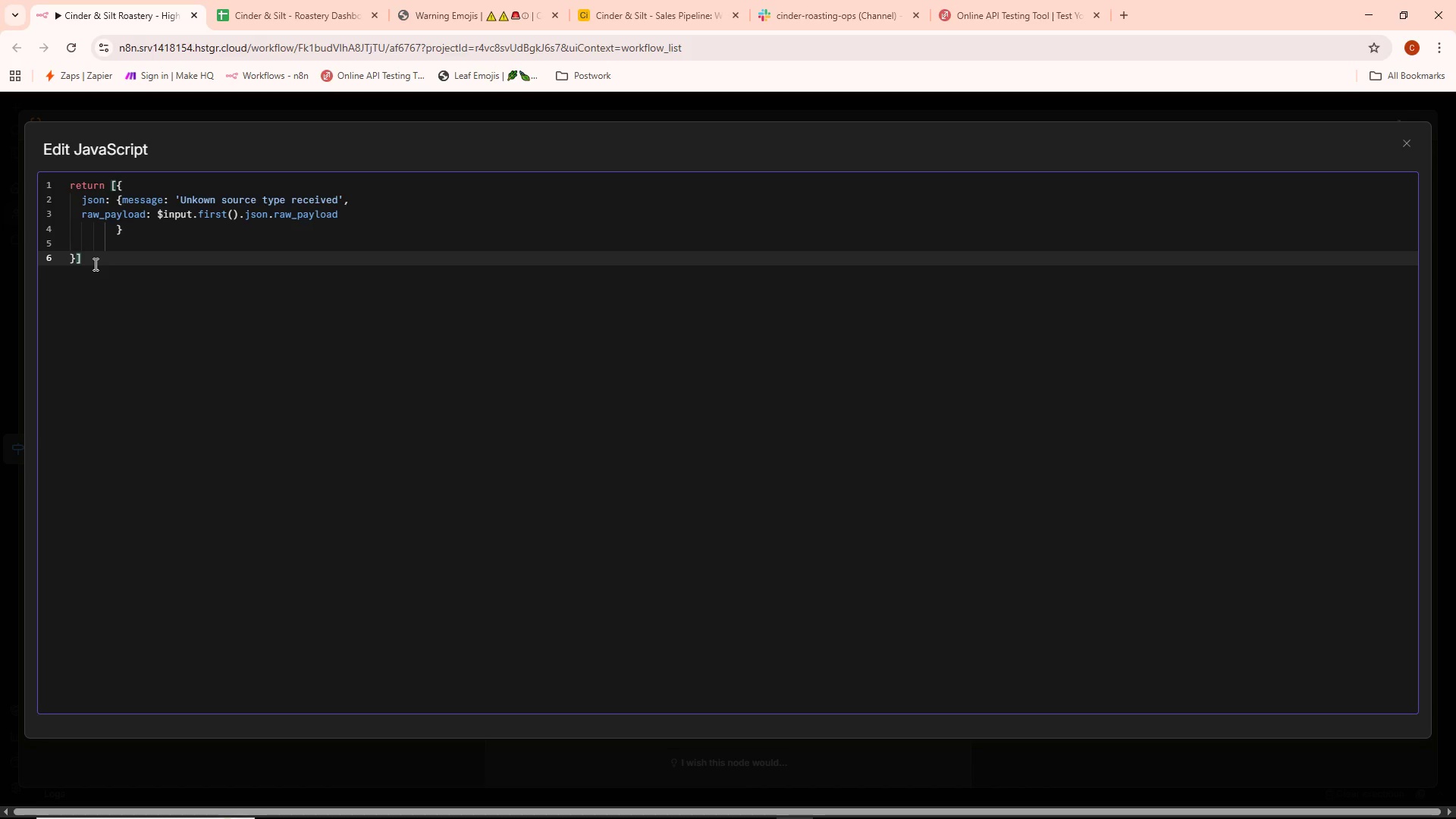 
key(Backspace)
 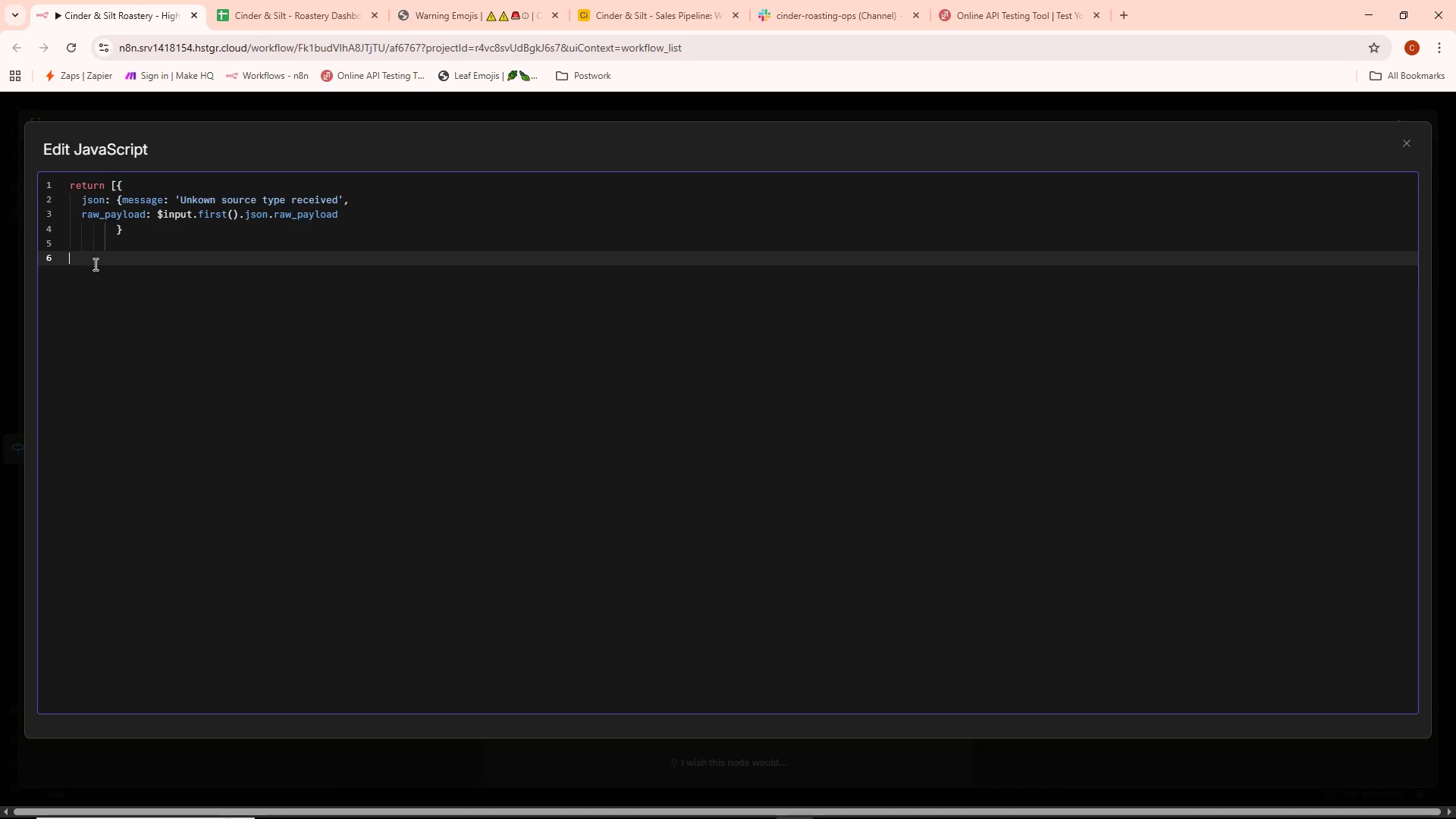 
key(Backspace)
 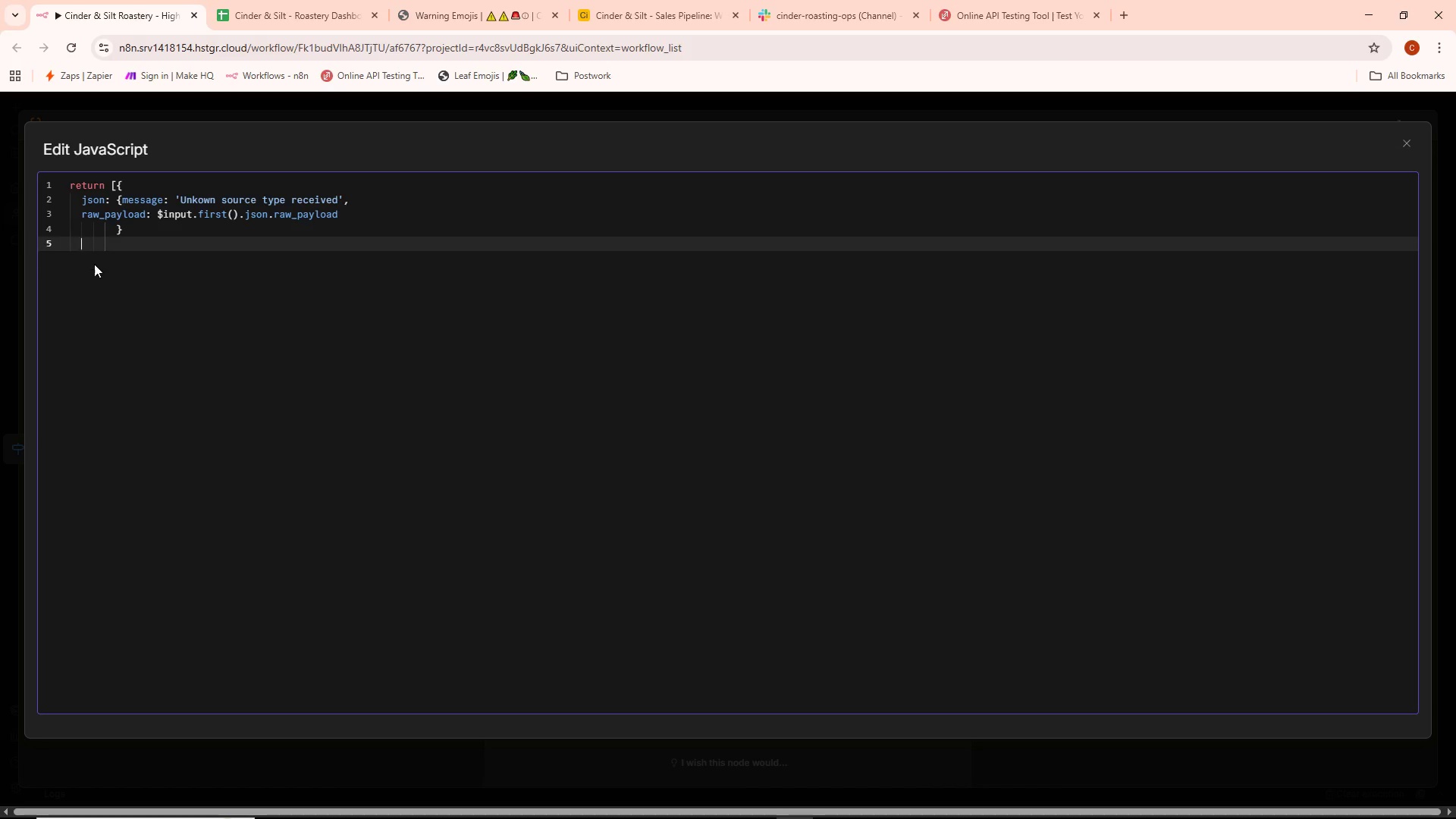 
key(Backspace)
 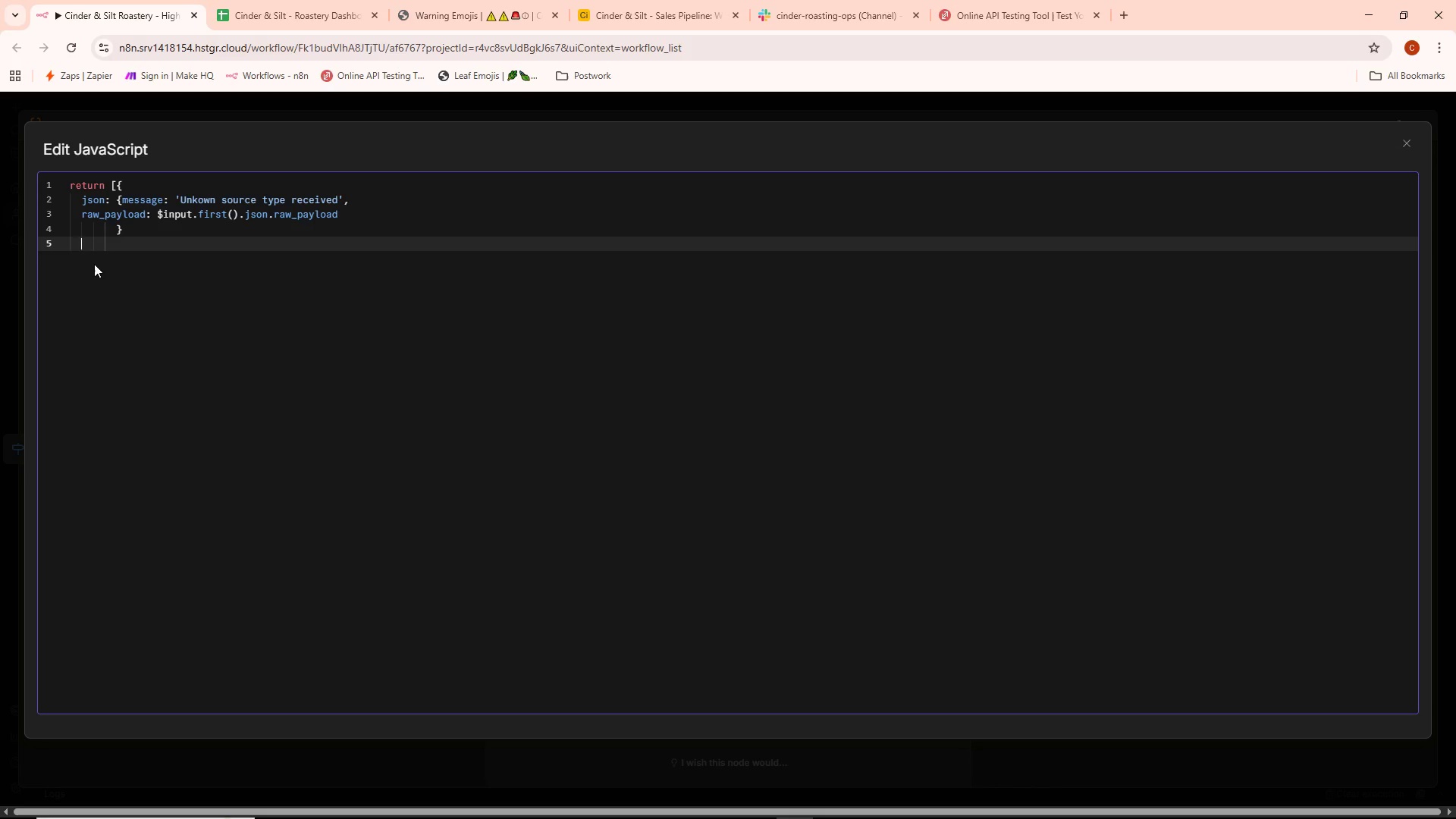 
key(Backspace)
 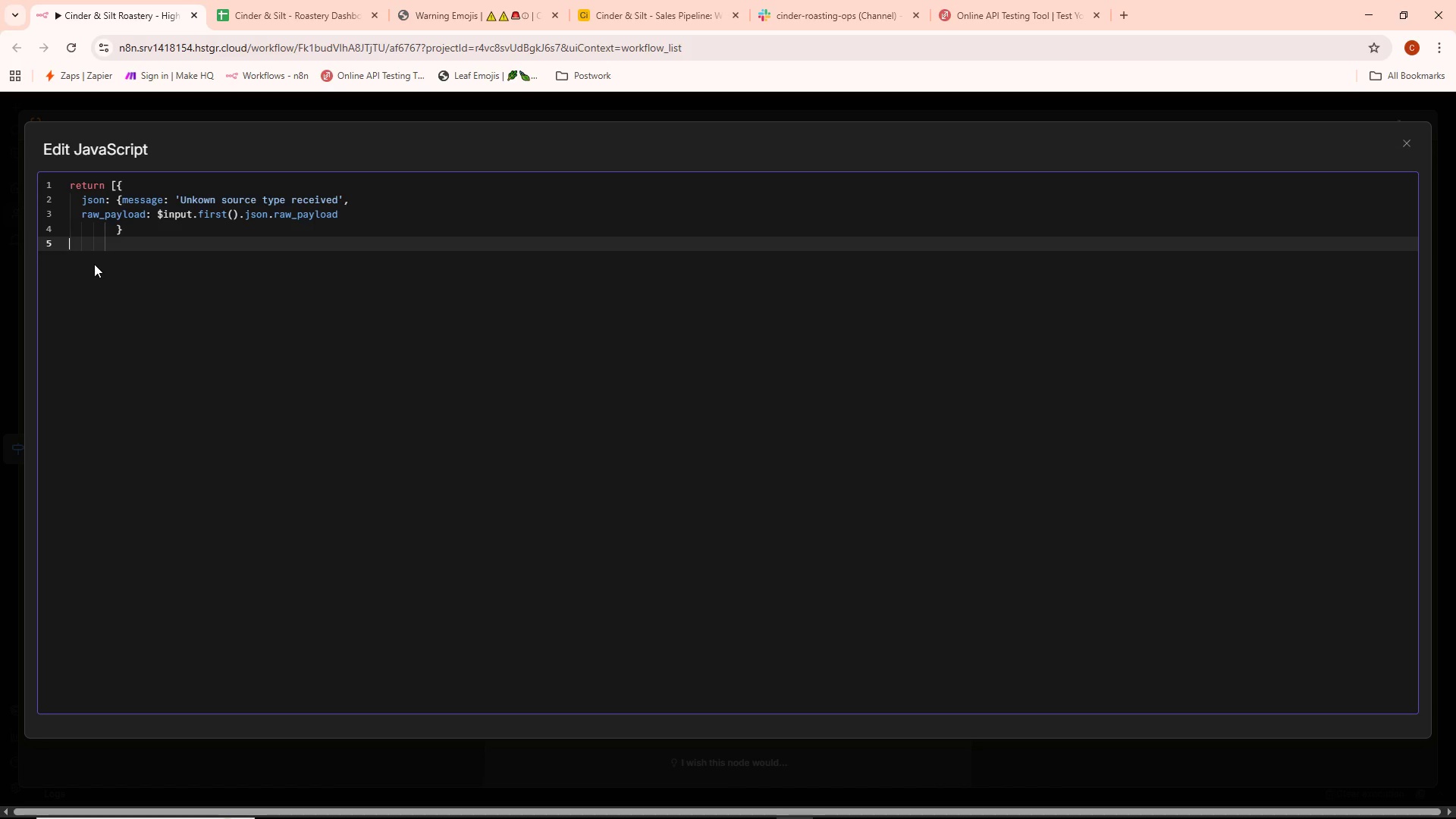 
key(Shift+BracketRight)
 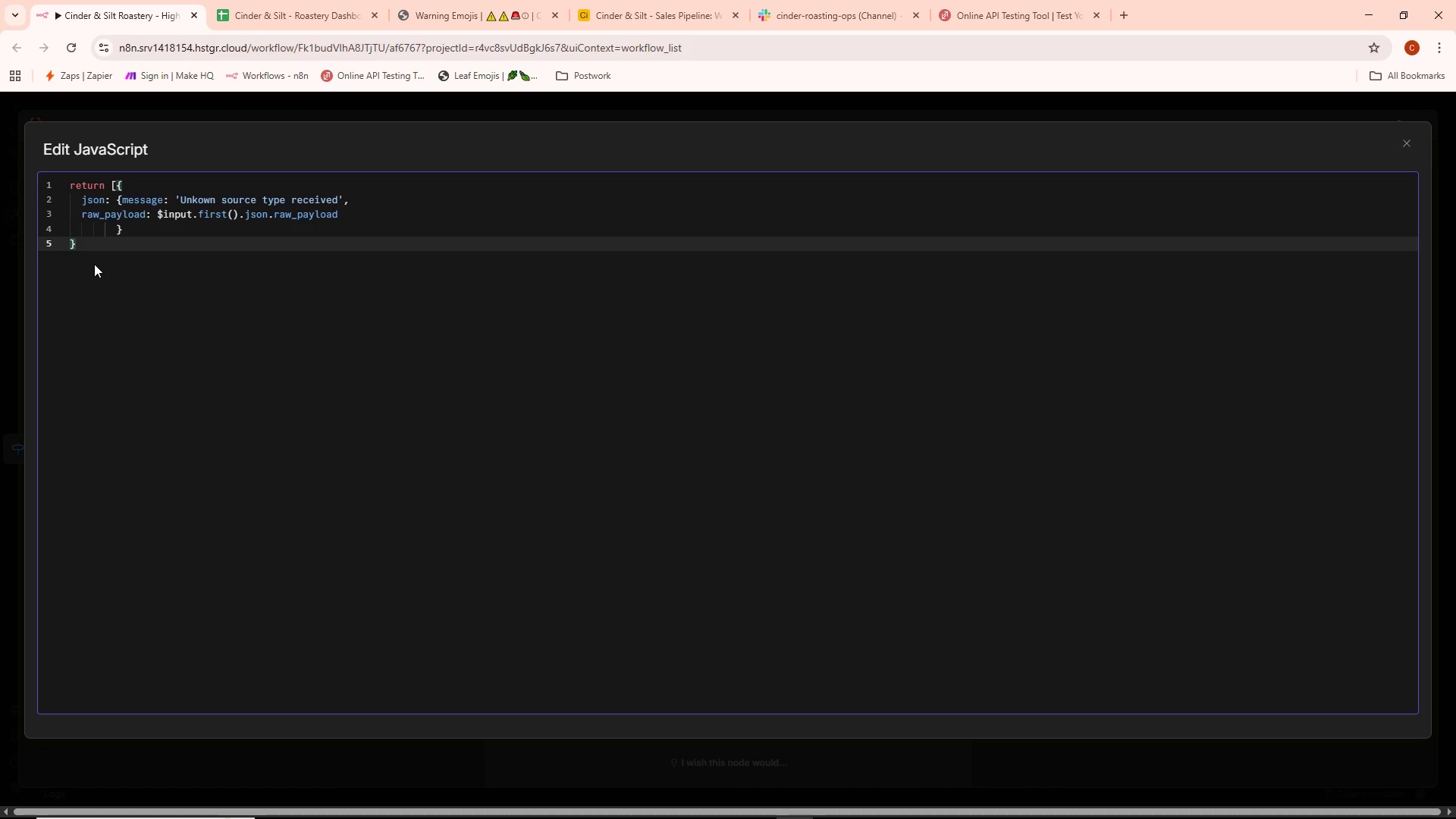 
key(BracketRight)
 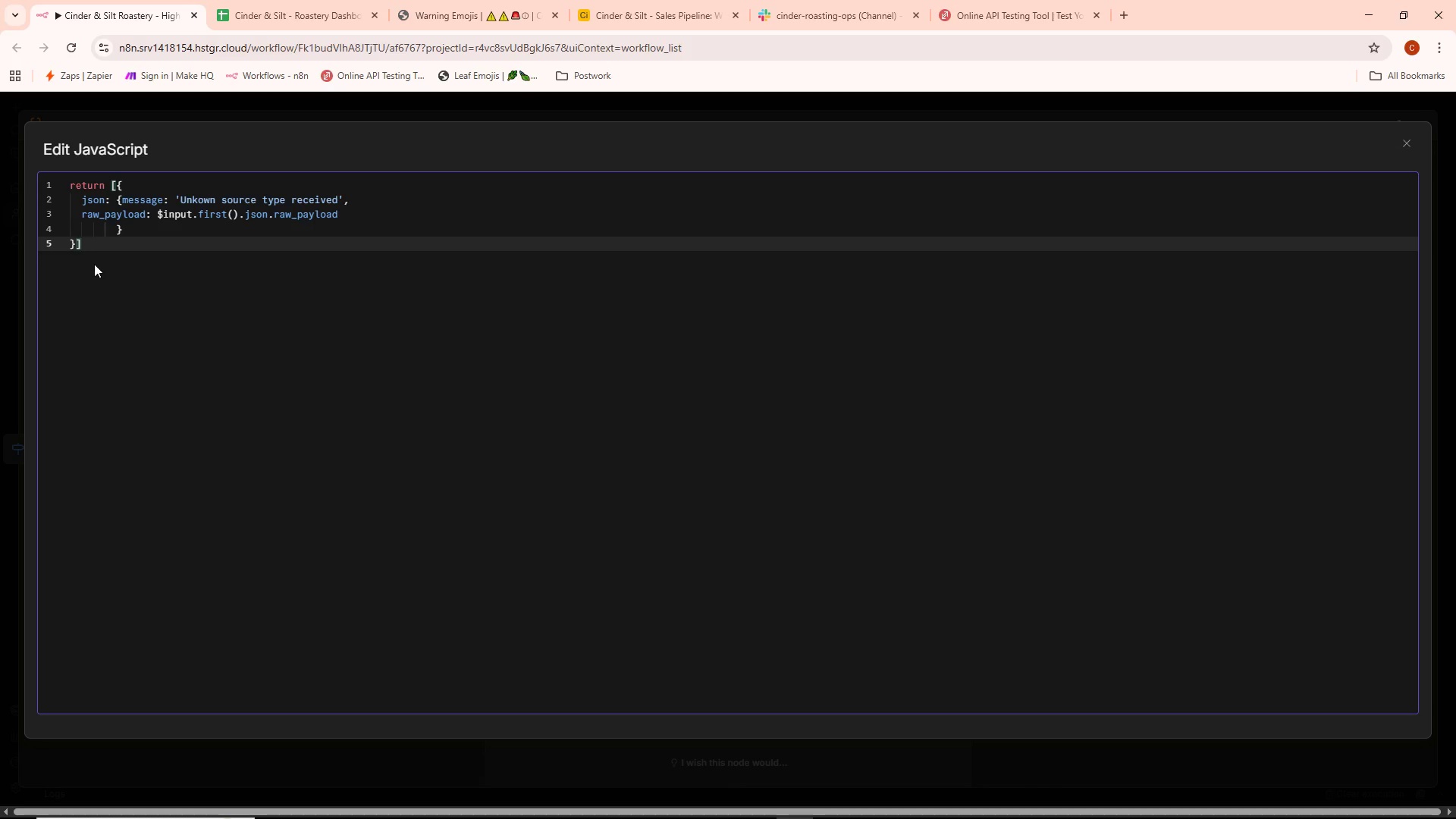 
key(Semicolon)
 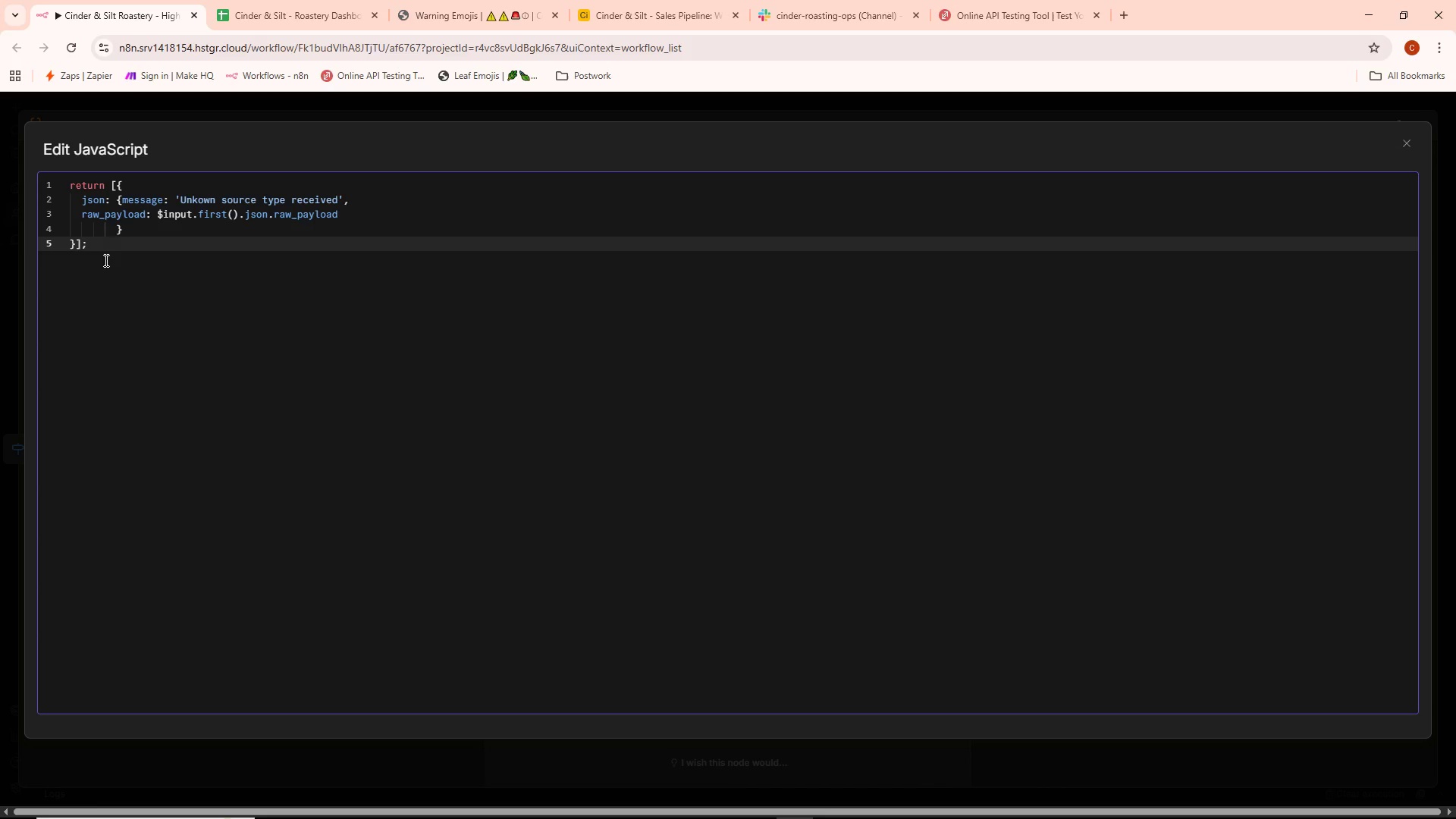 
left_click([123, 234])
 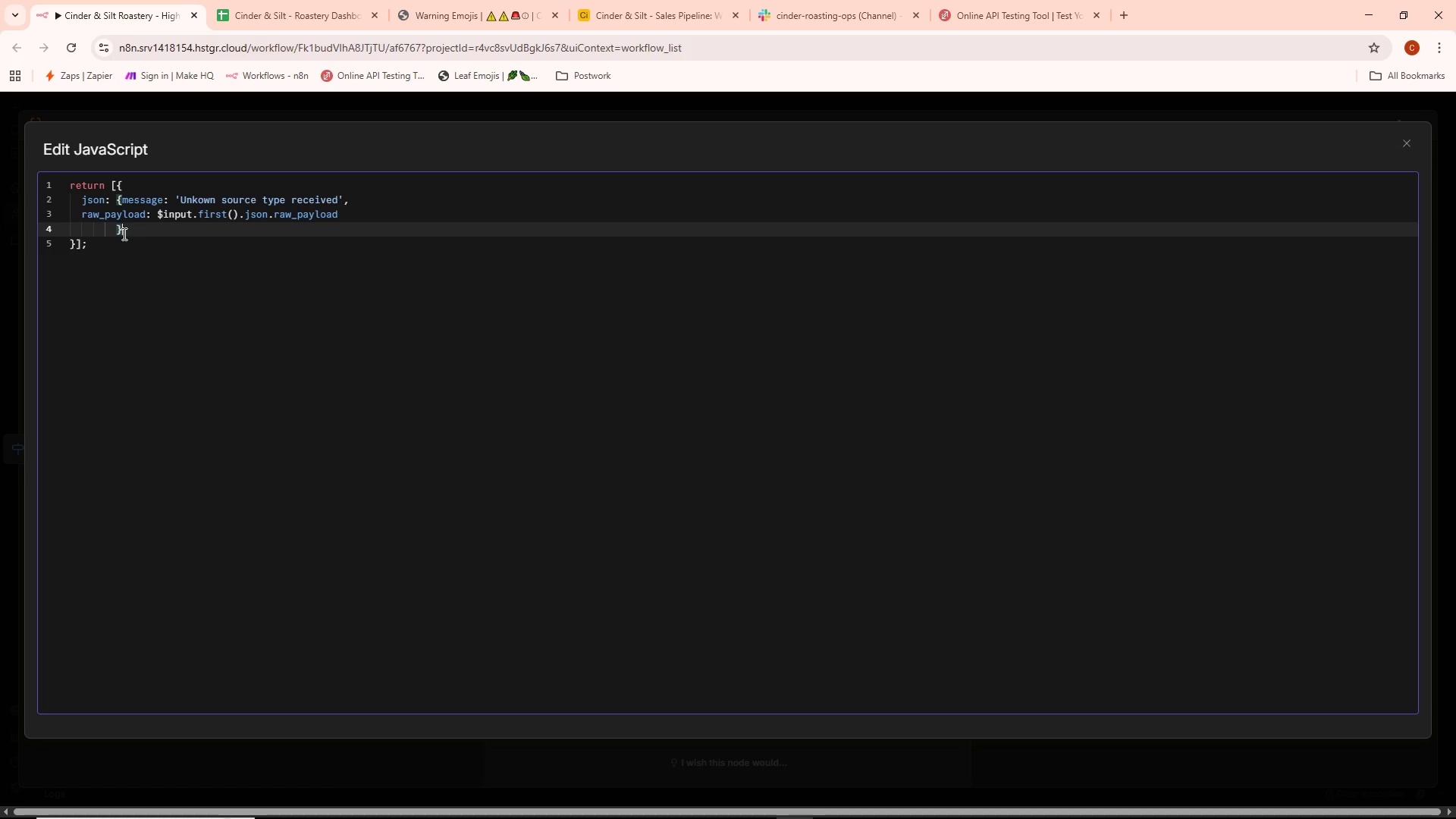 
wait(5.25)
 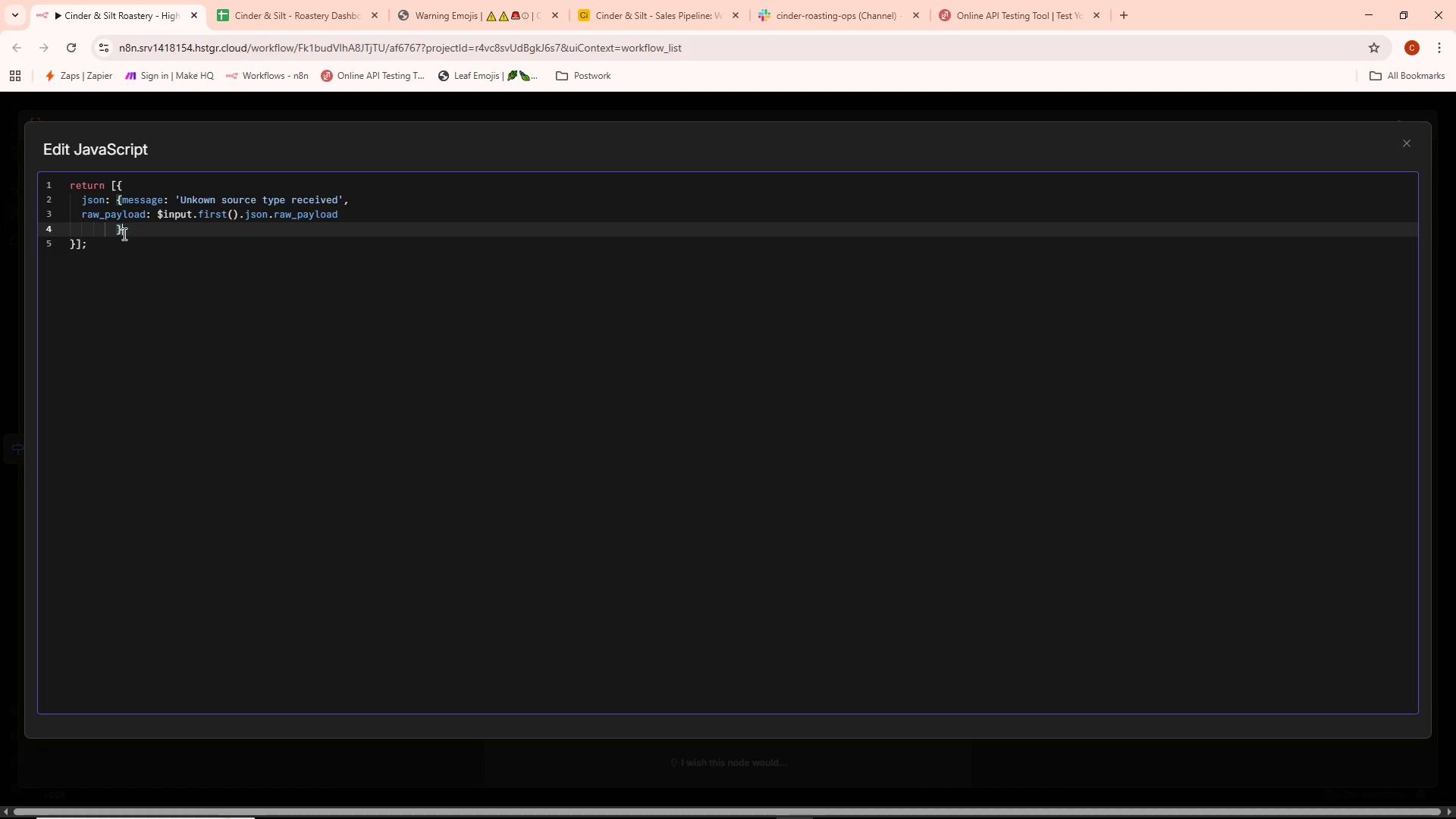 
left_click([113, 202])
 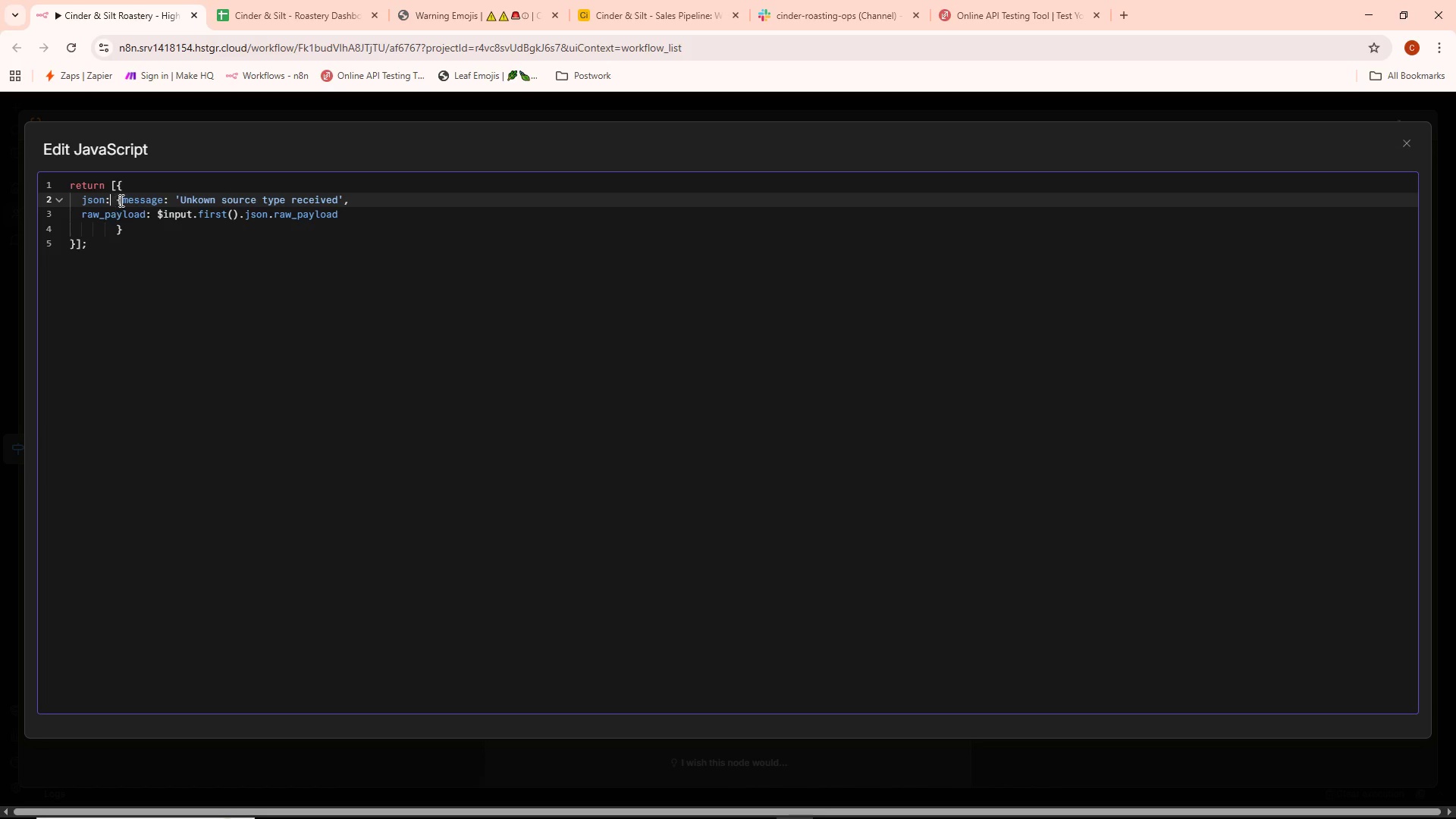 
left_click([122, 199])
 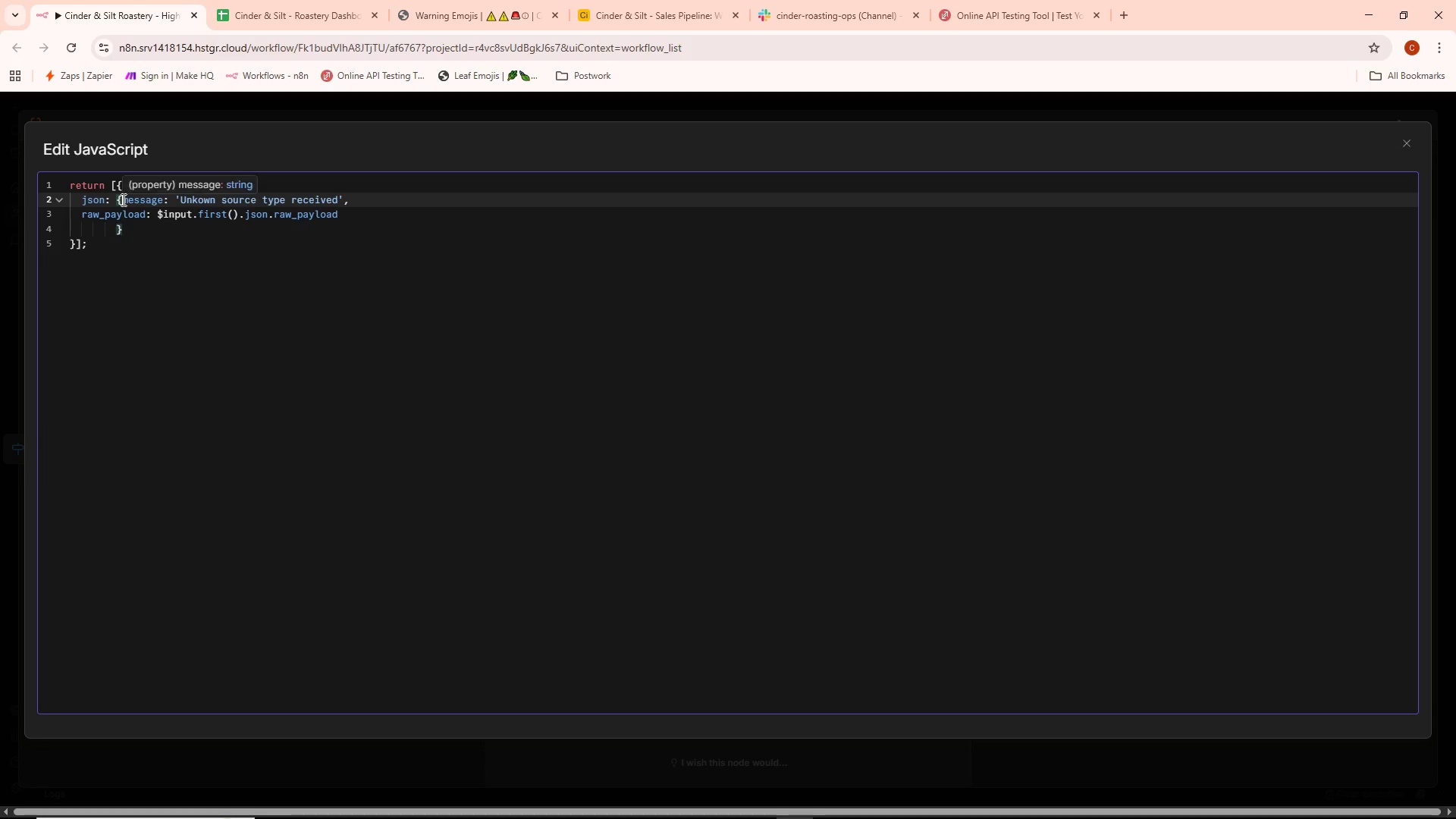 
left_click([122, 199])
 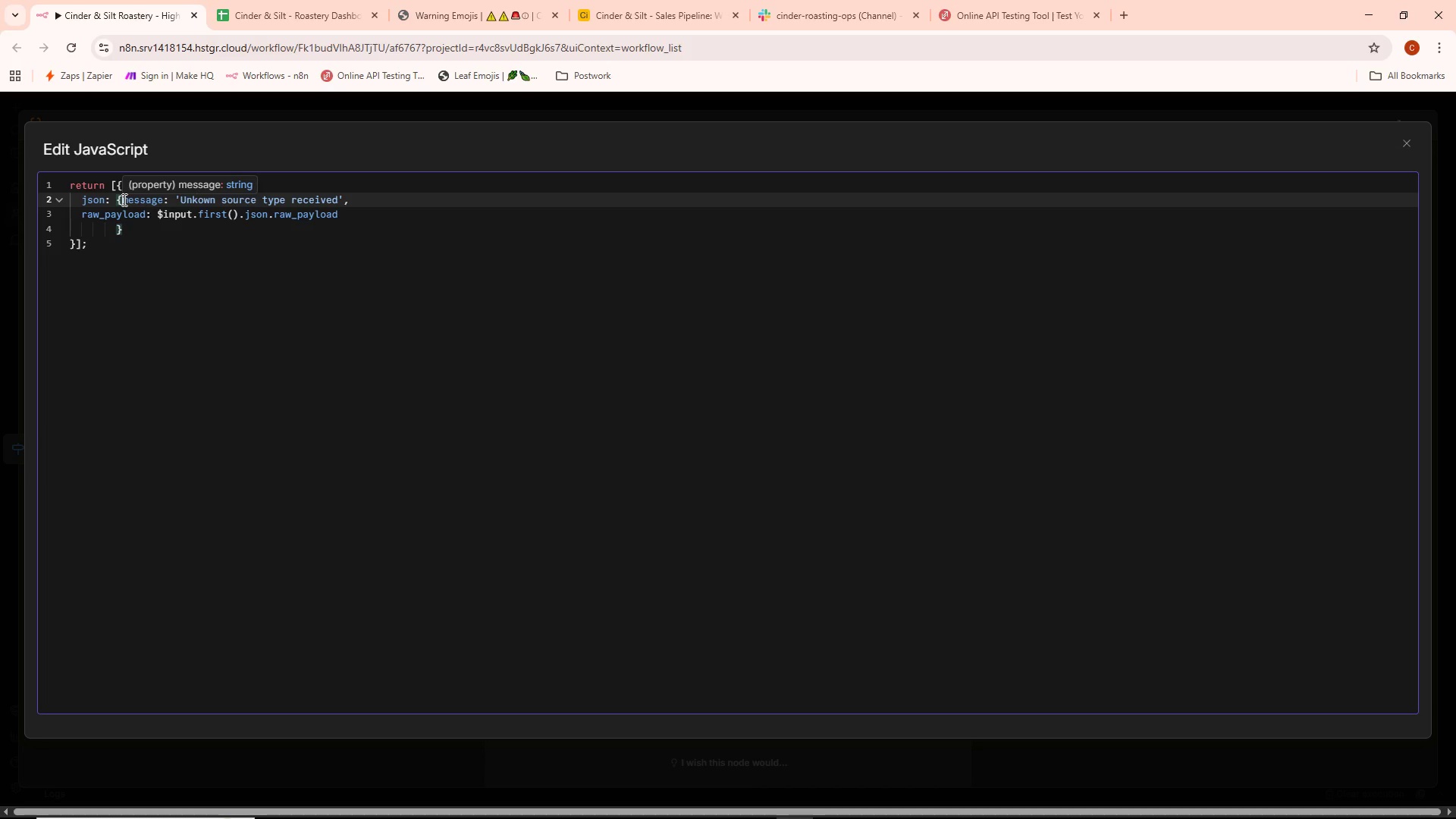 
key(Enter)
 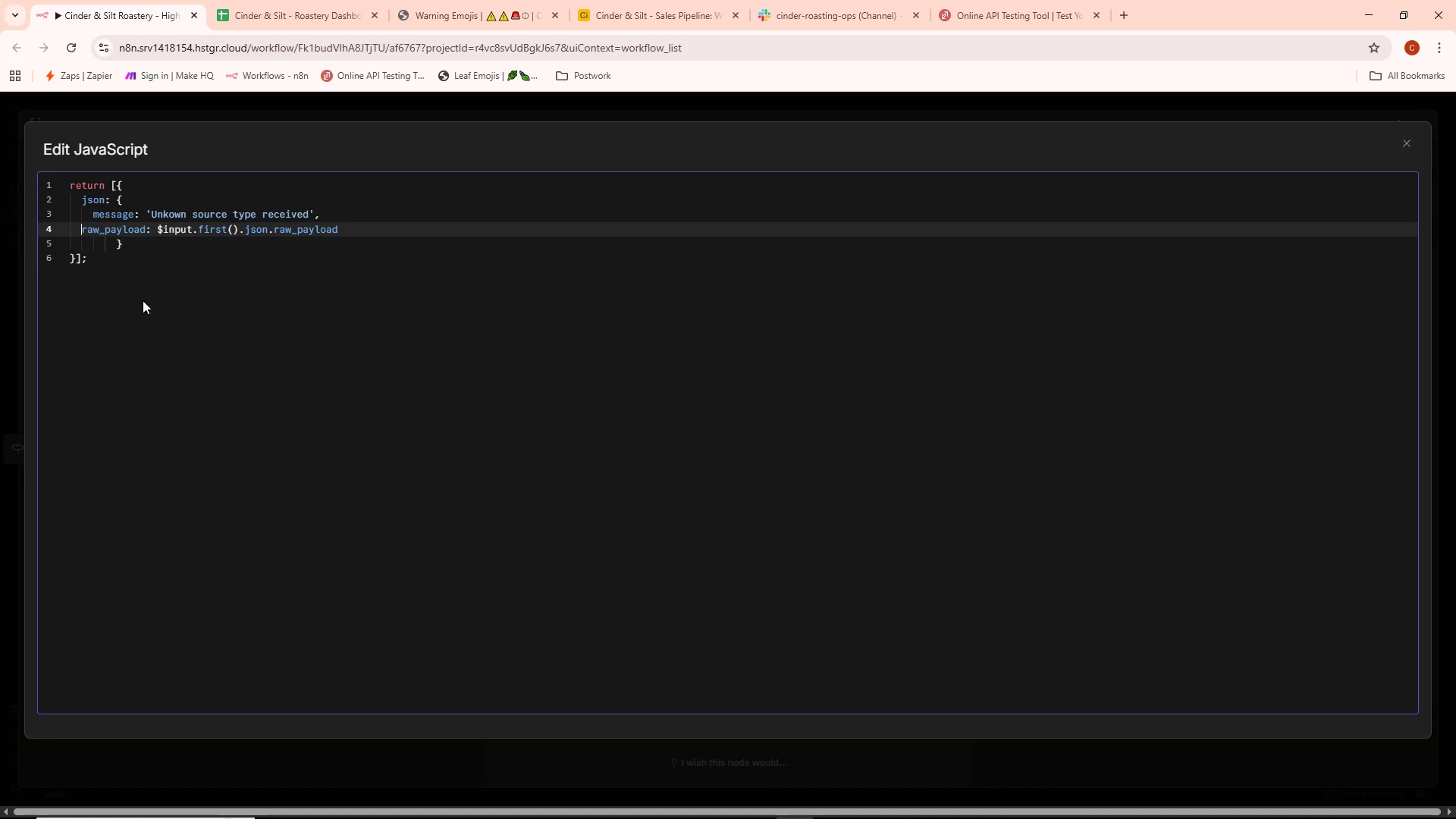 
wait(5.27)
 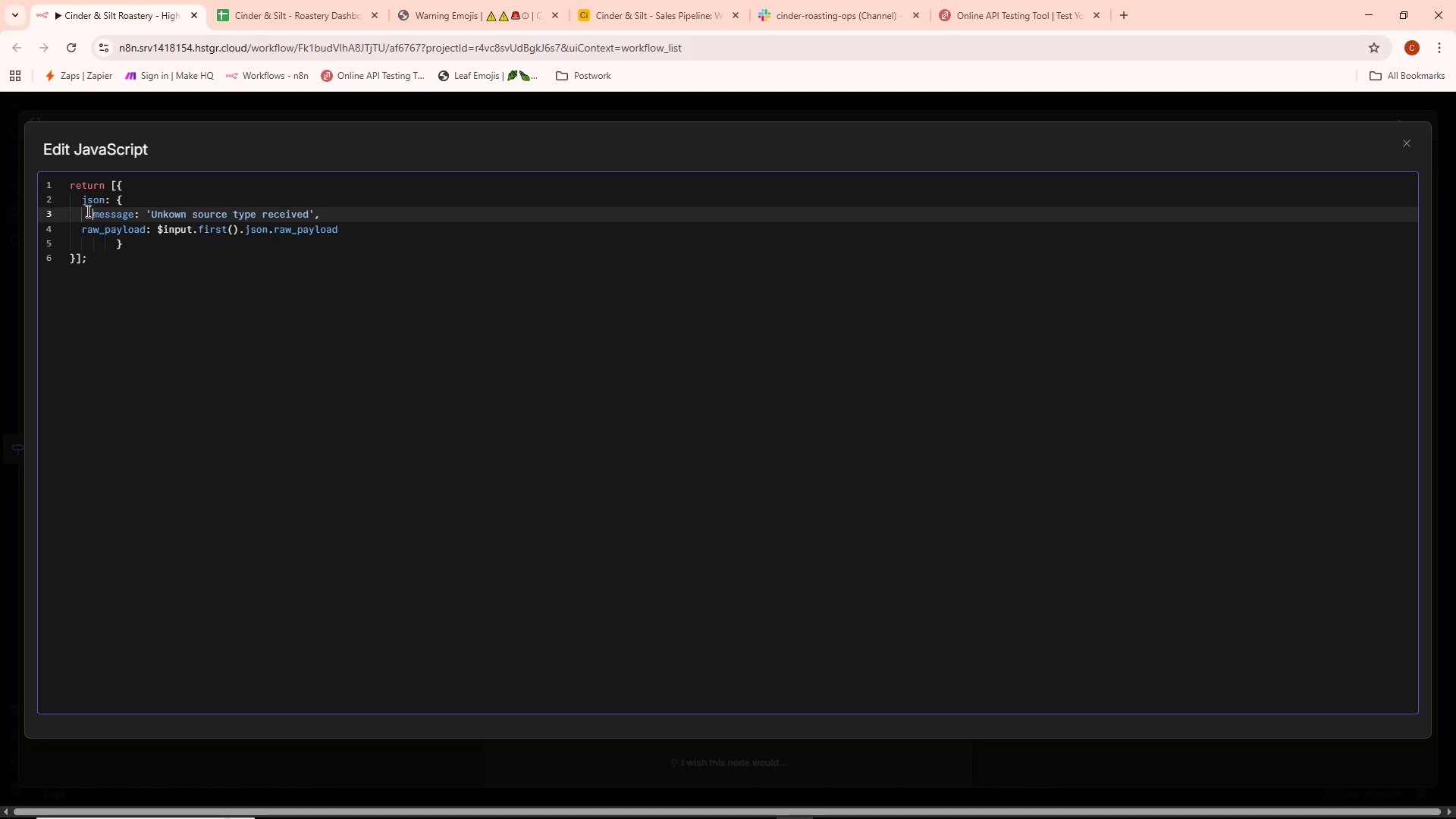 
key(Space)
 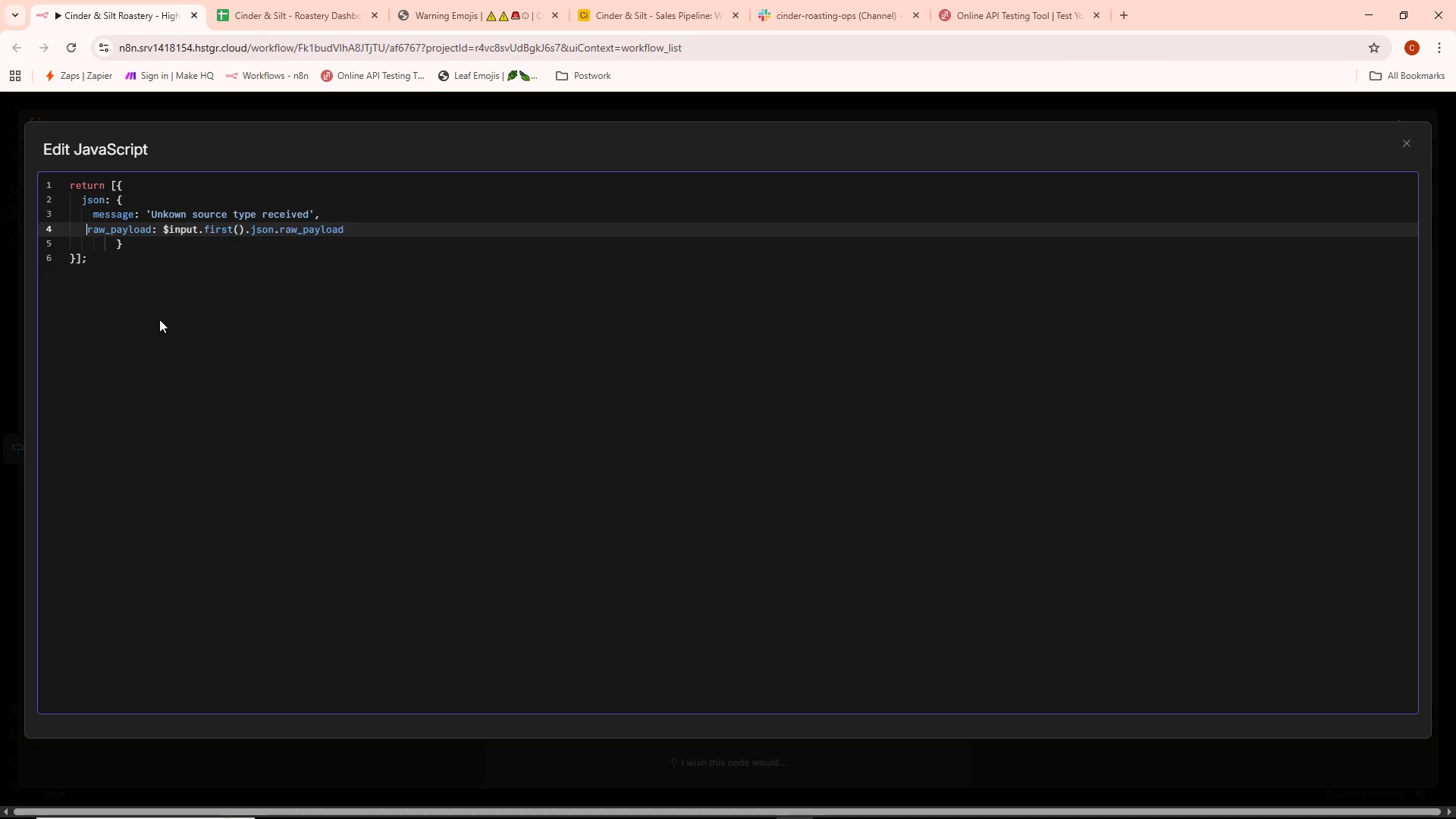 
key(Space)
 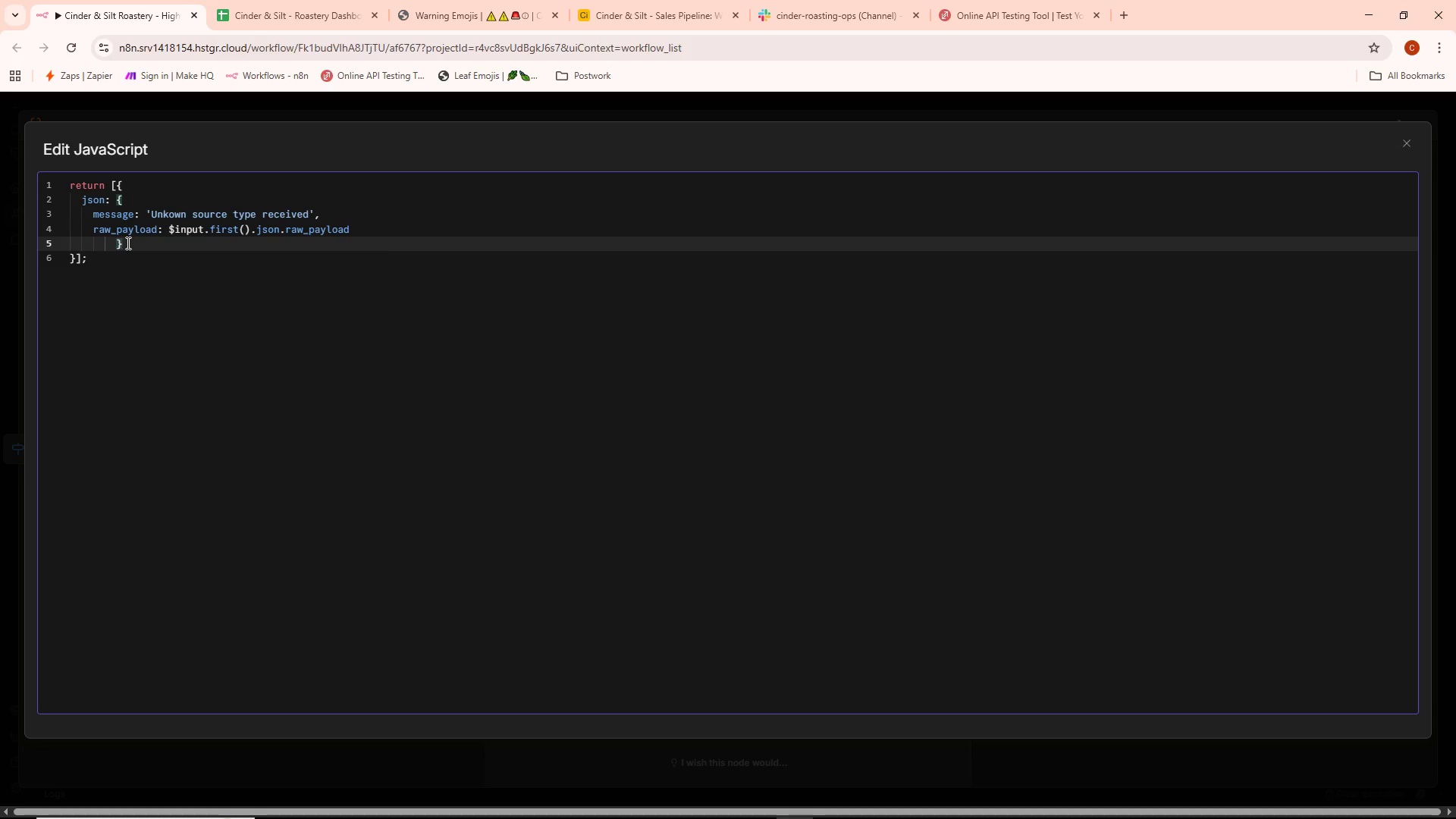 
key(Backspace)
 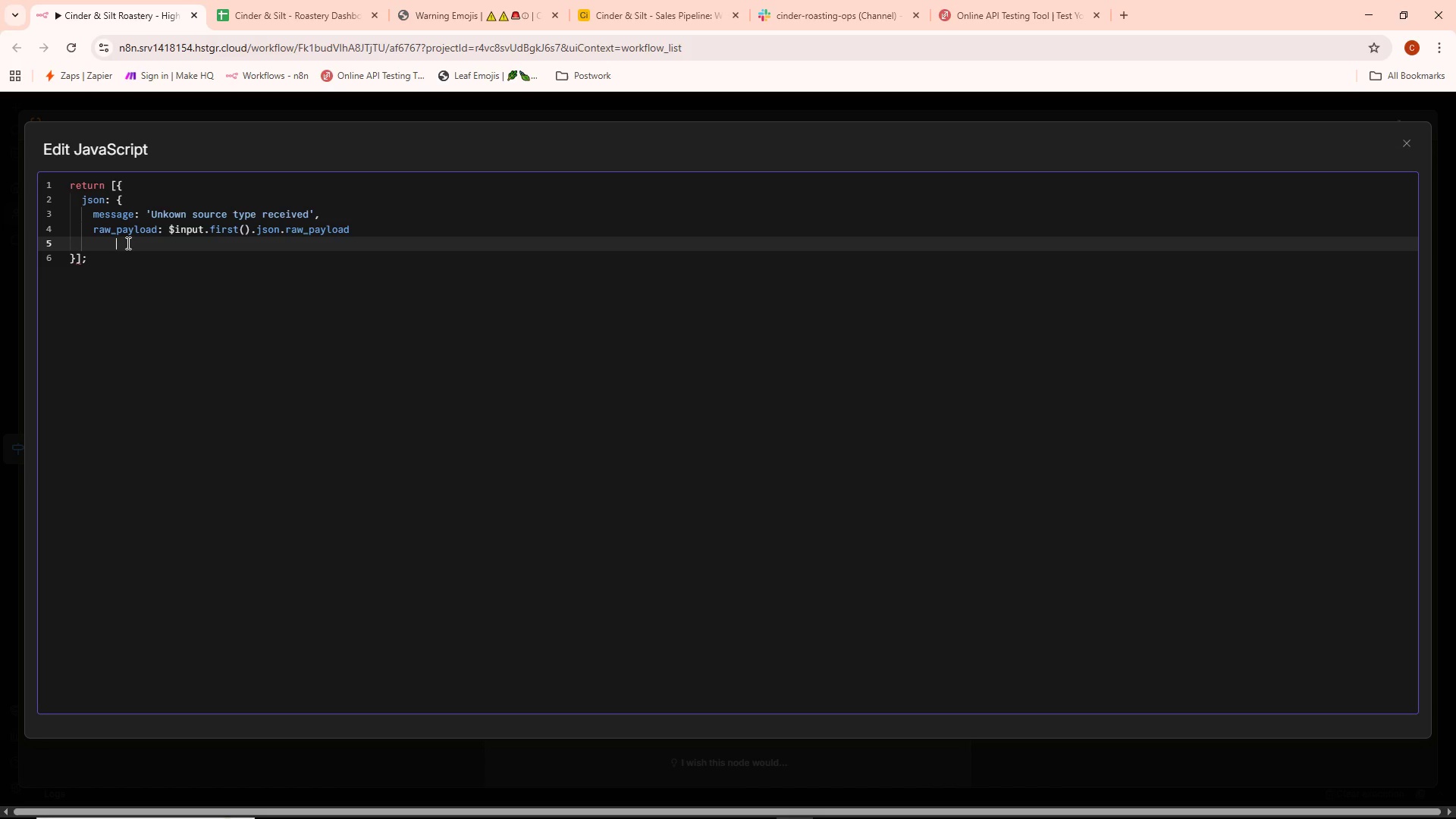 
key(ArrowLeft)
 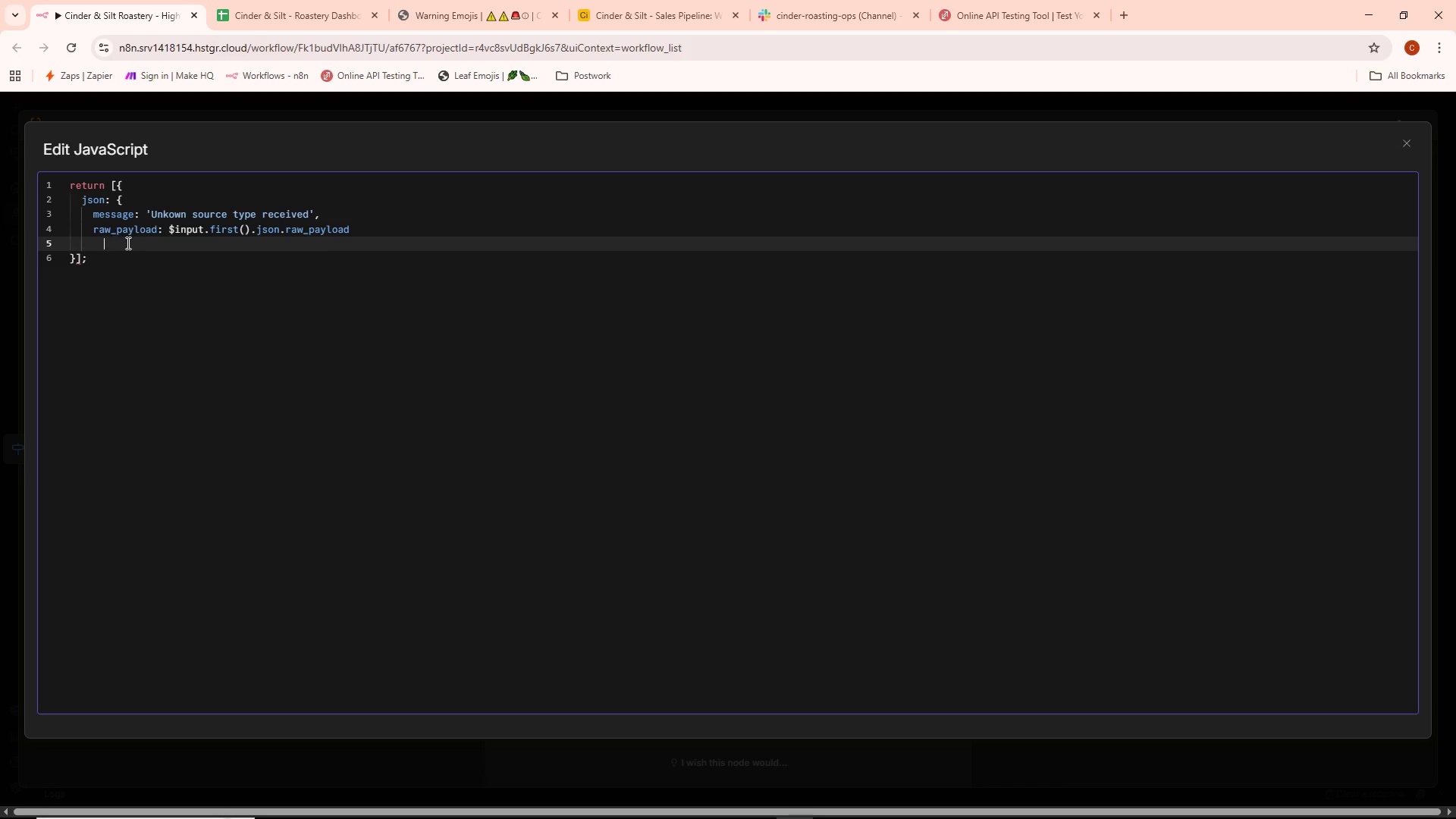 
key(ArrowLeft)
 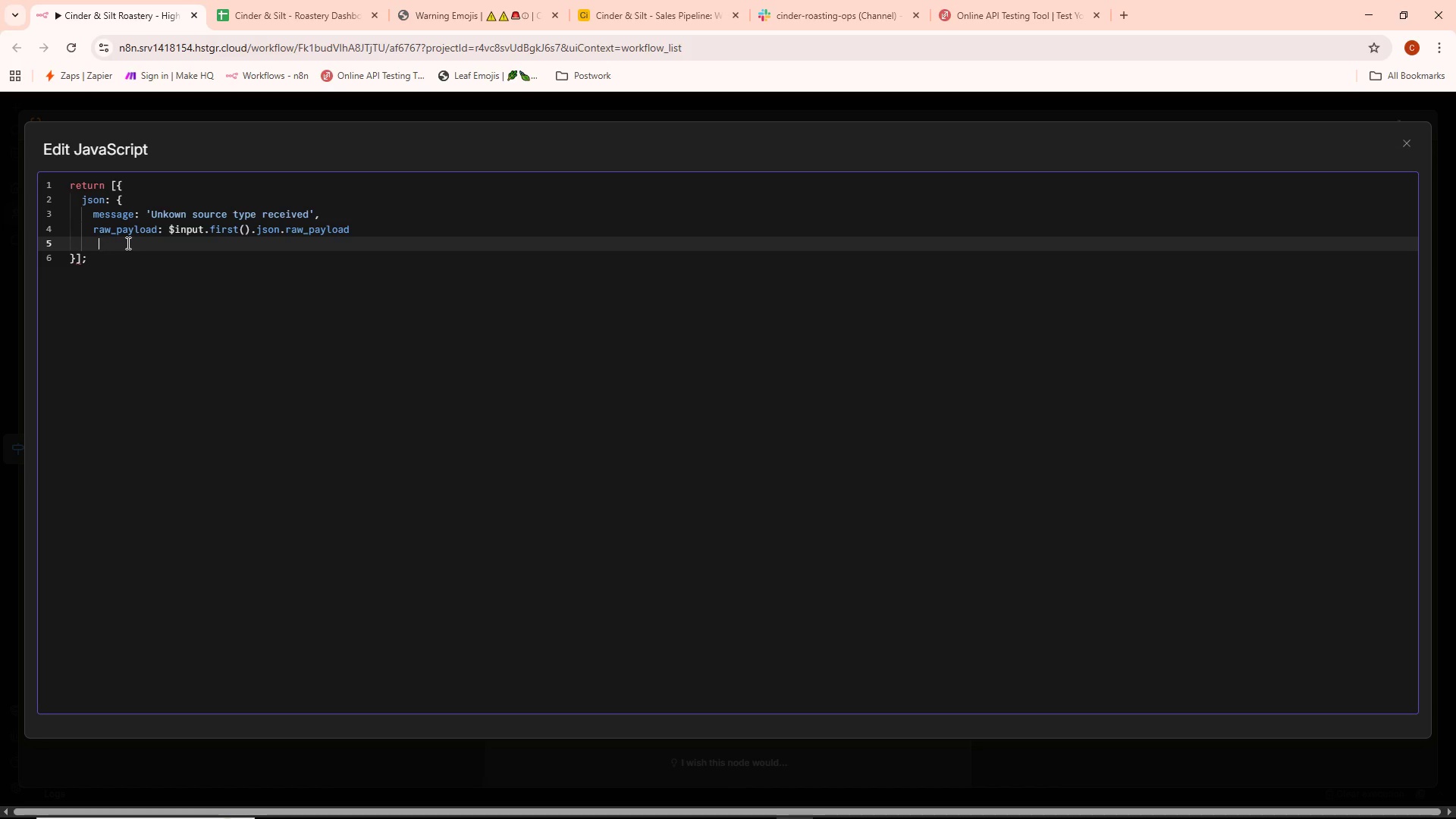 
key(ArrowLeft)
 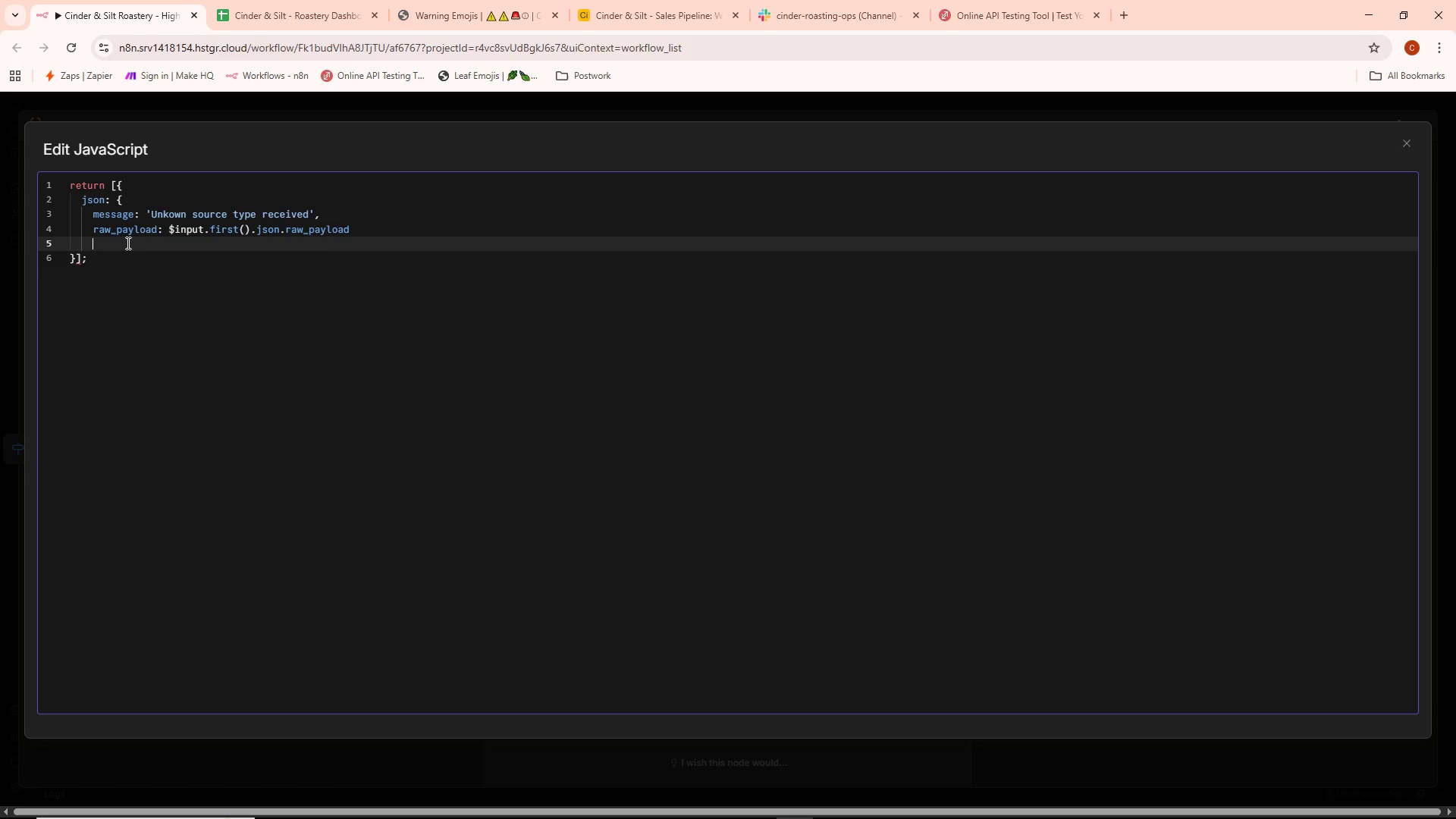 
key(ArrowLeft)
 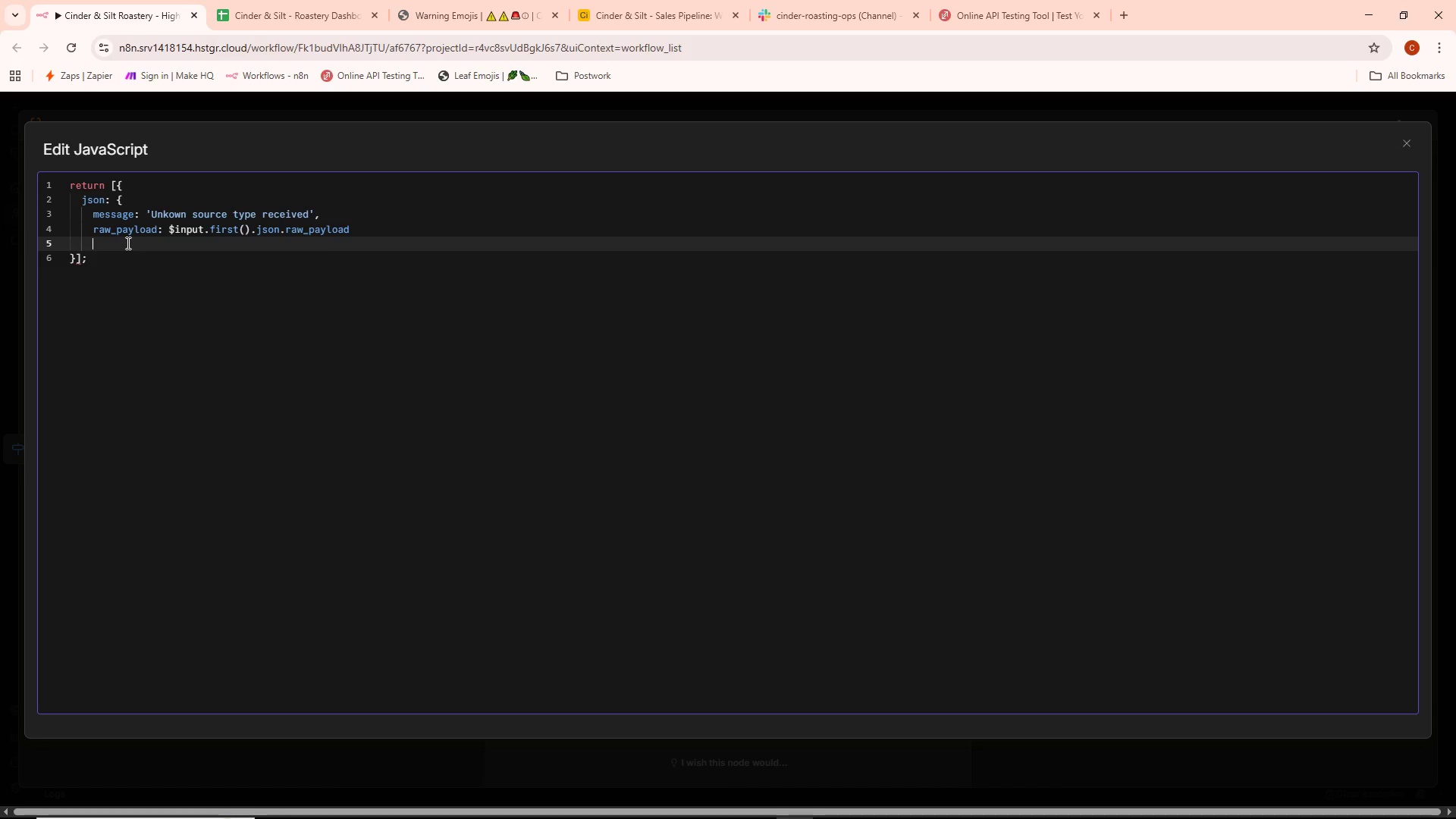 
key(ArrowLeft)
 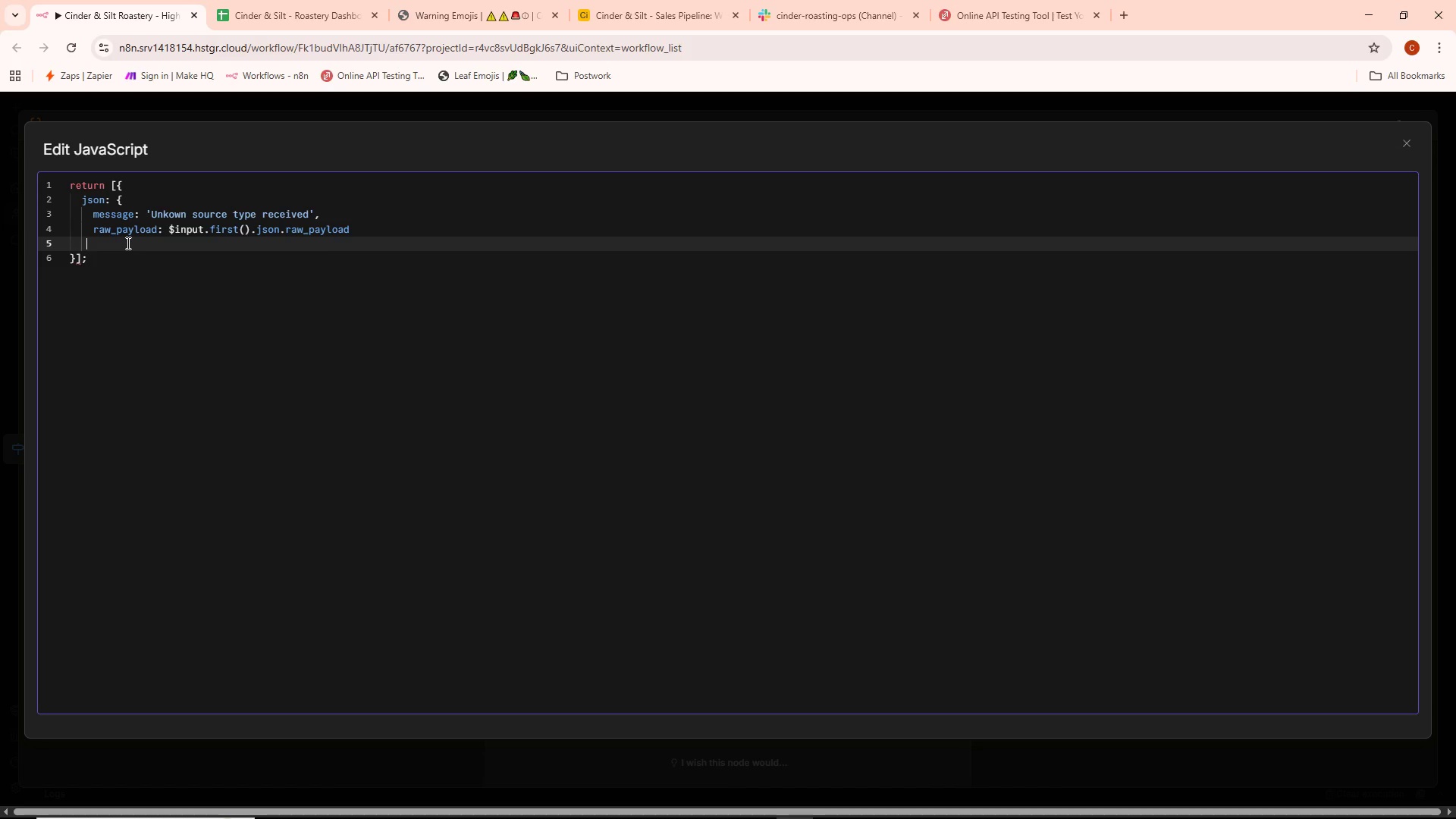 
key(Shift+BracketRight)
 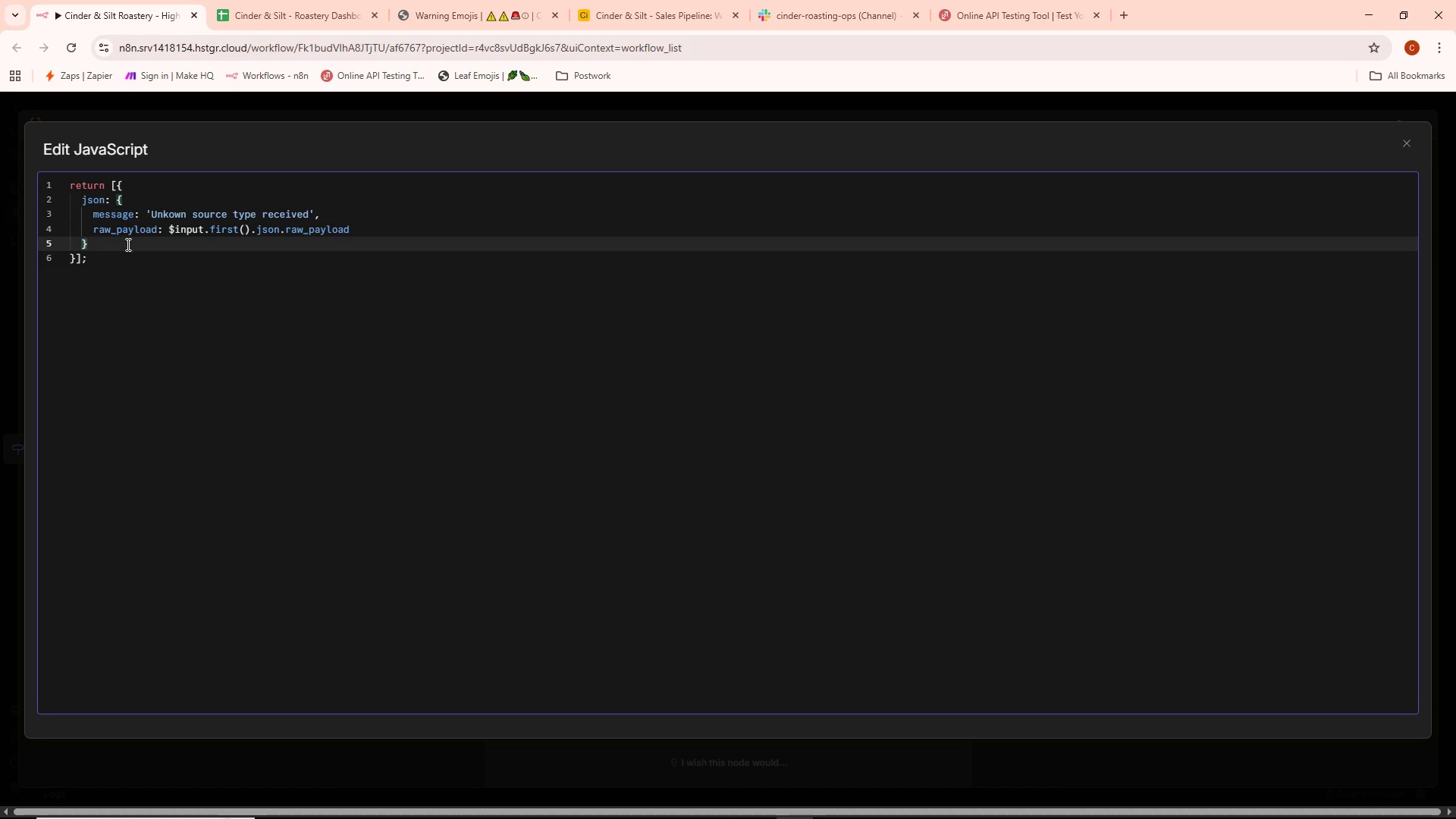 
left_click([140, 317])
 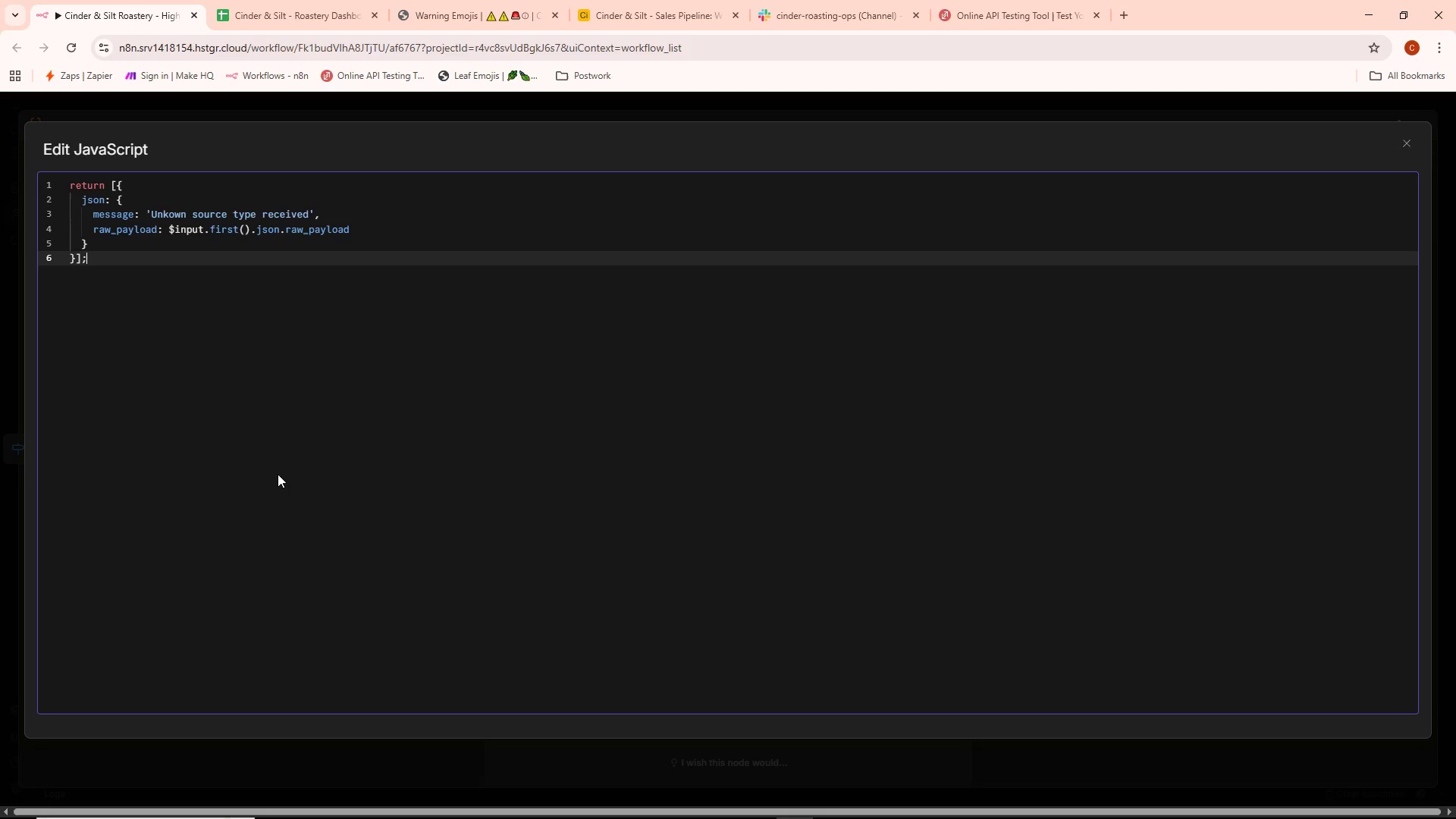 
left_click([278, 474])
 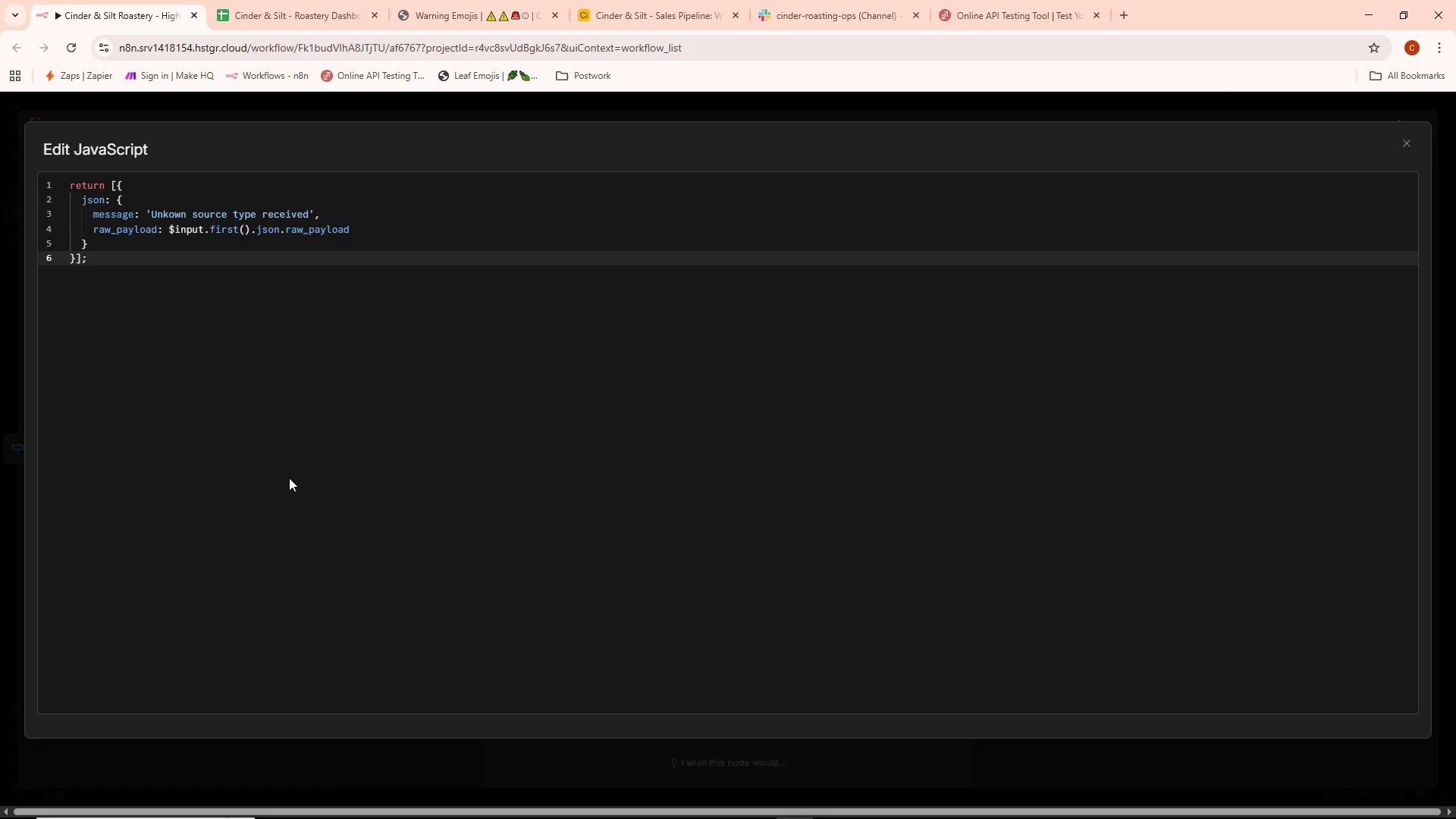 
wait(29.59)
 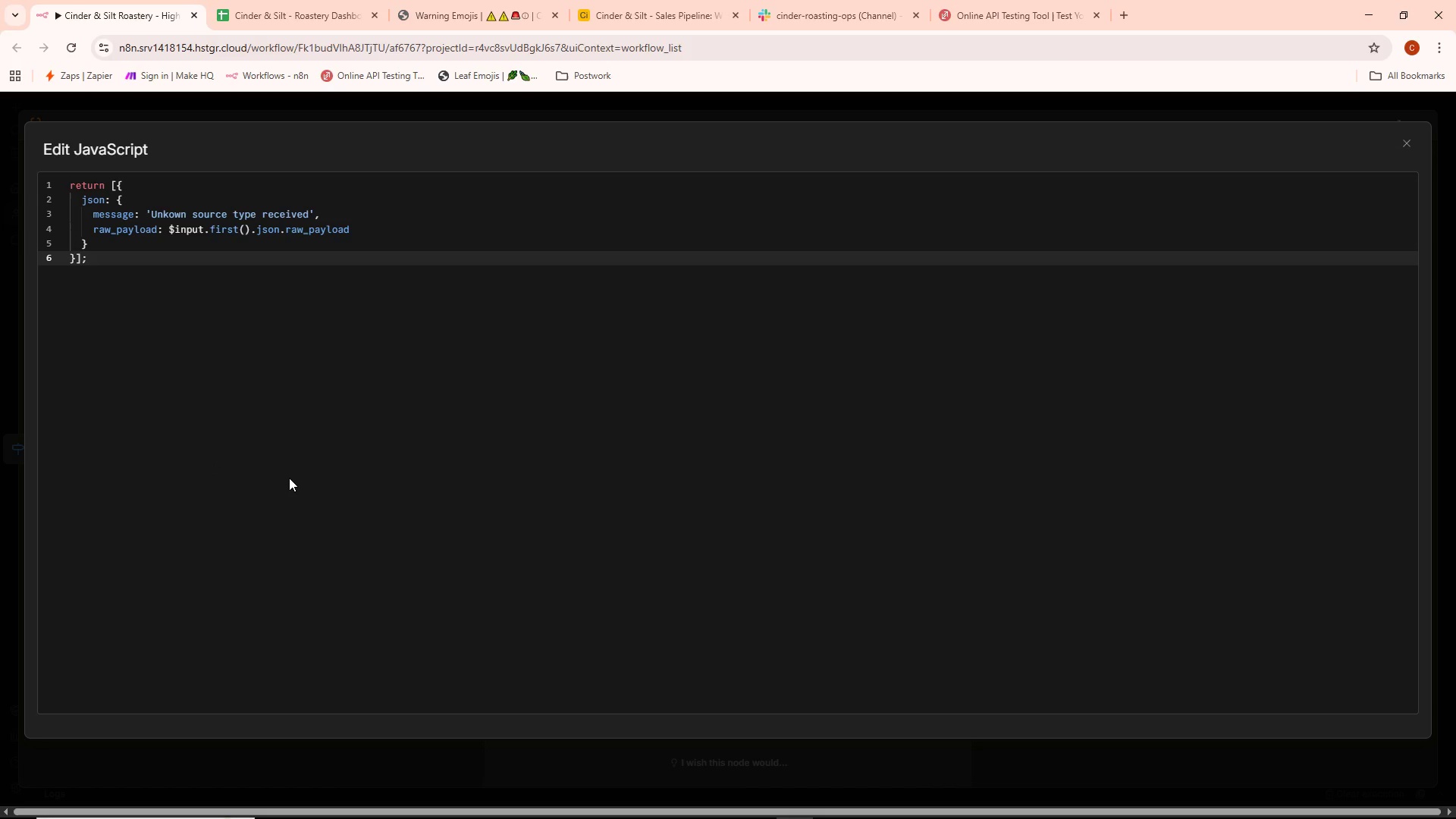 
left_click([1279, 111])
 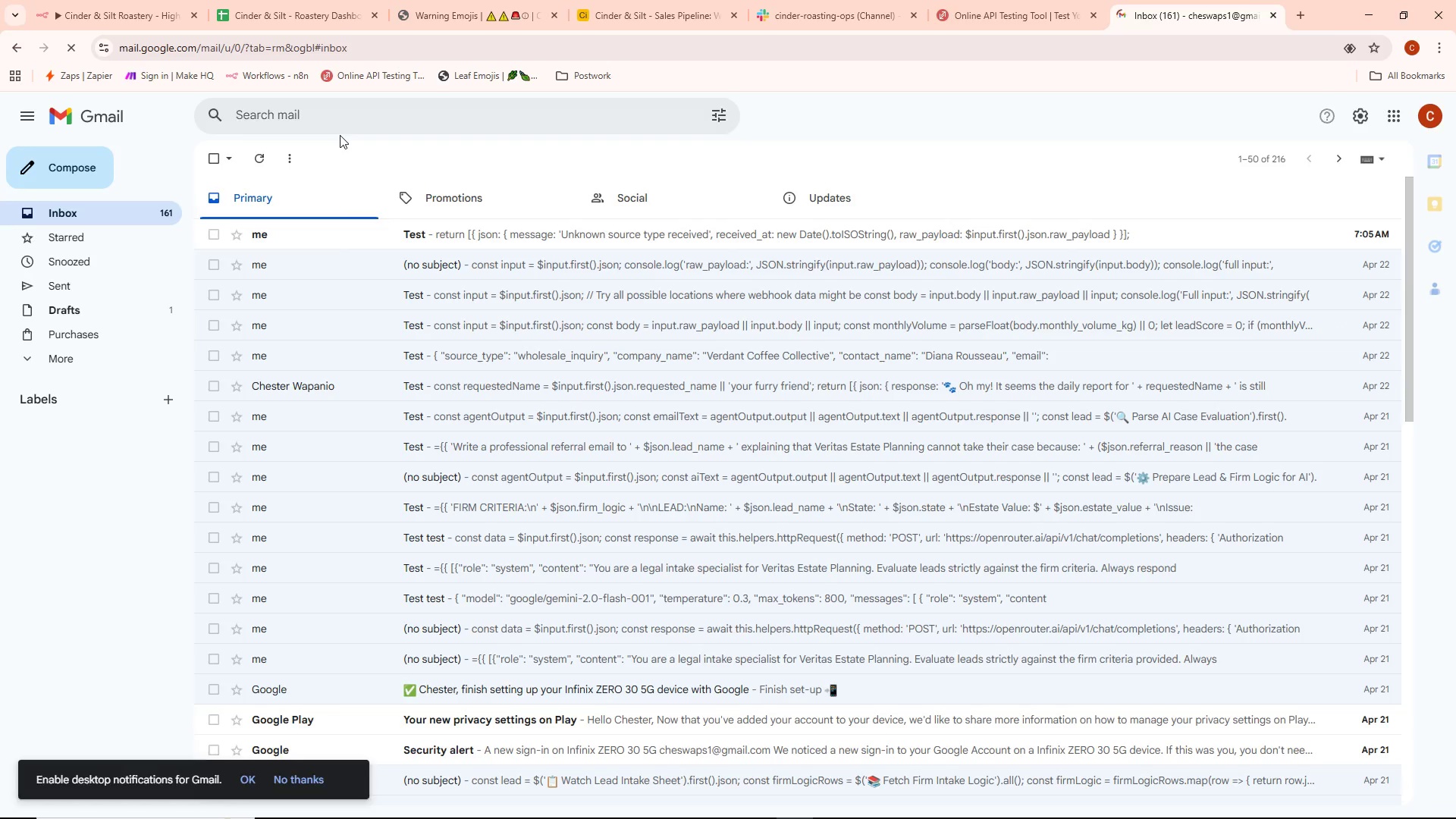 
left_click([260, 157])
 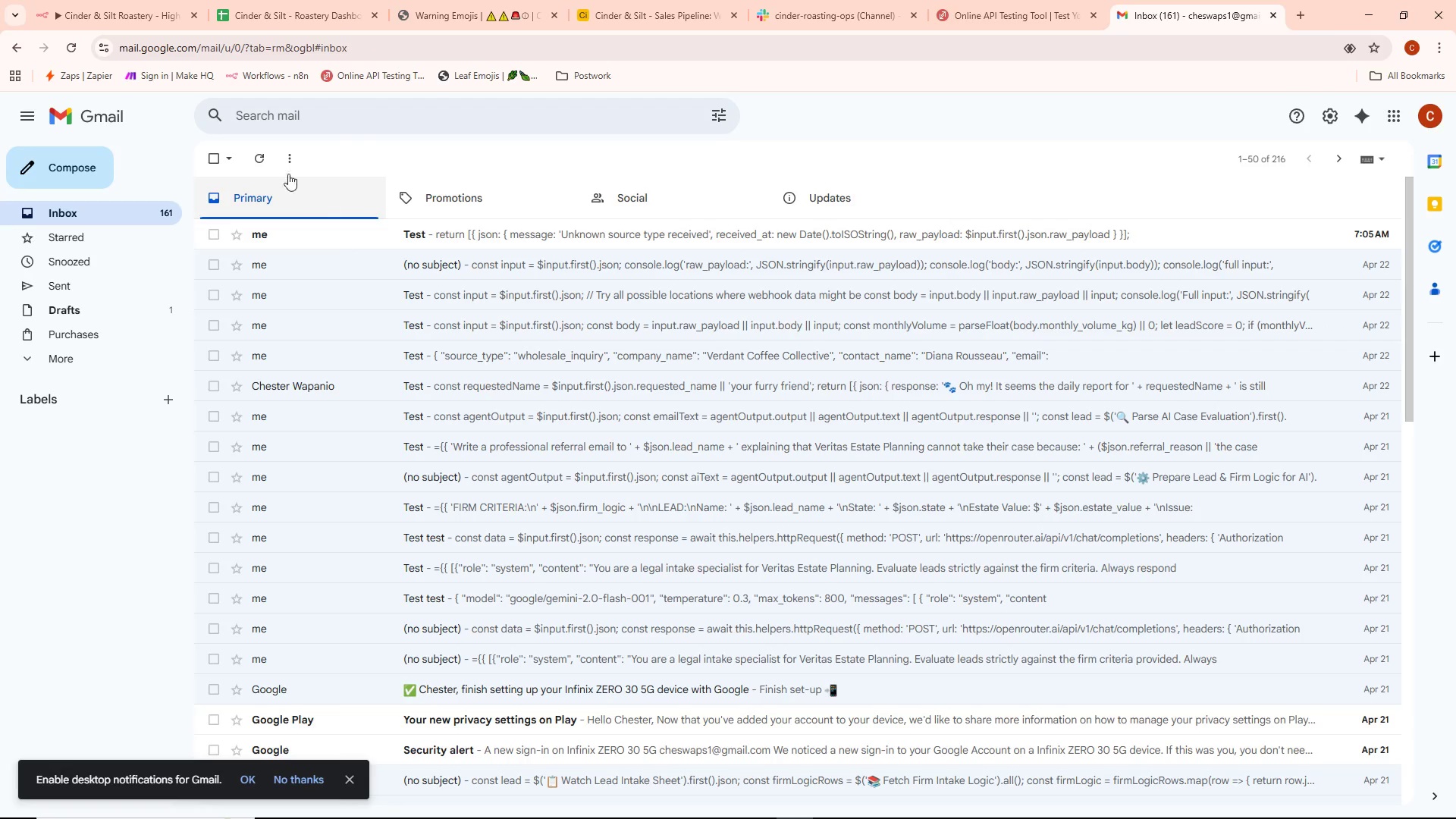 
double_click([265, 160])
 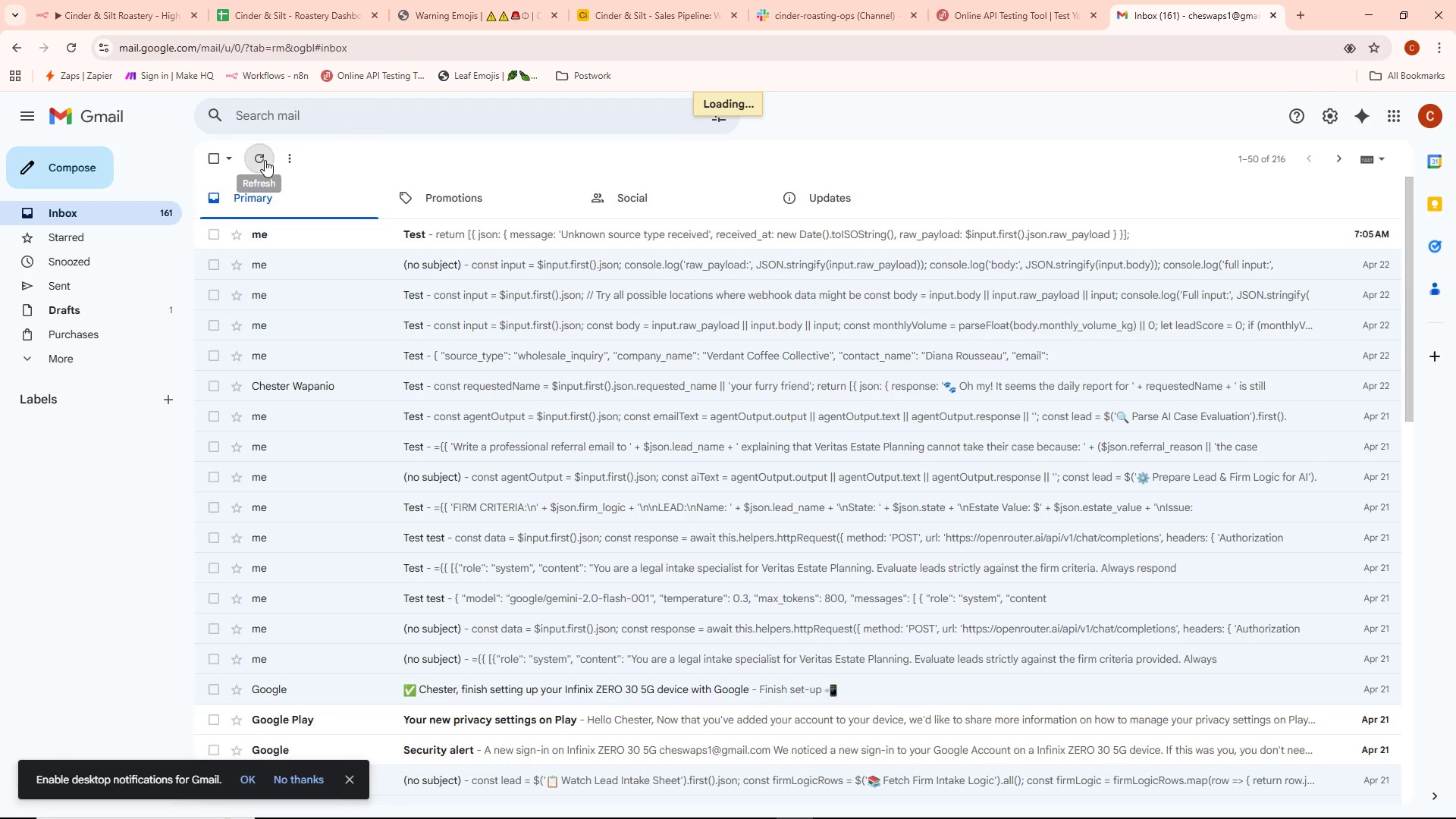 
triple_click([265, 160])
 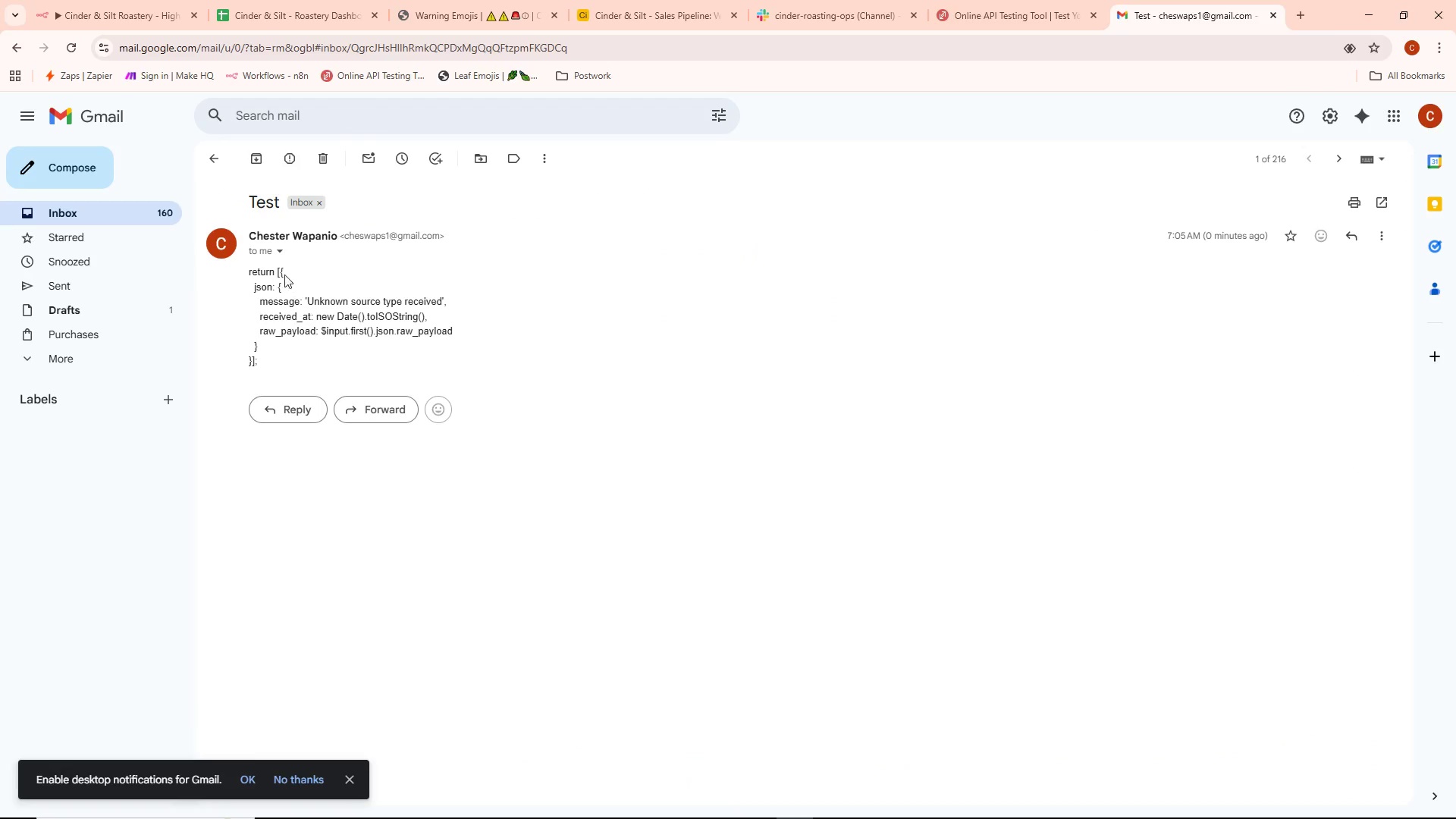 
left_click_drag(start_coordinate=[245, 269], to_coordinate=[254, 269])
 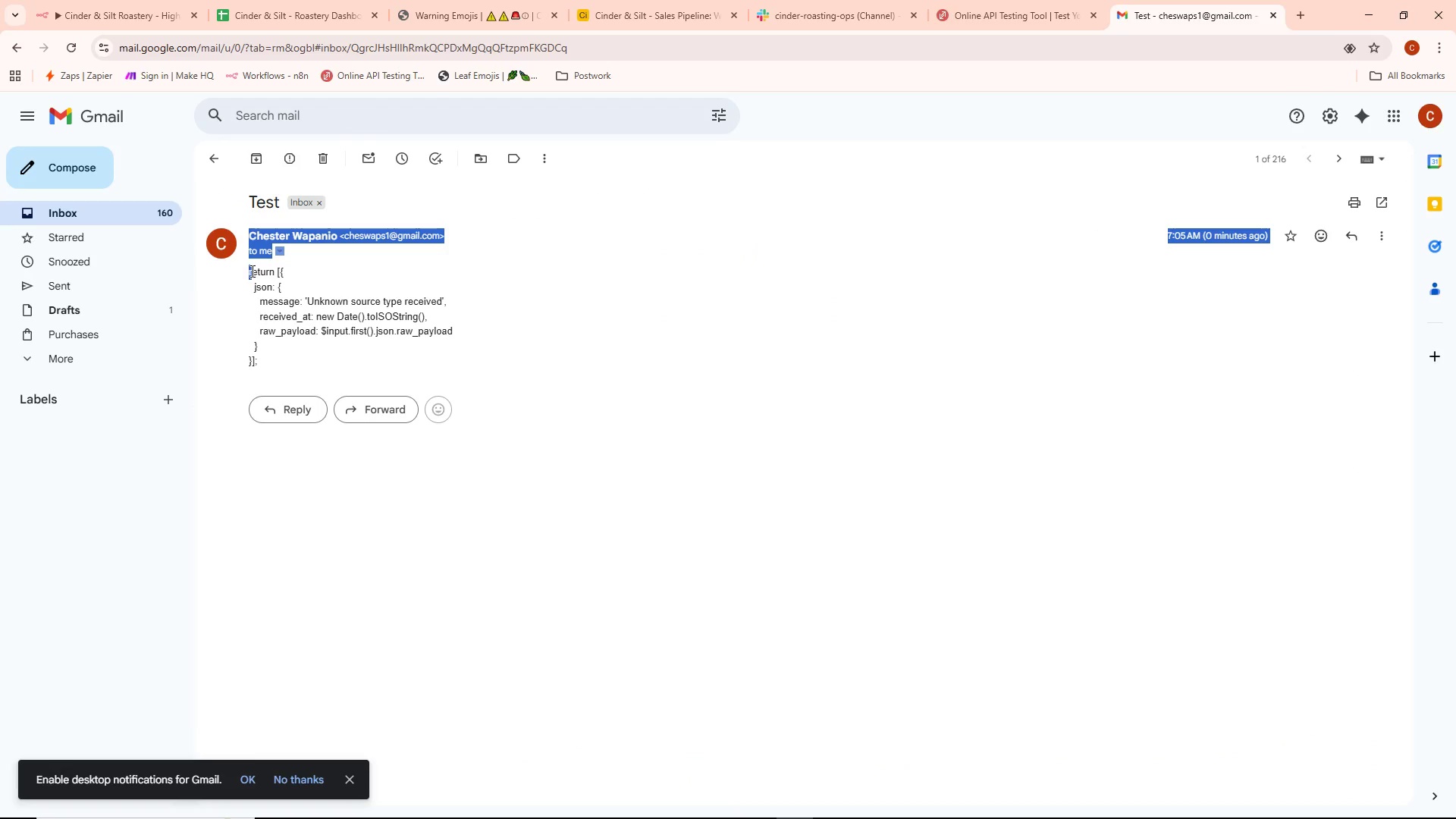 
left_click([242, 282])
 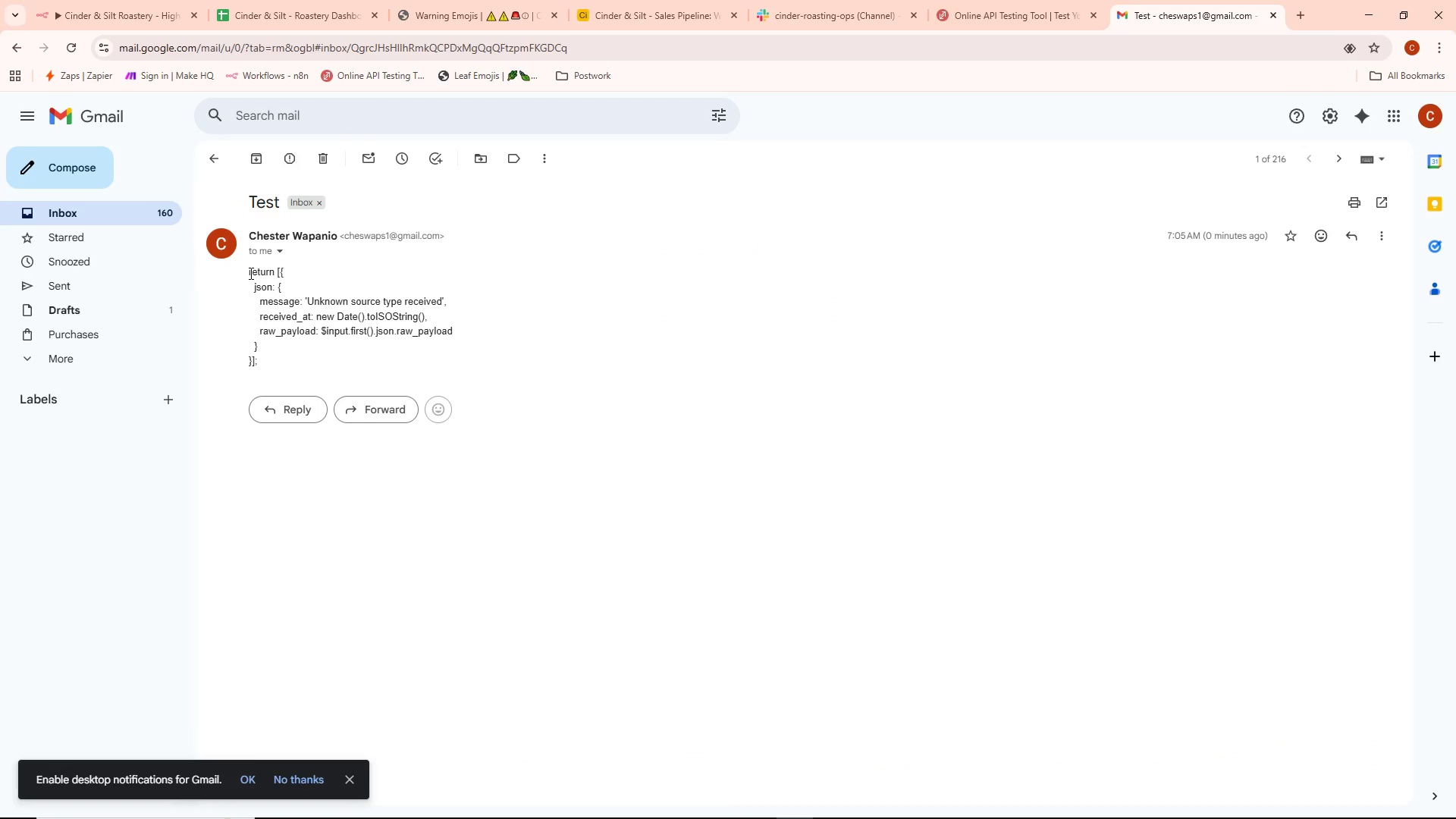 
left_click_drag(start_coordinate=[249, 273], to_coordinate=[261, 367])
 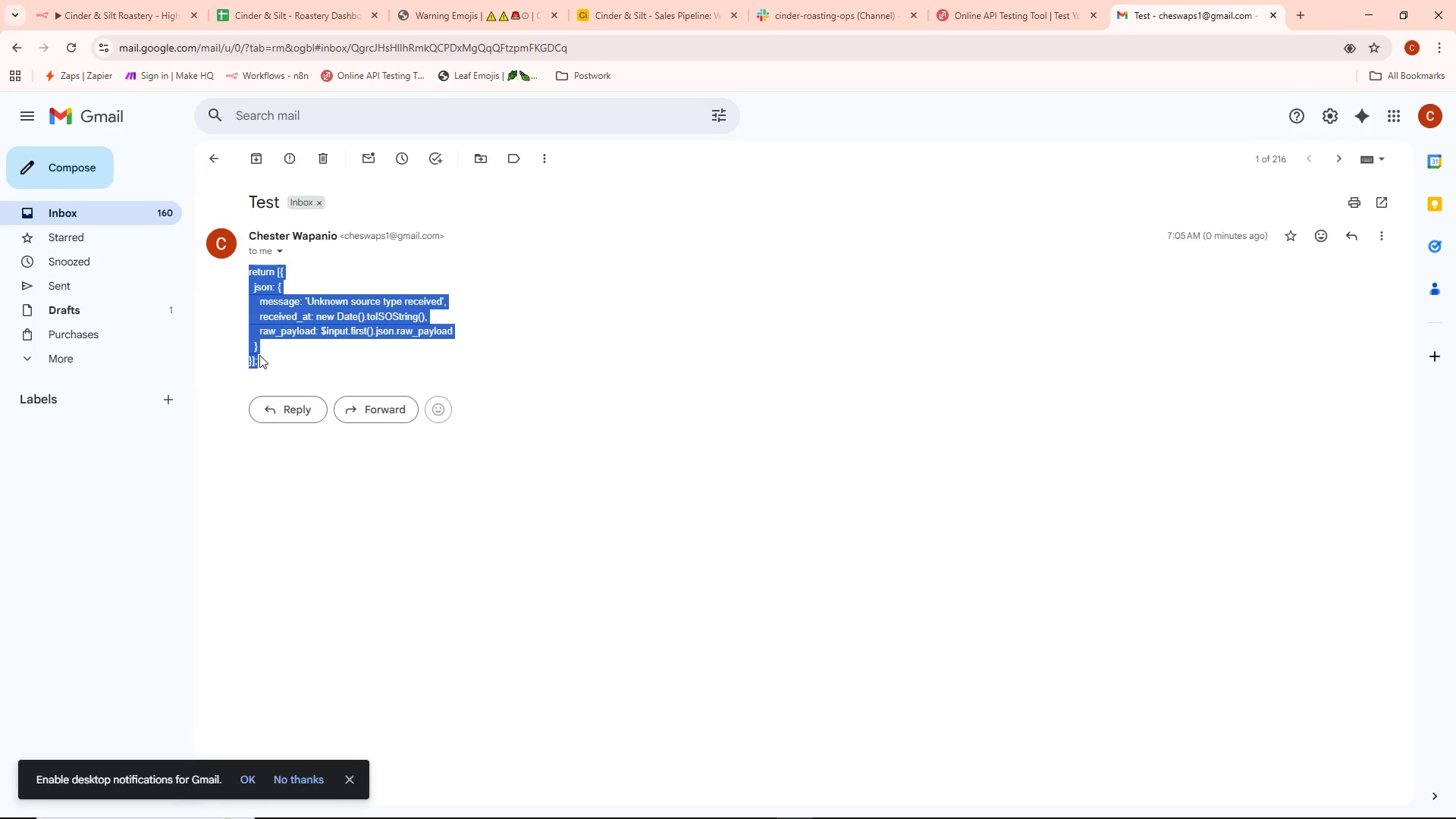 
key(Control+C)
 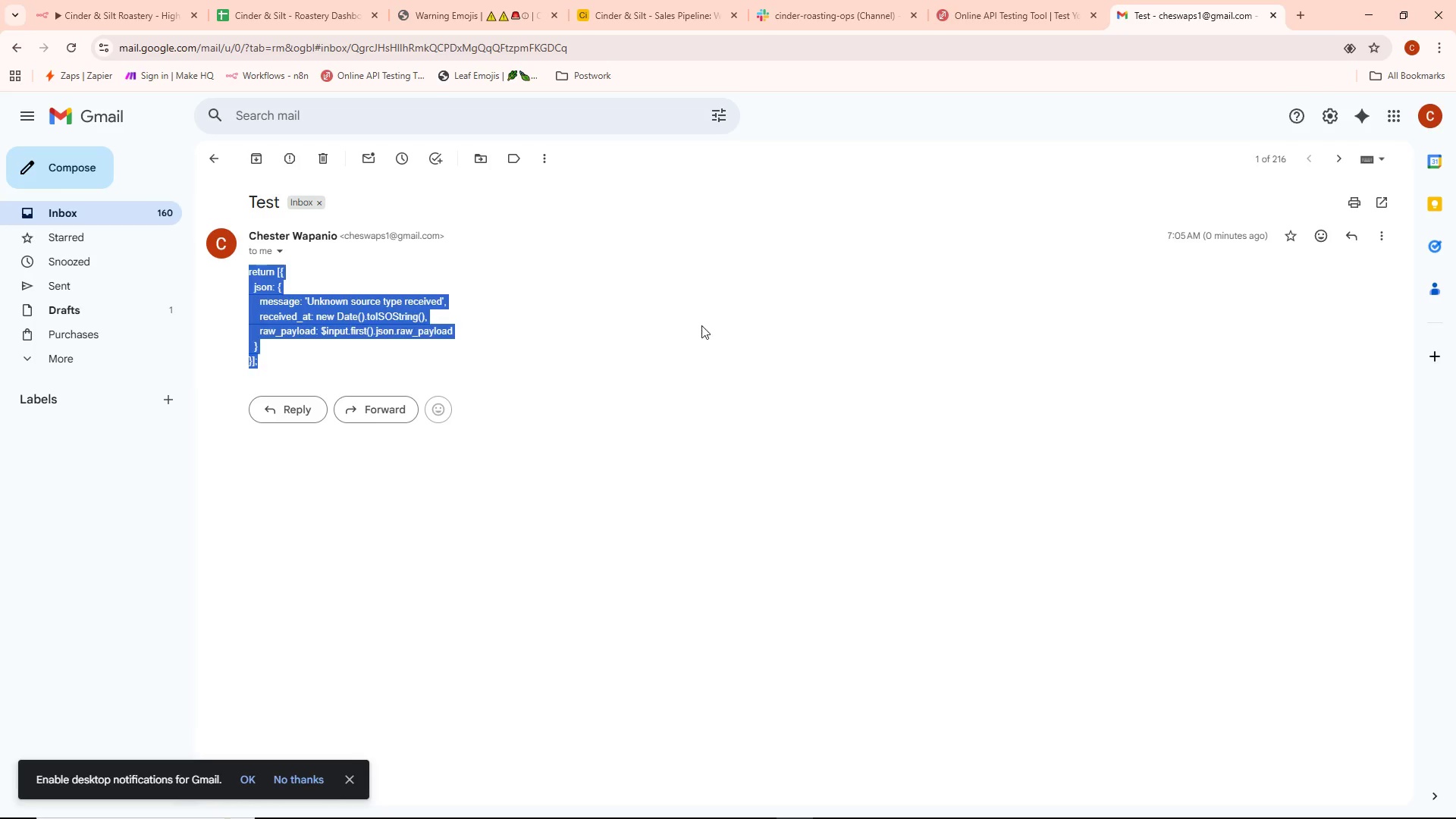 
left_click([702, 324])
 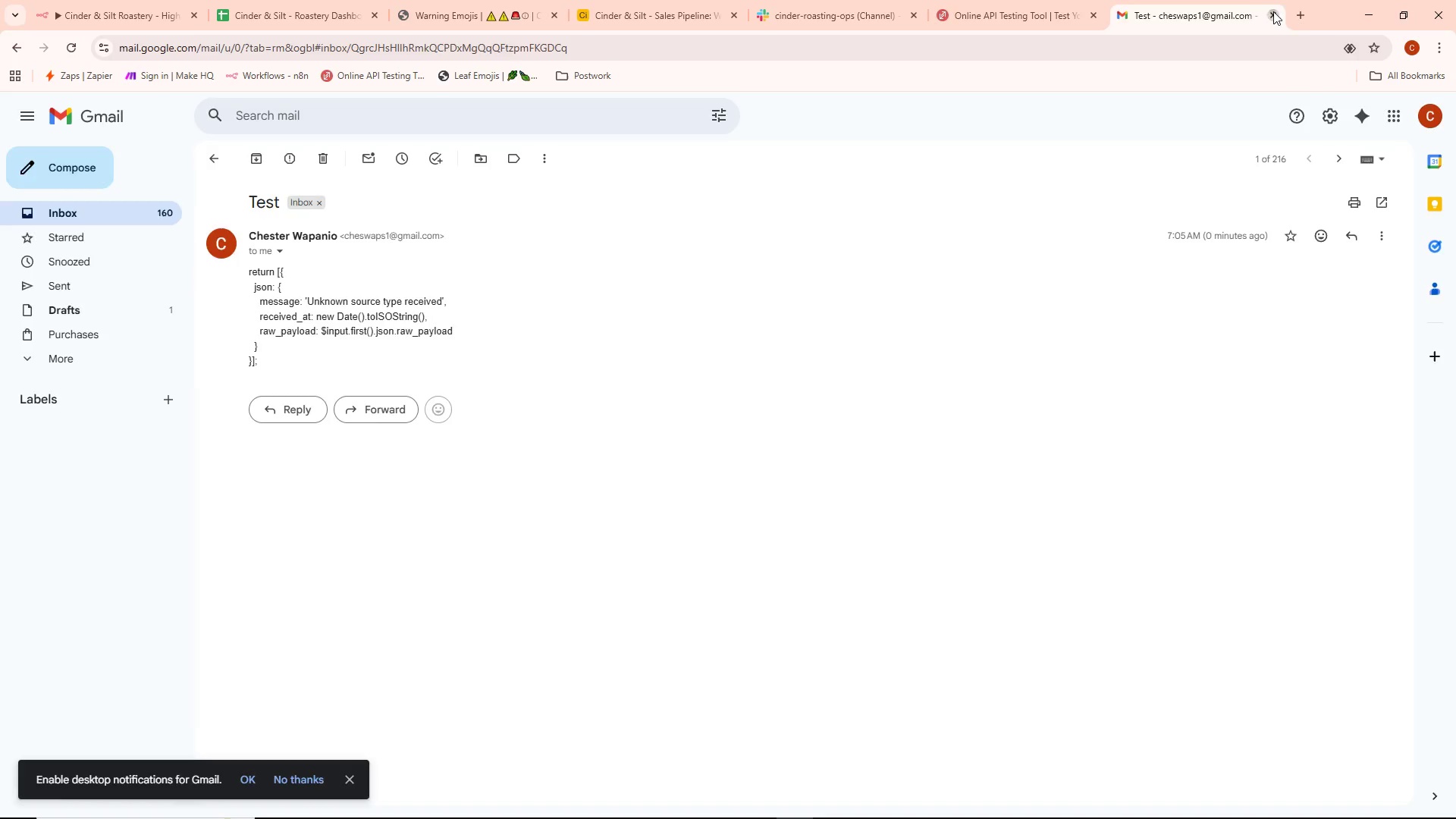 
left_click([130, 5])
 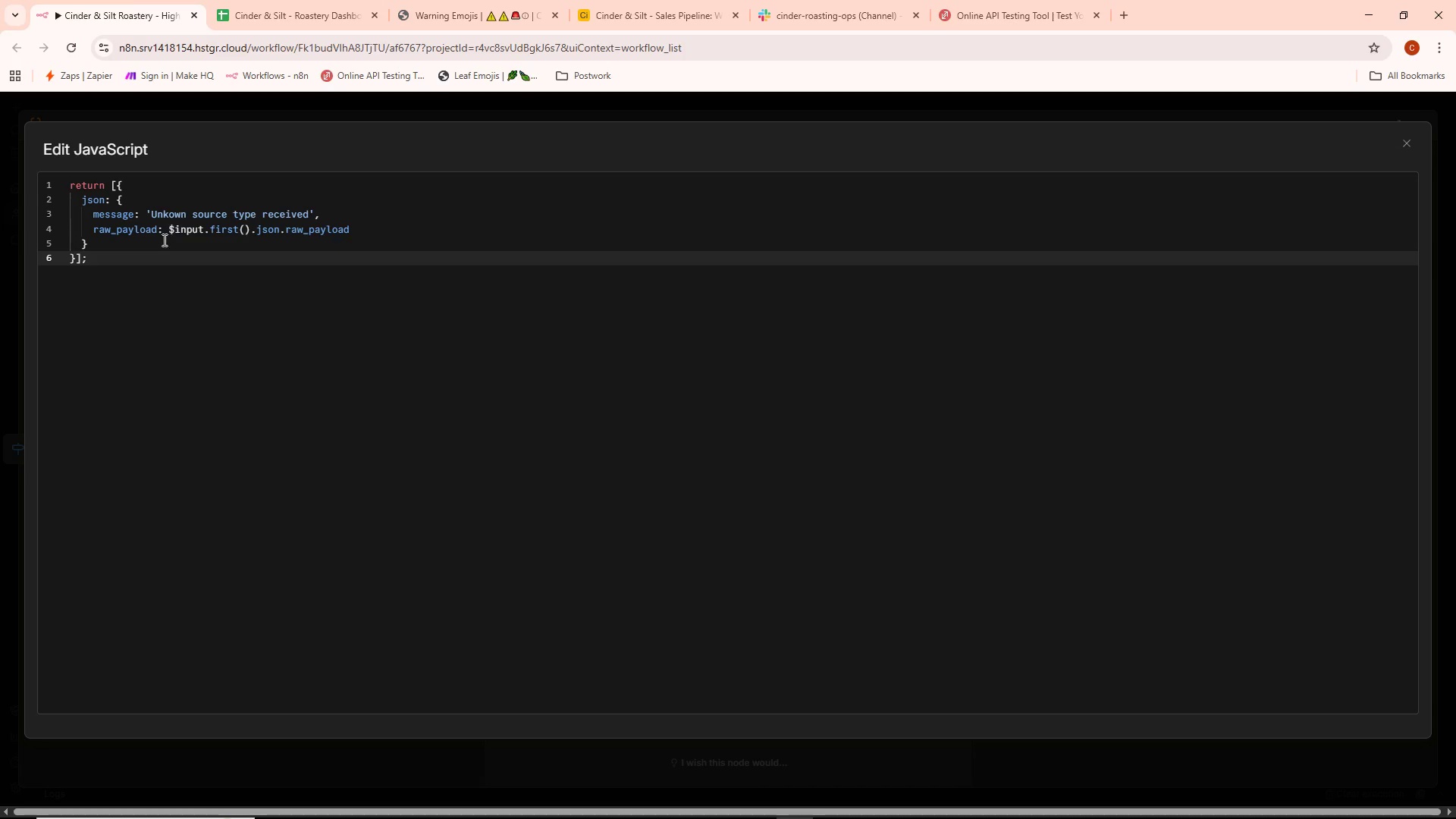 
key(Control+ControlLeft)
 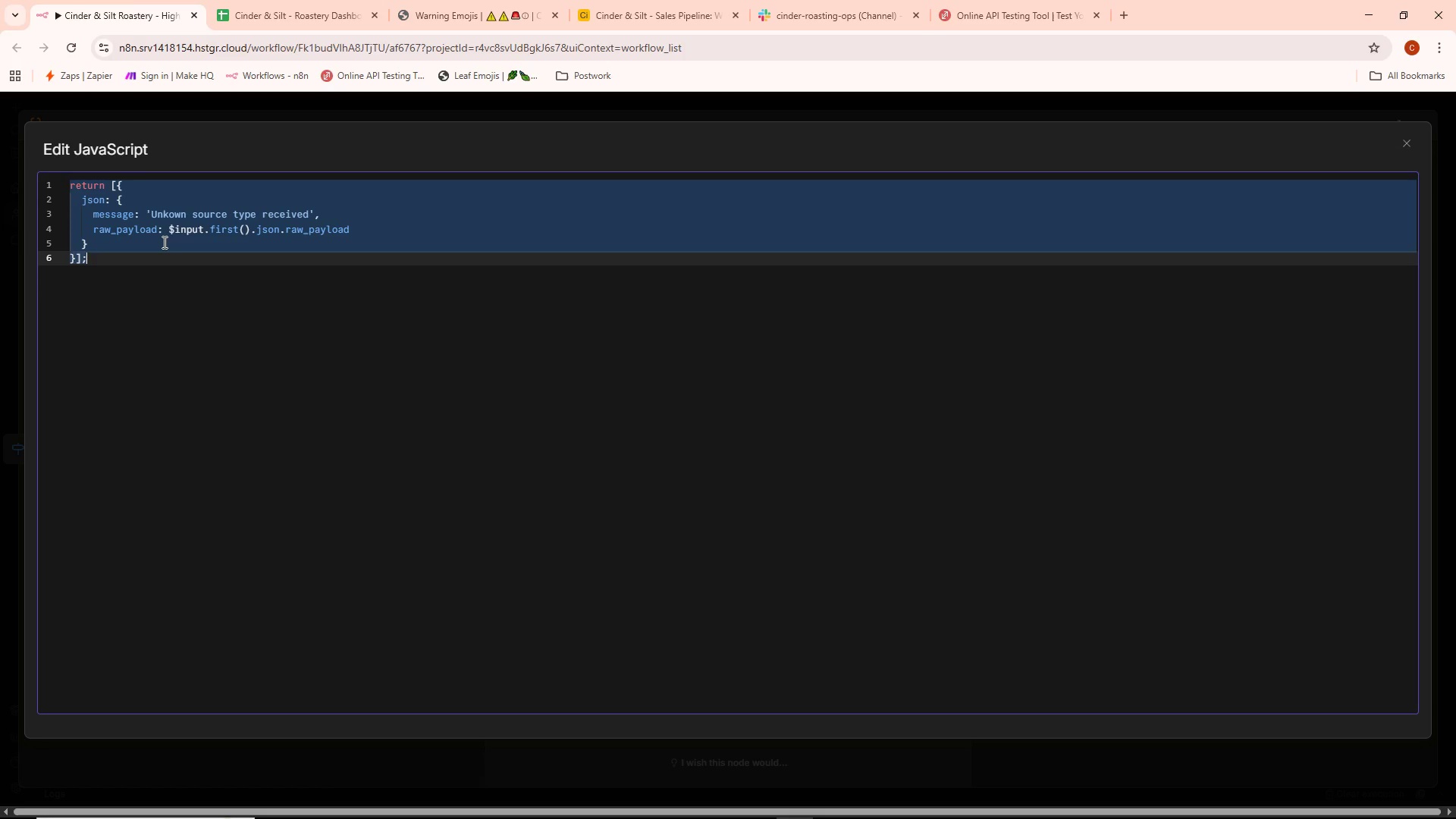 
key(Control+A)
 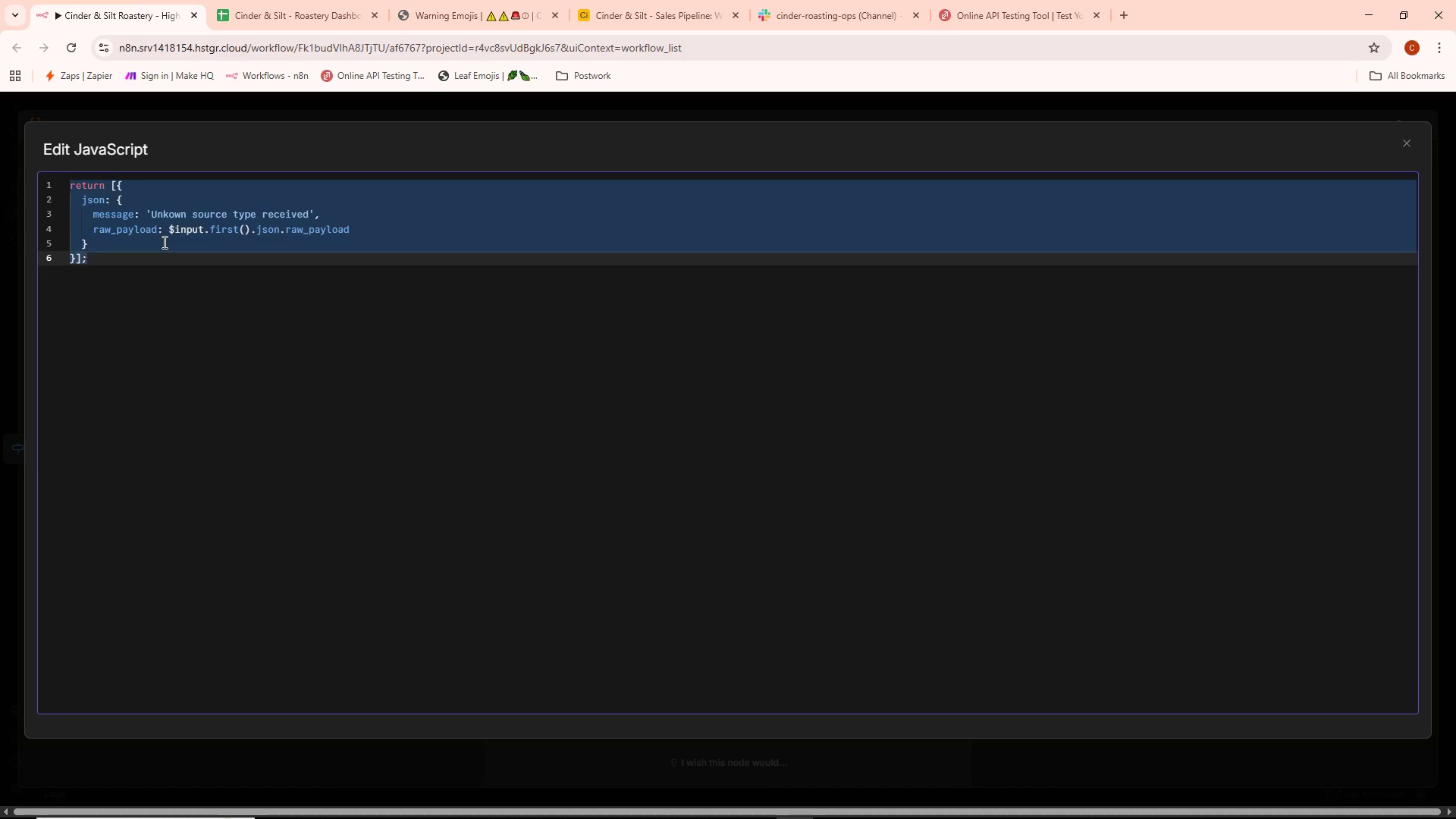 
key(Backspace)
 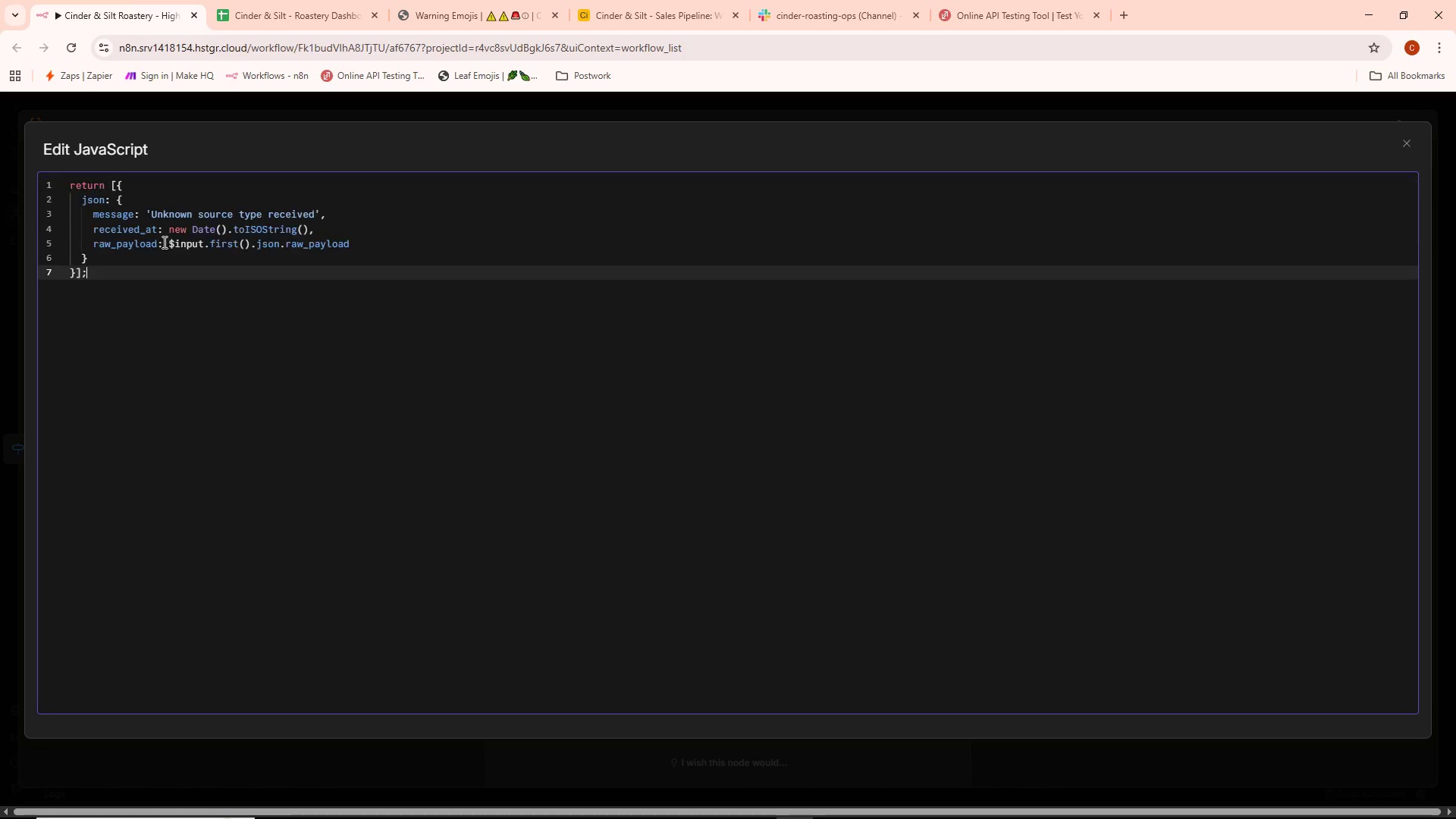 
key(Control+ControlLeft)
 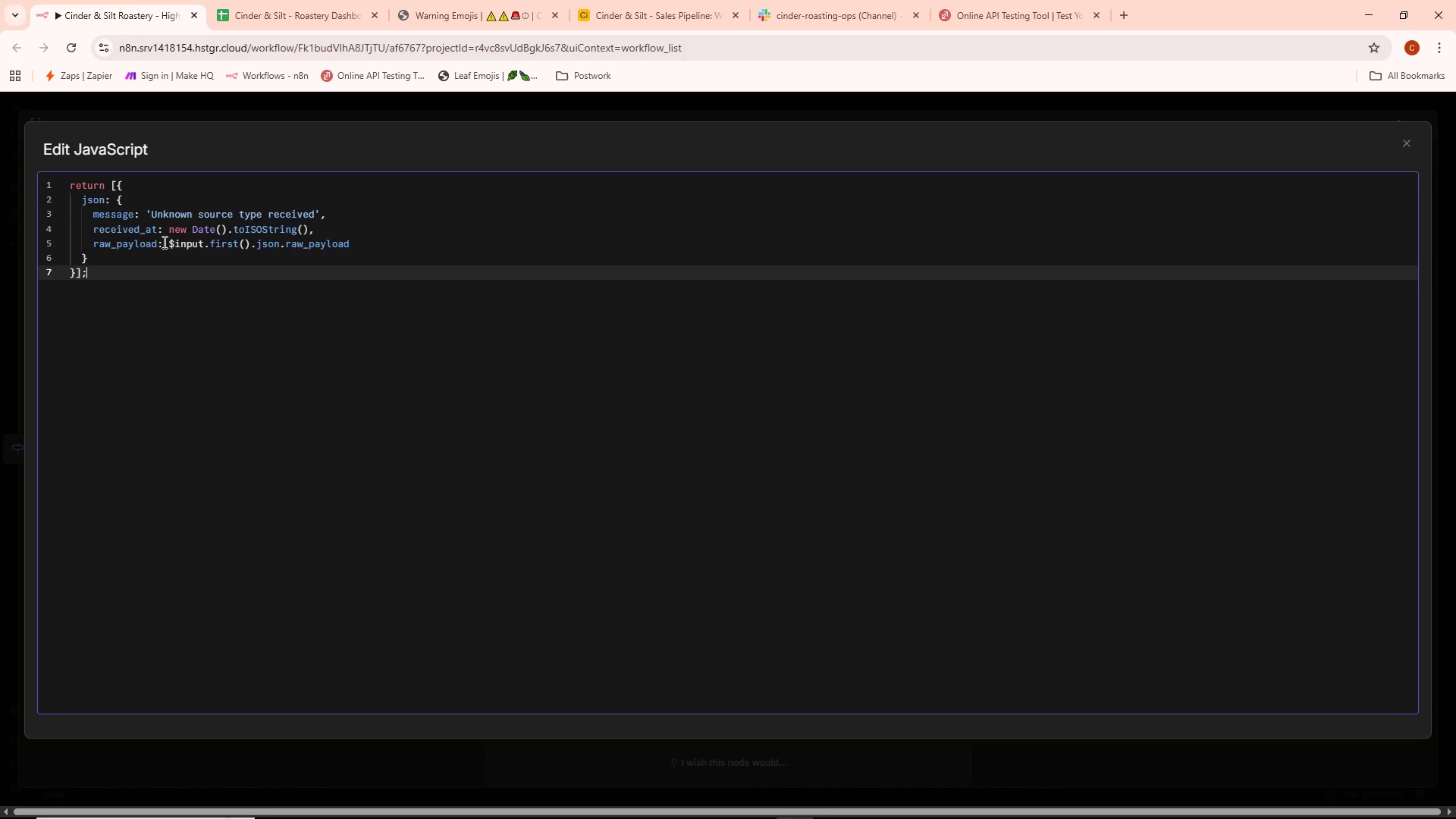 
key(Control+V)
 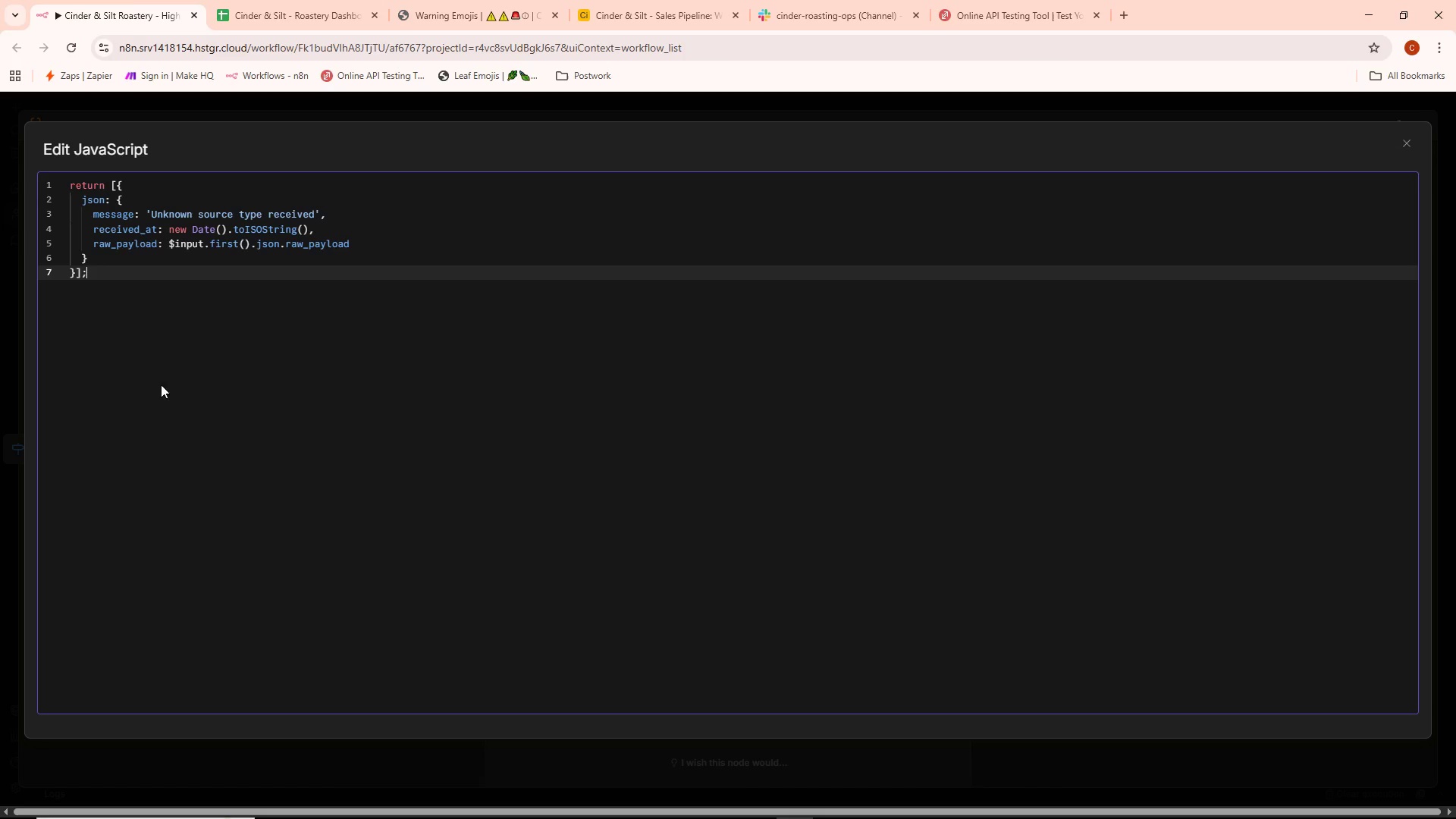 
left_click([148, 444])
 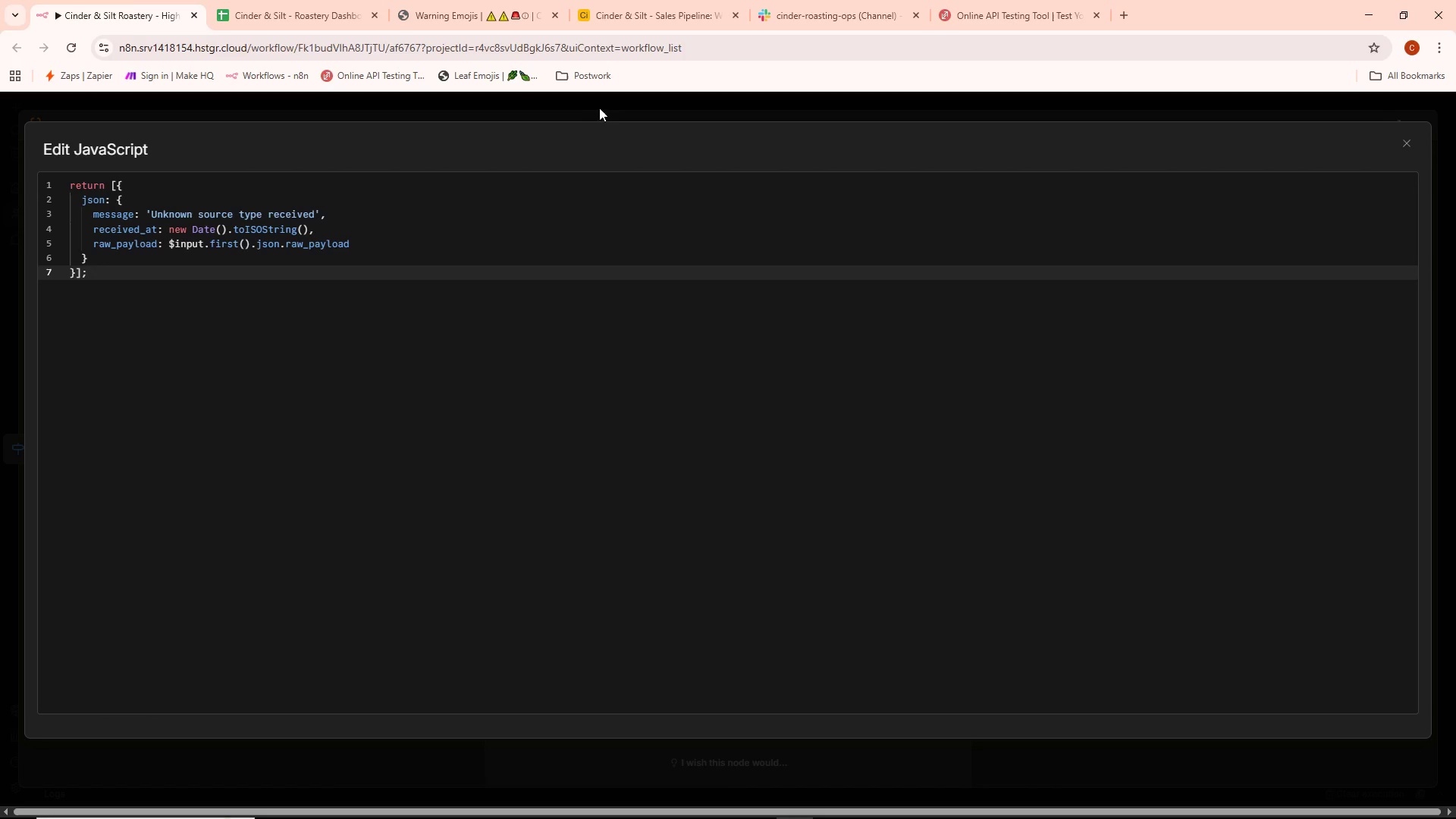 
left_click([604, 102])
 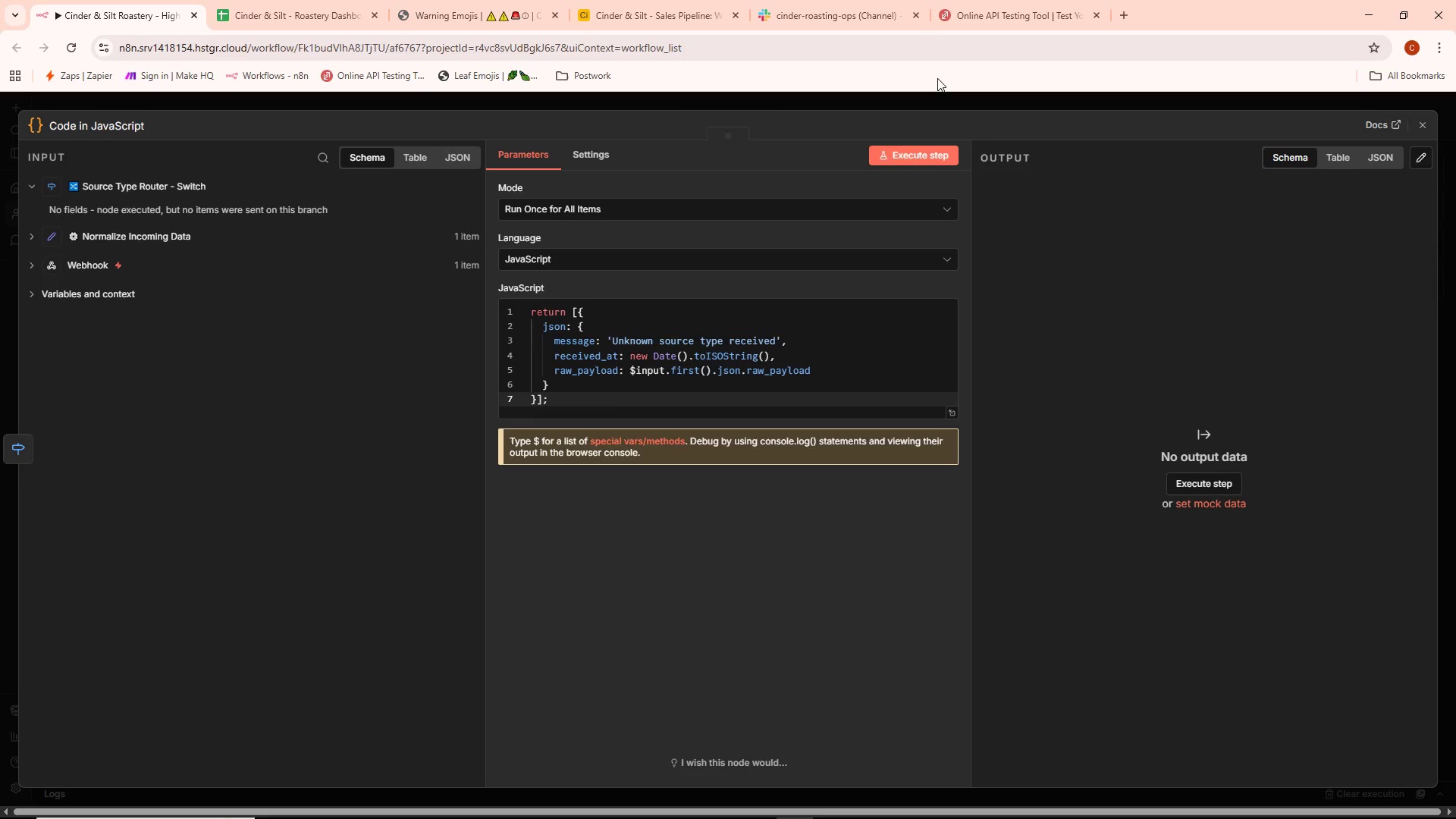 
left_click([933, 105])
 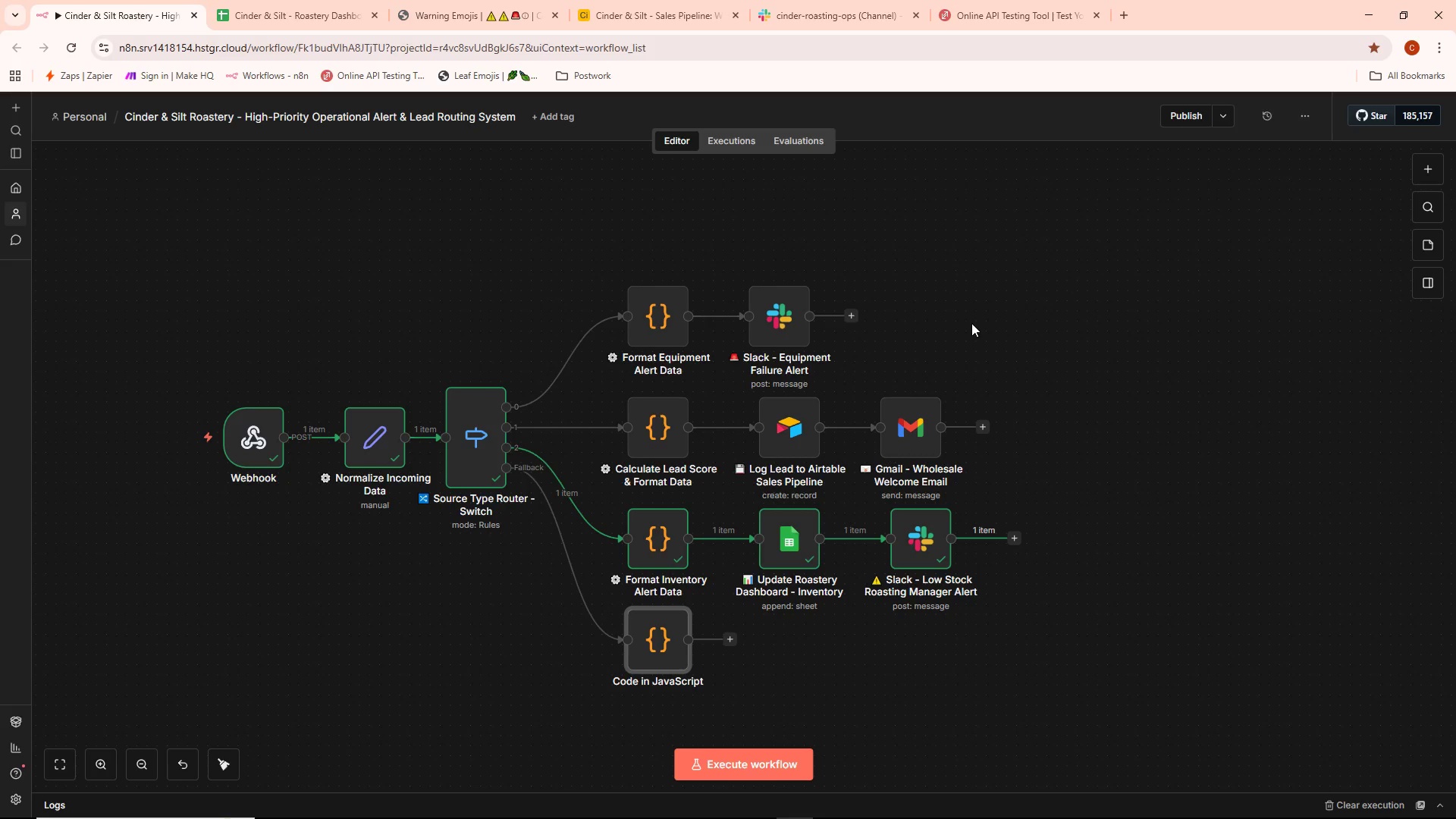 
wait(5.74)
 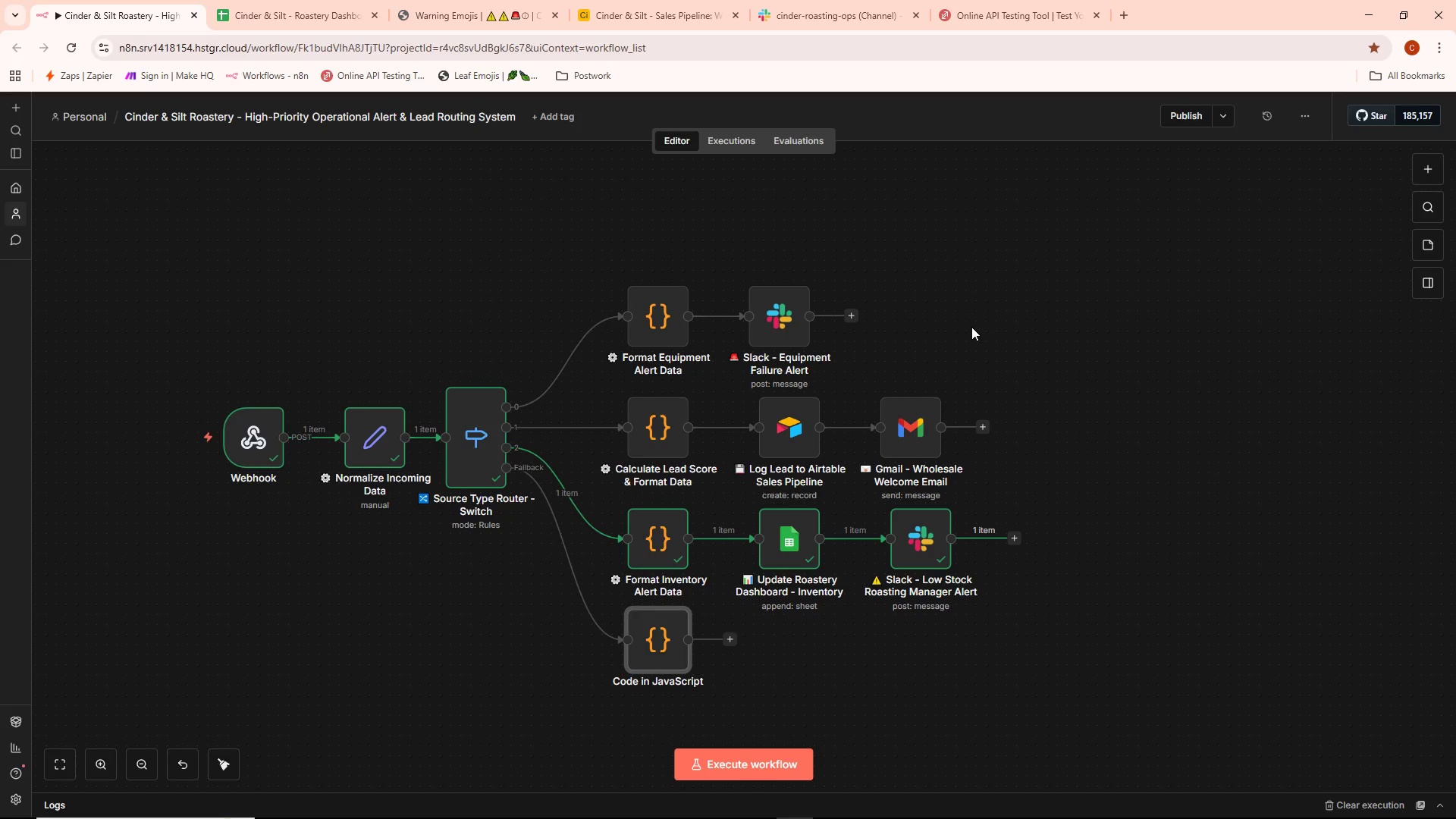 
left_click([1006, 0])
 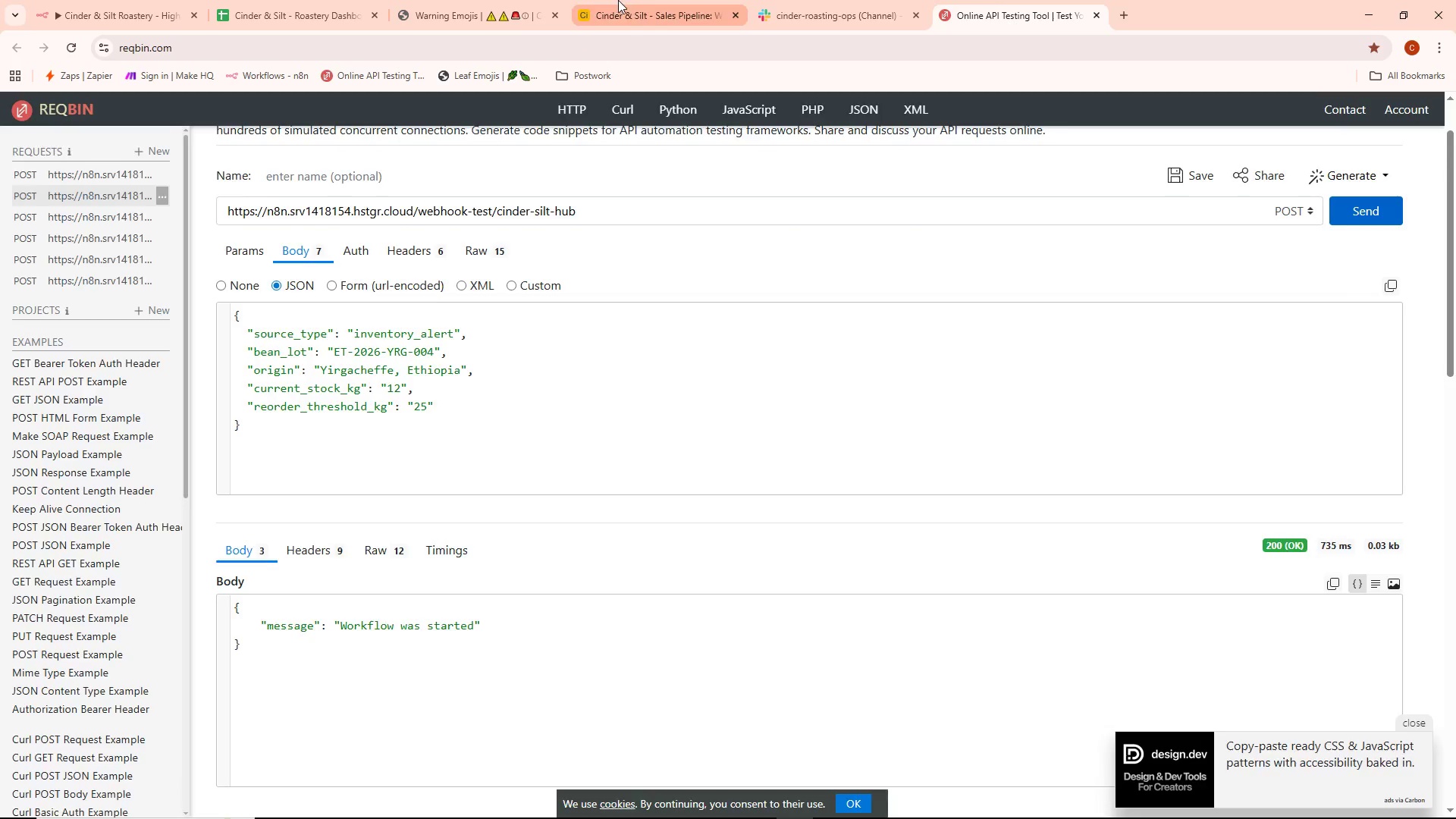 
double_click([459, 27])
 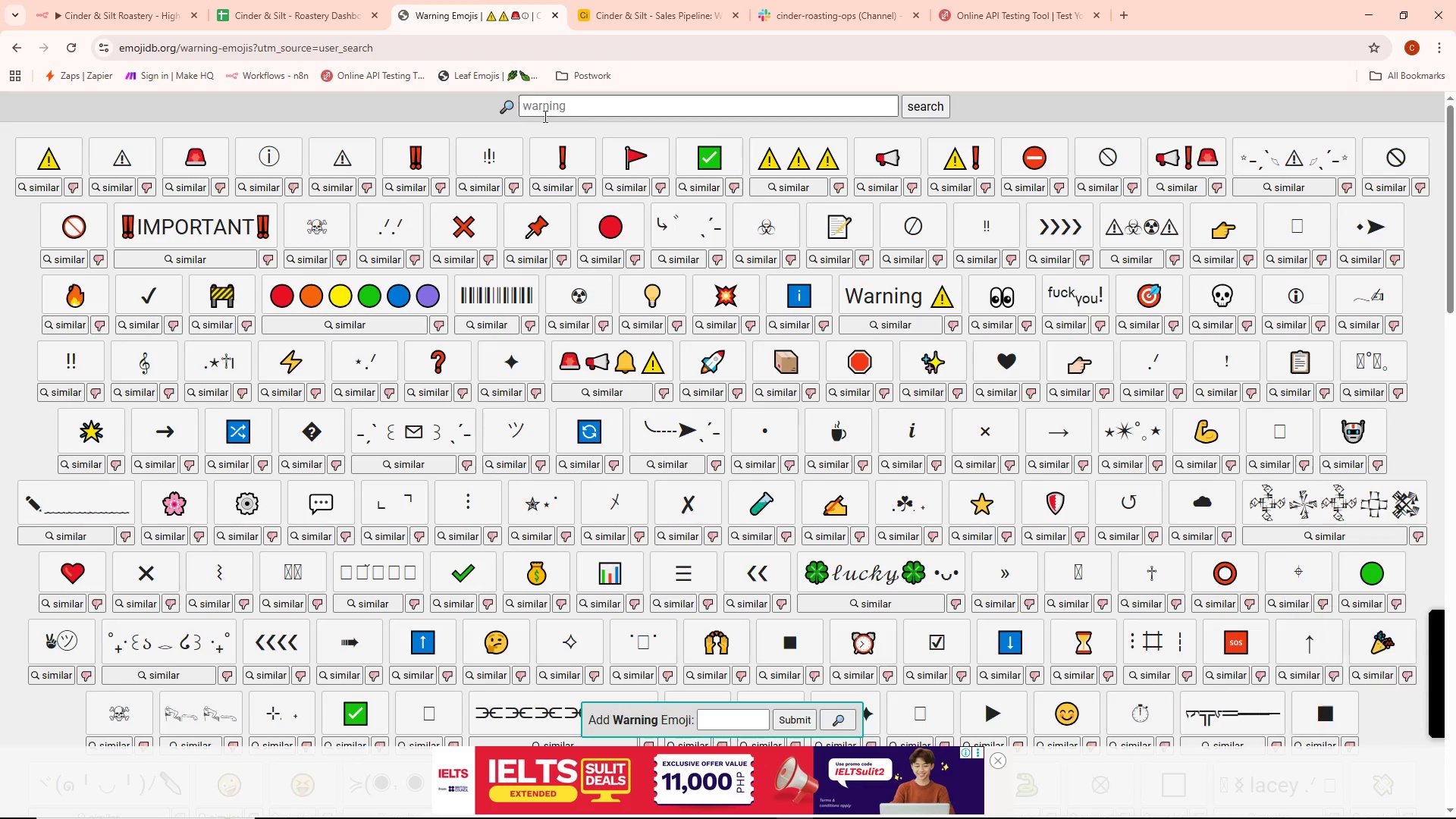 
type(sto)
 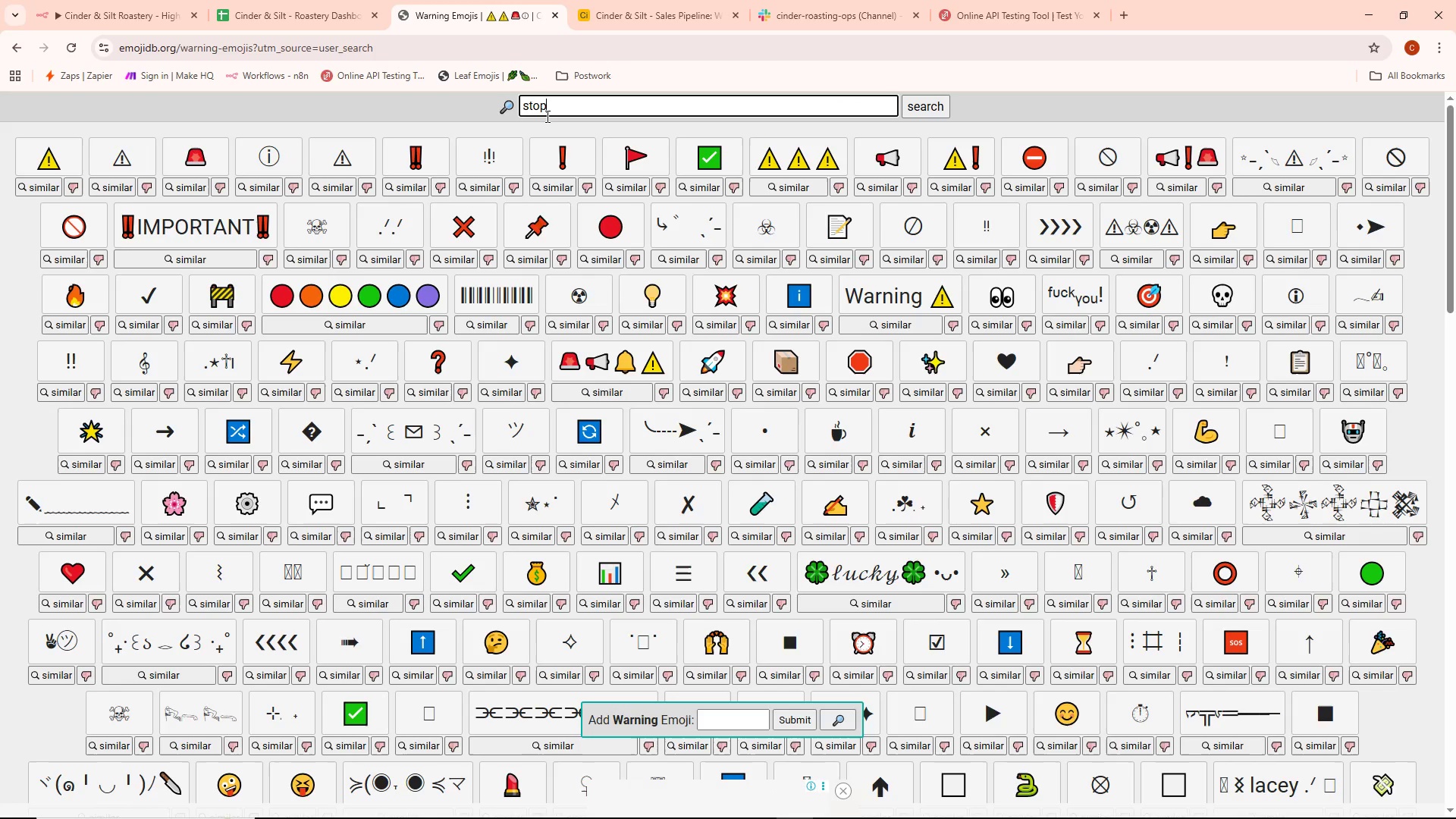 
key(Enter)
 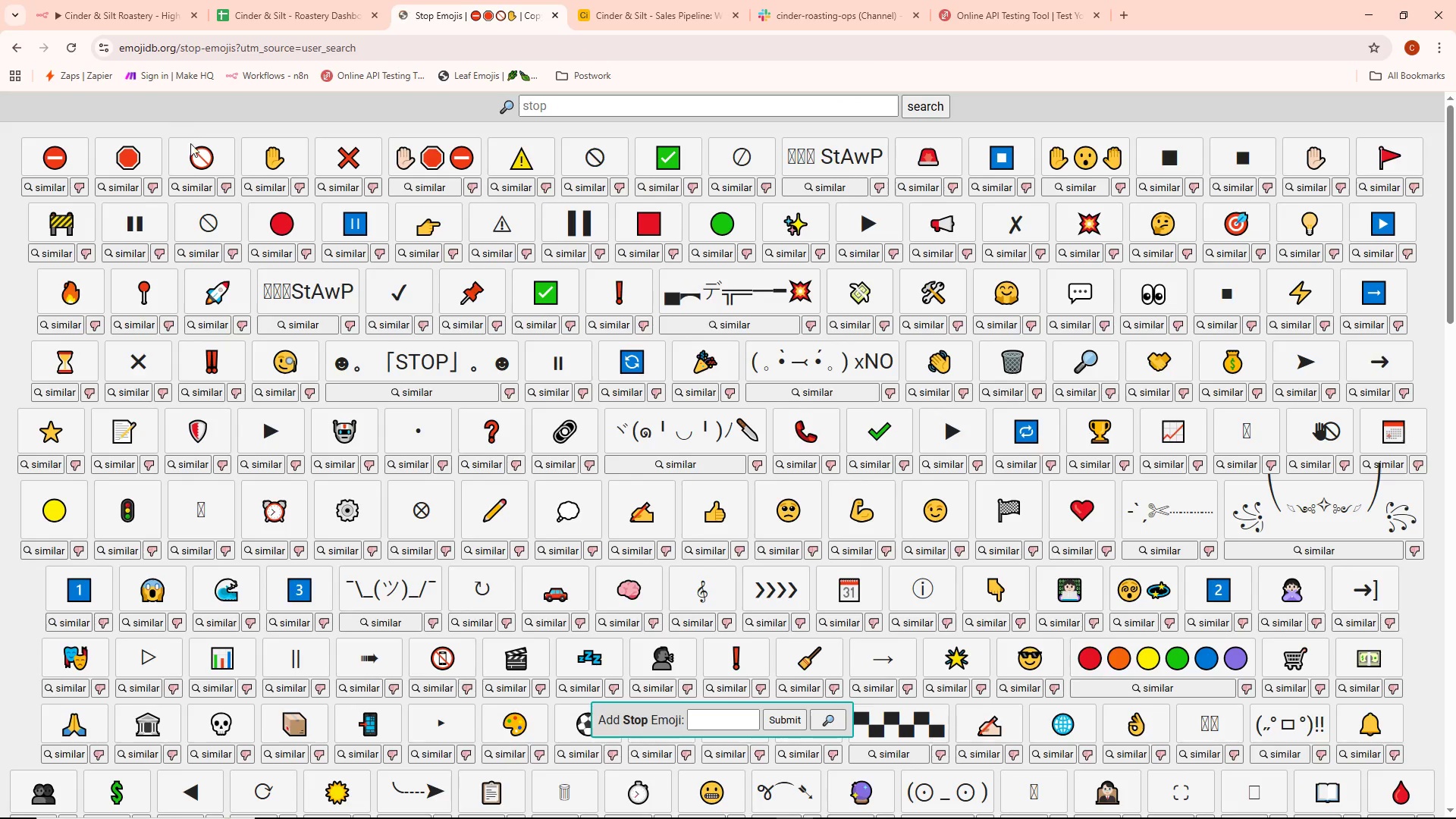 
double_click([161, 36])
 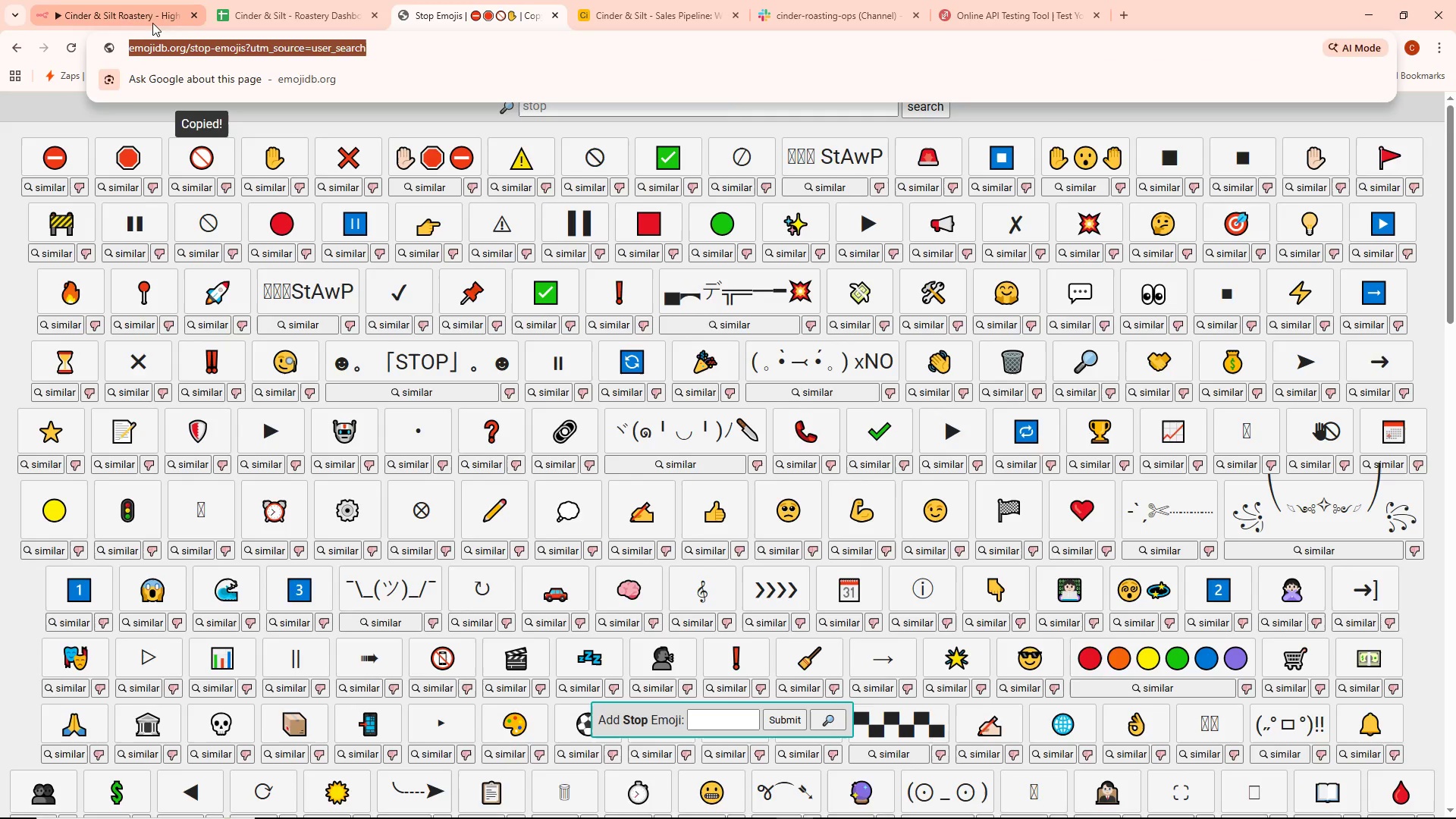 
left_click([136, 17])
 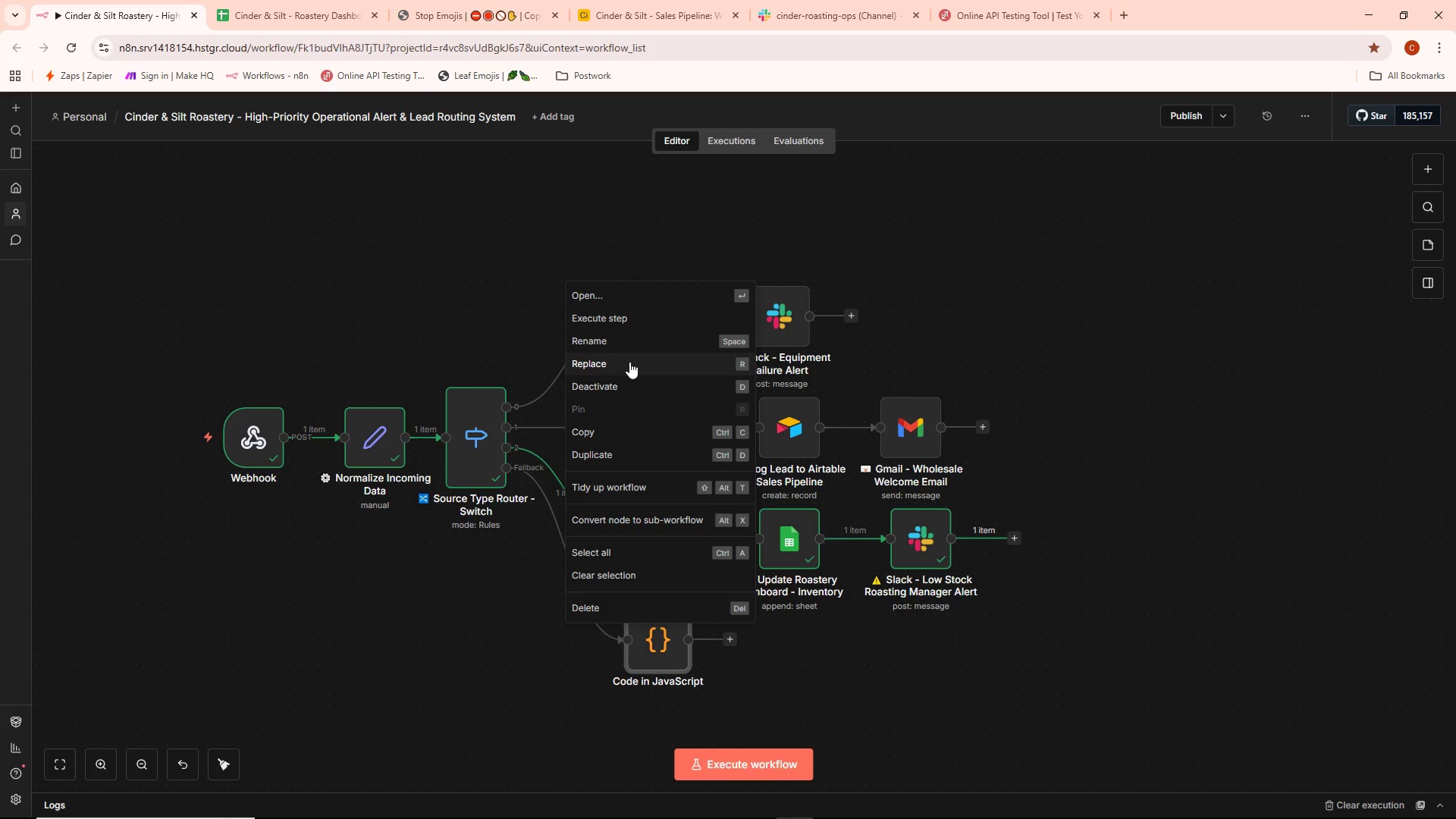 
left_click([627, 342])
 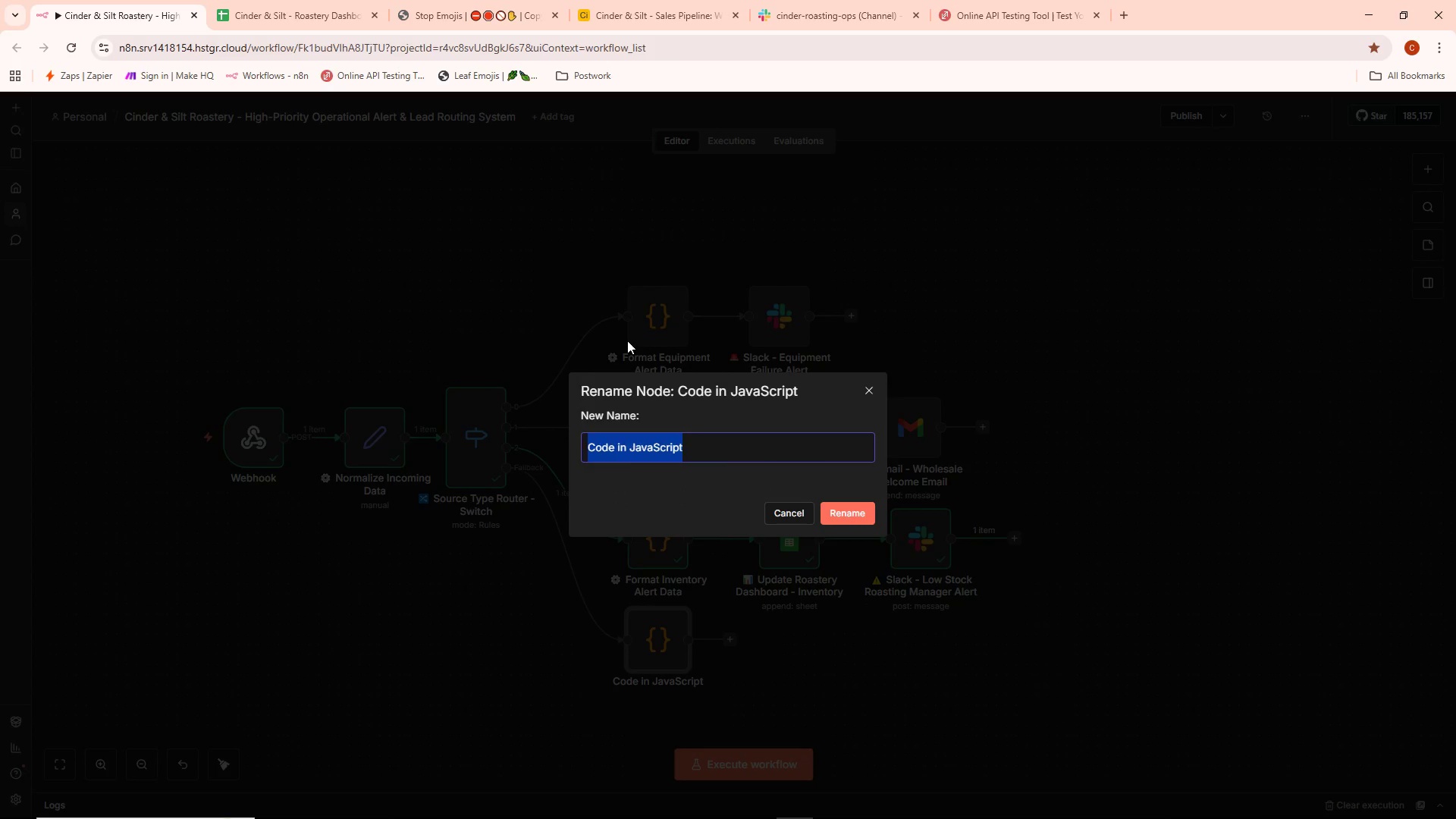 
key(Backspace)
 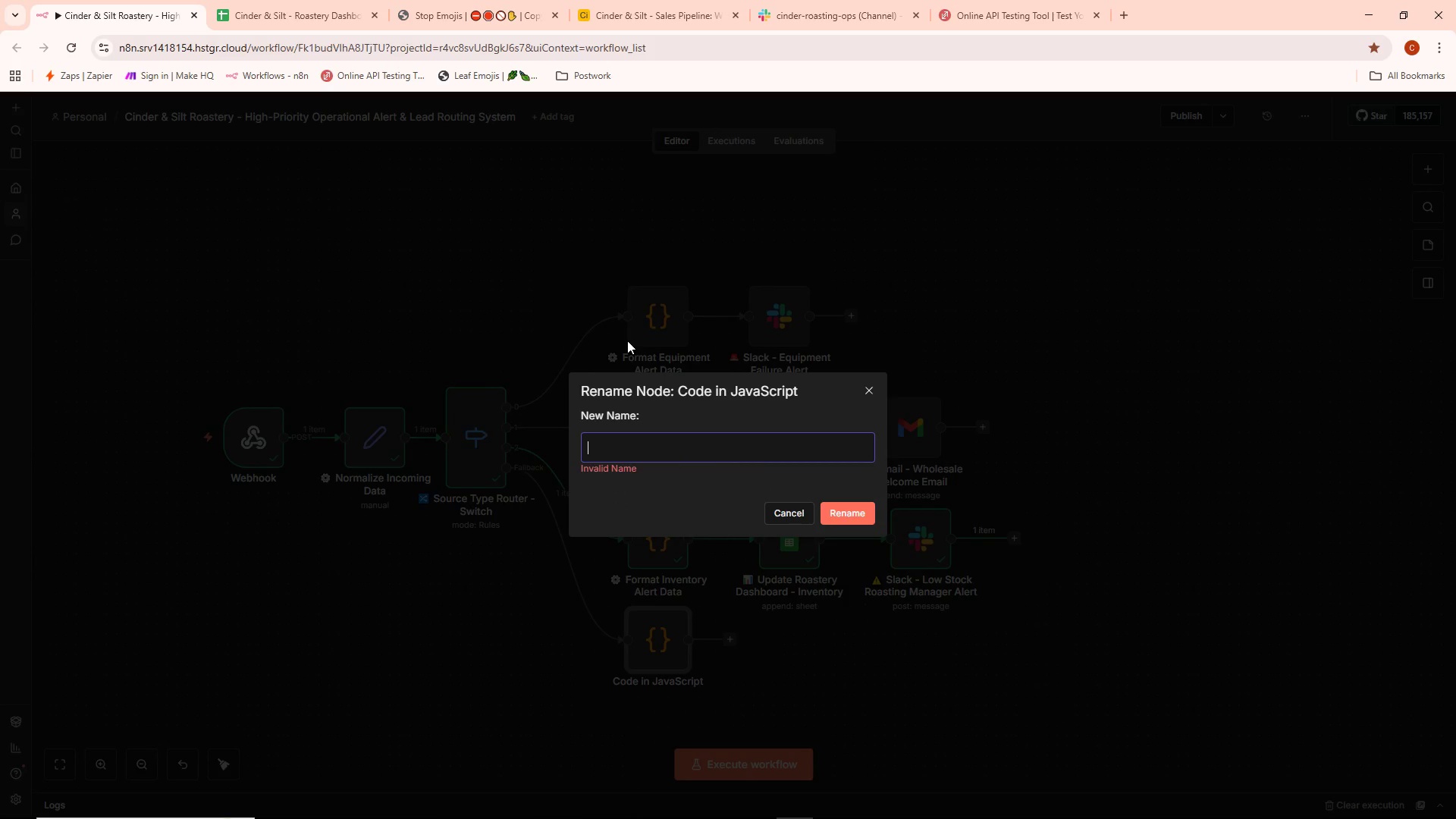 
key(Control+ControlLeft)
 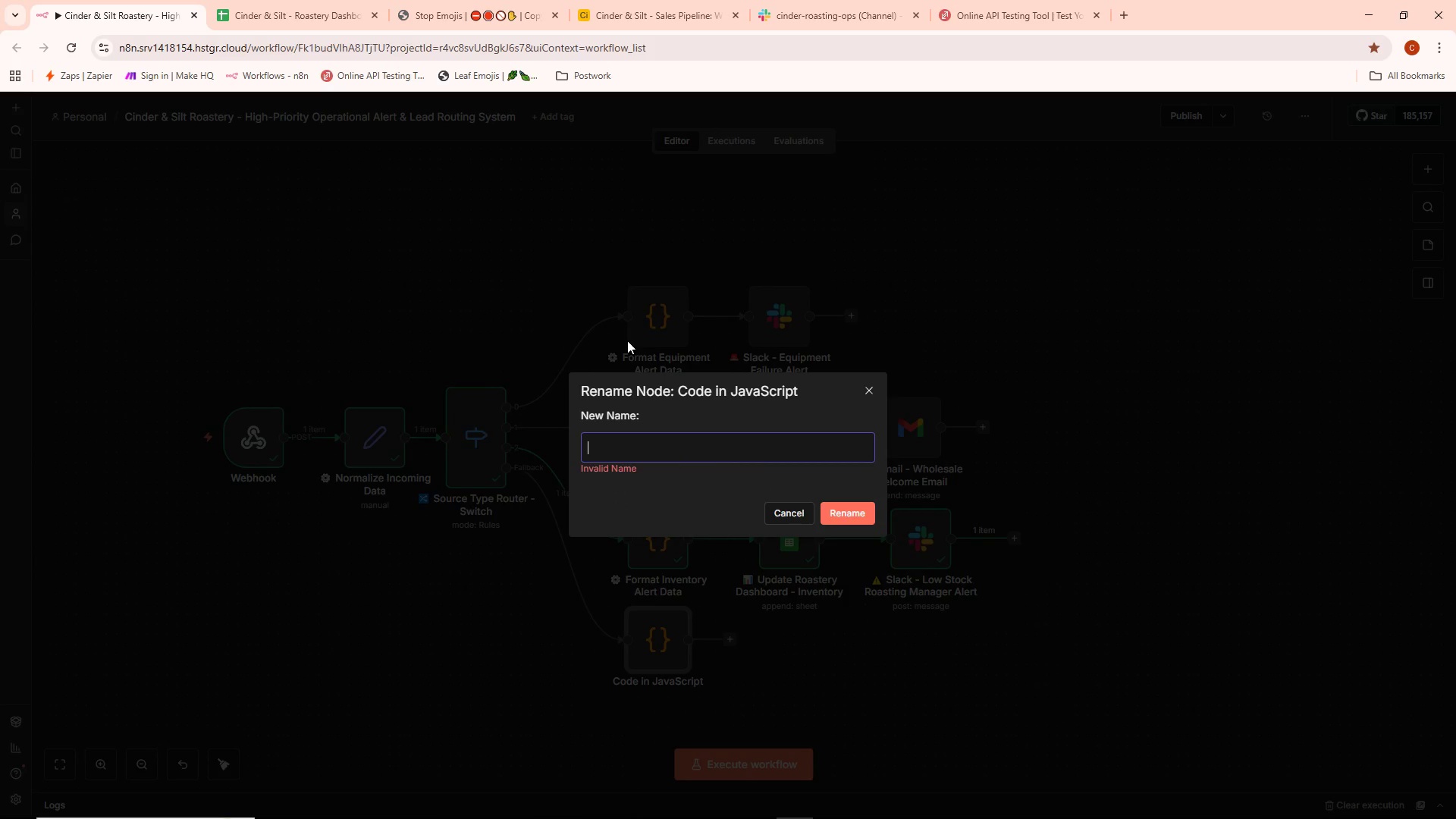 
key(Control+V)
 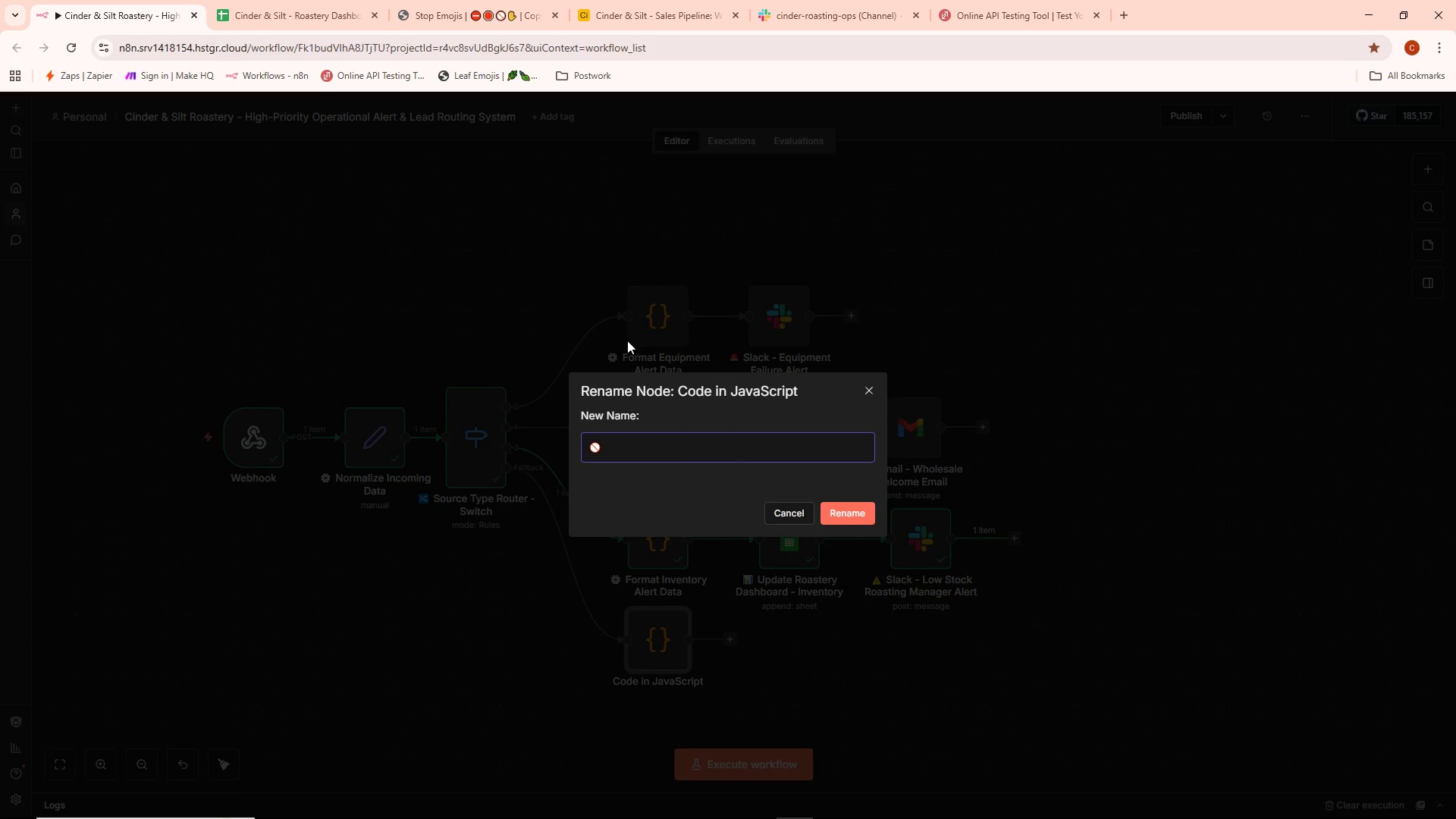 
type( Unkown source)
 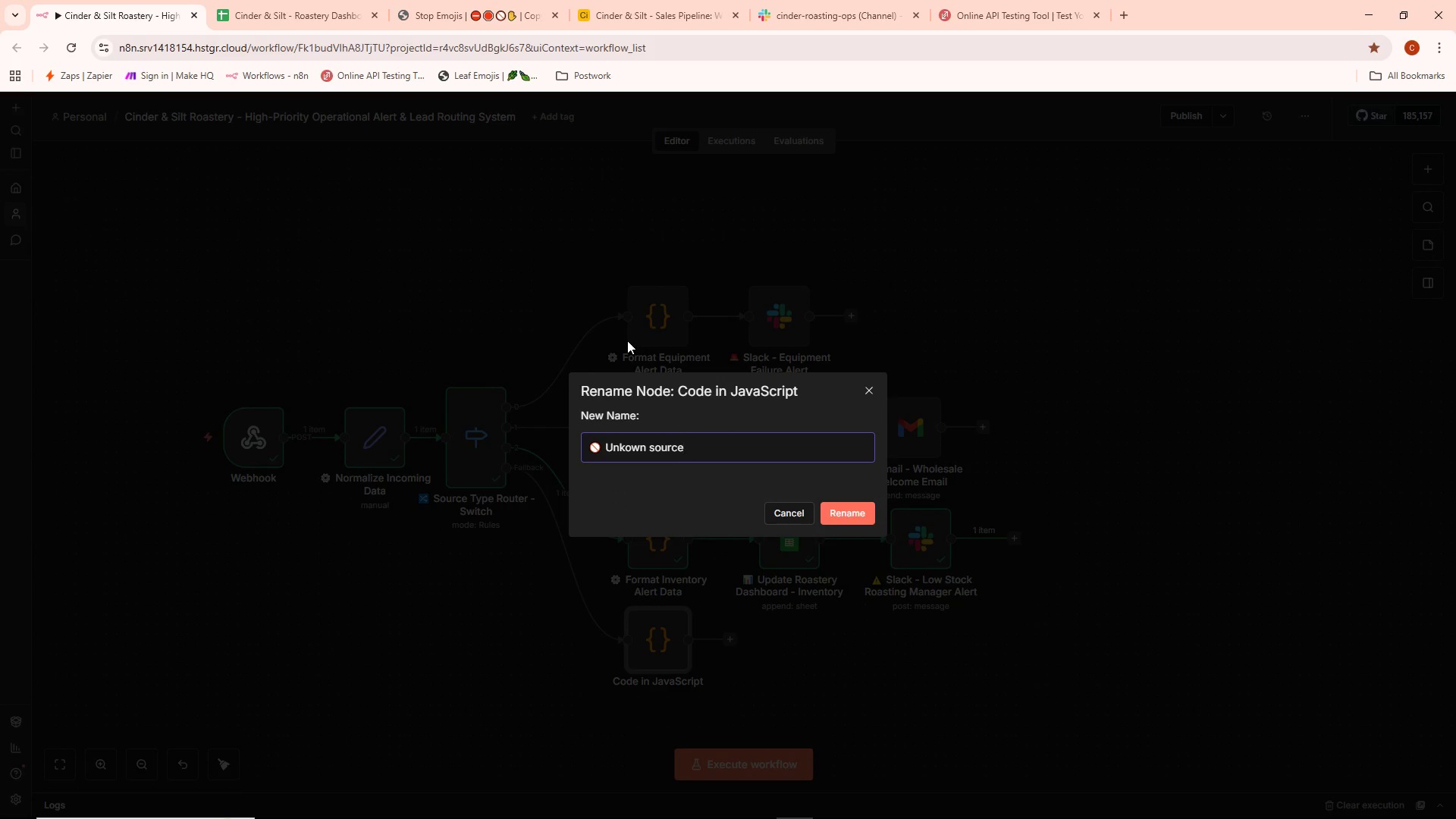 
key(Control+ControlLeft)
 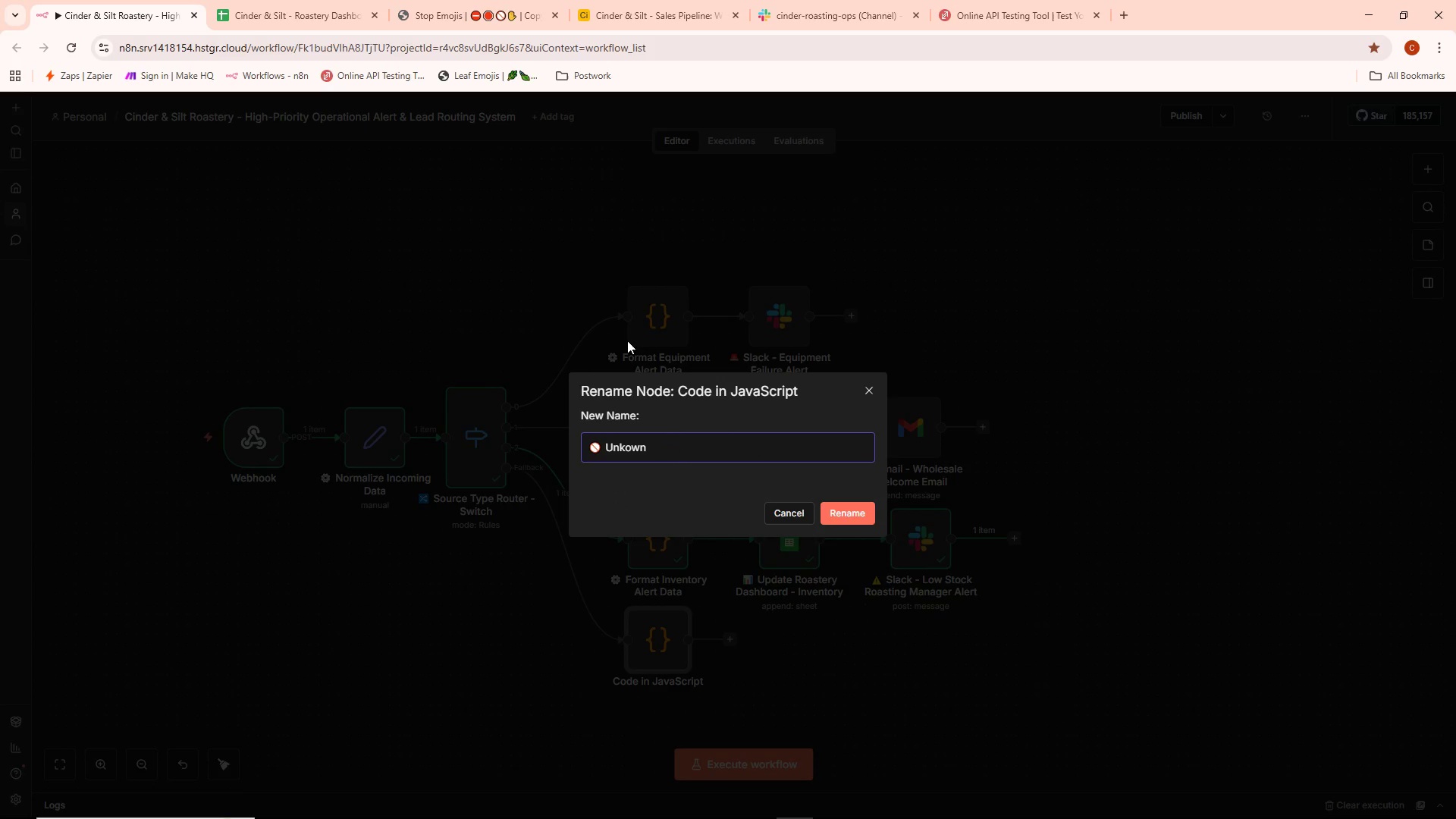 
key(Control+Backspace)
 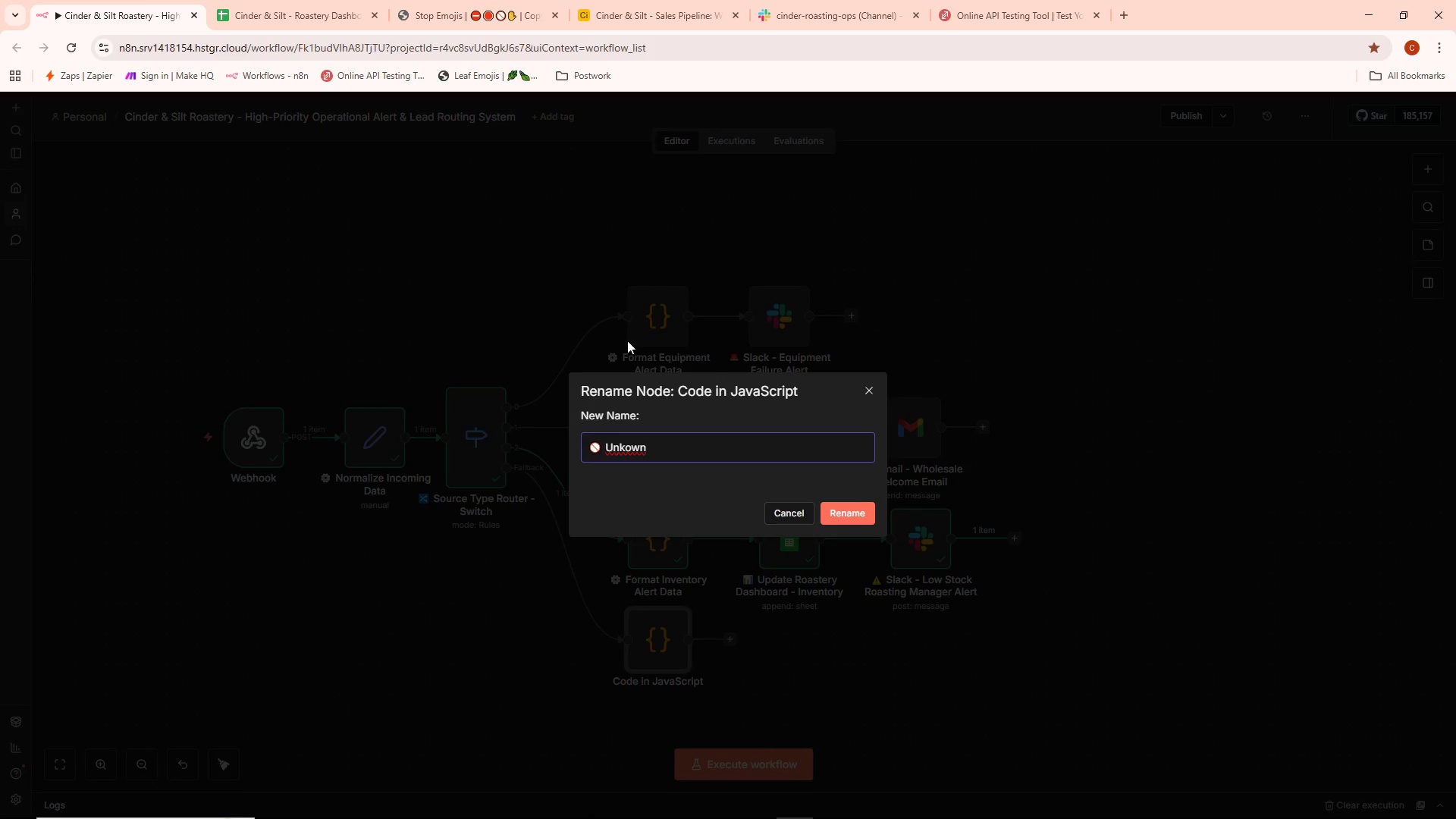 
type(Source - Log &)
 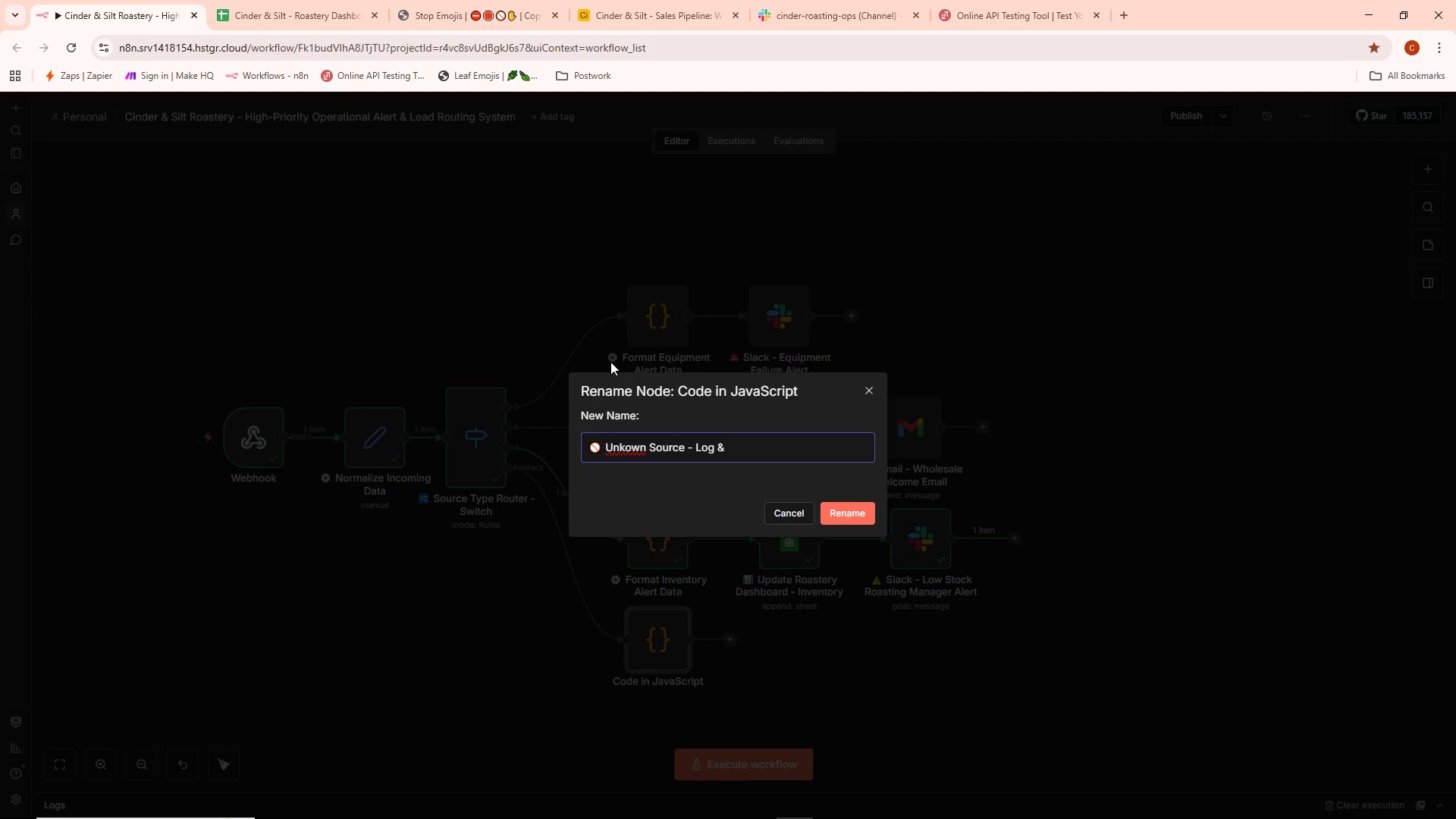 
type( Ignore)
 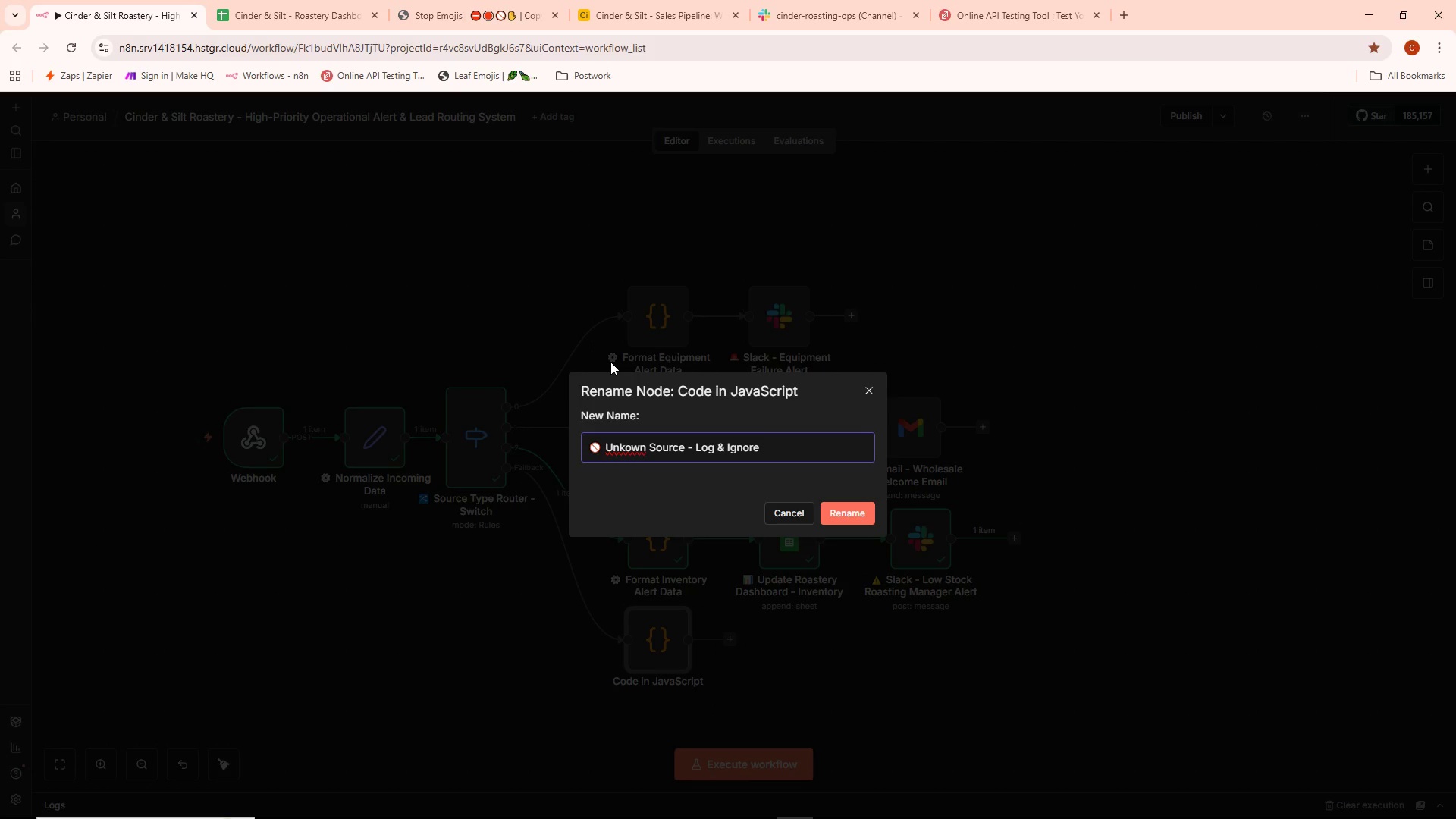 
left_click([839, 511])
 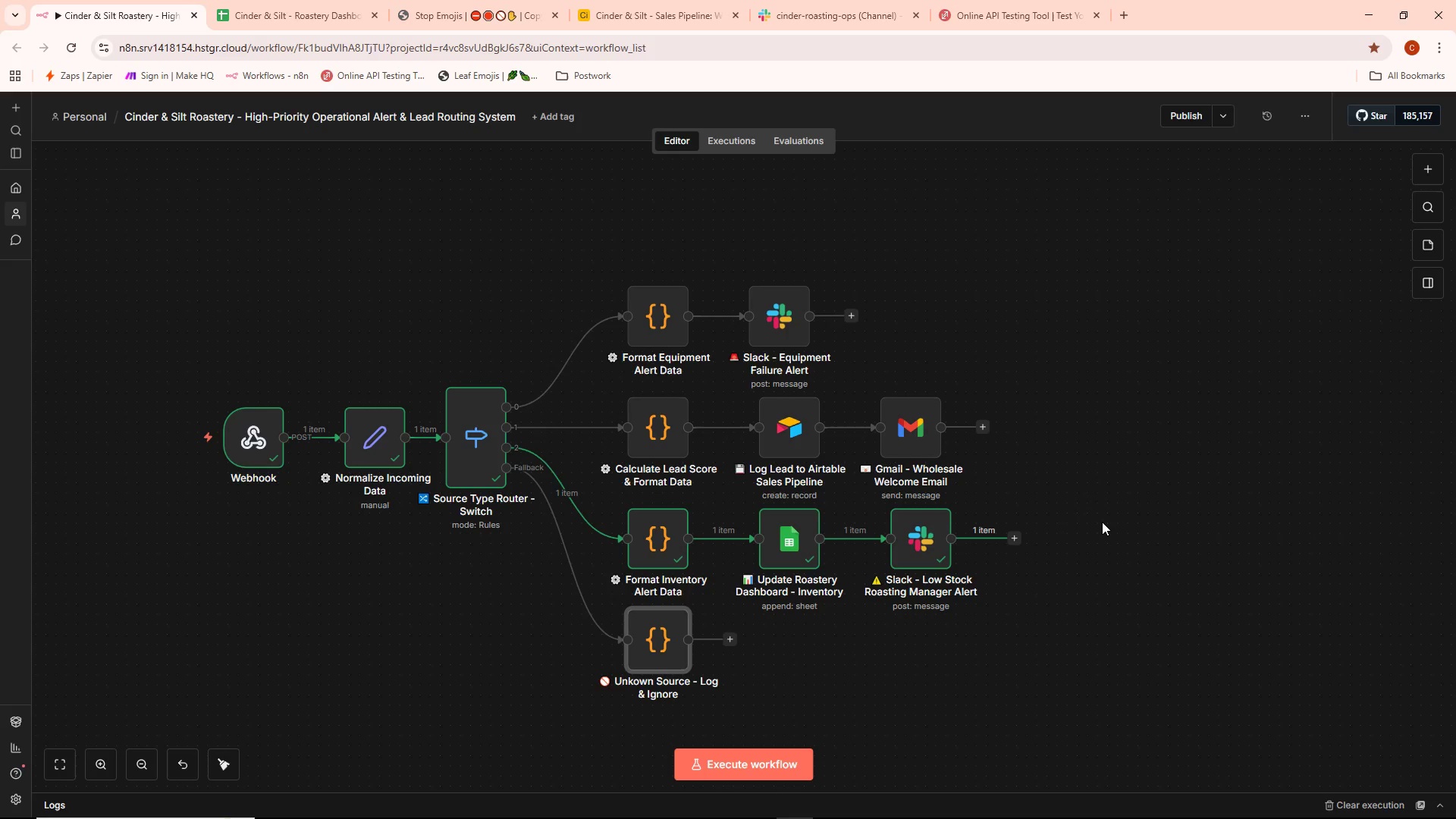 
wait(9.89)
 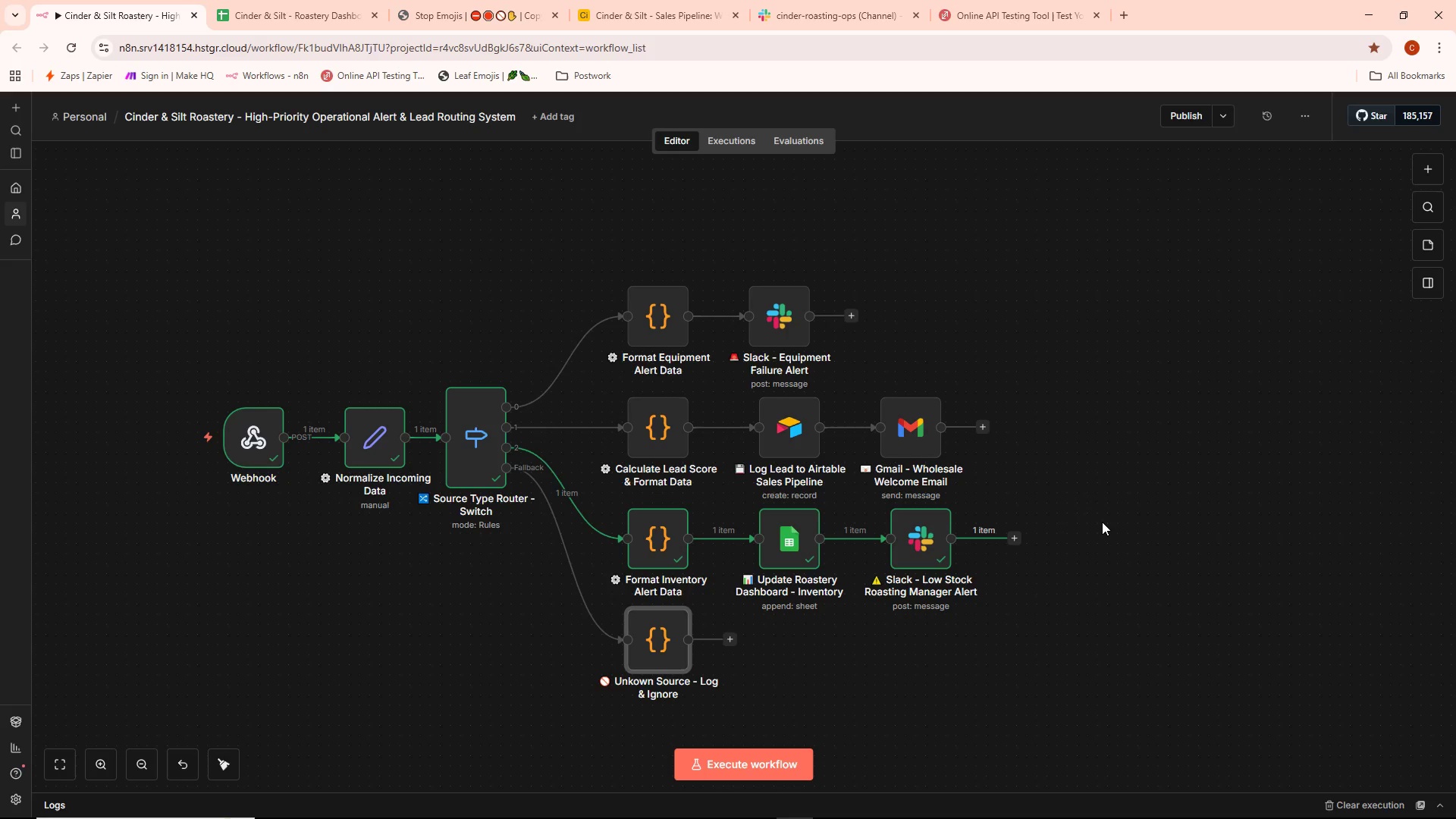 
left_click([1439, 167])
 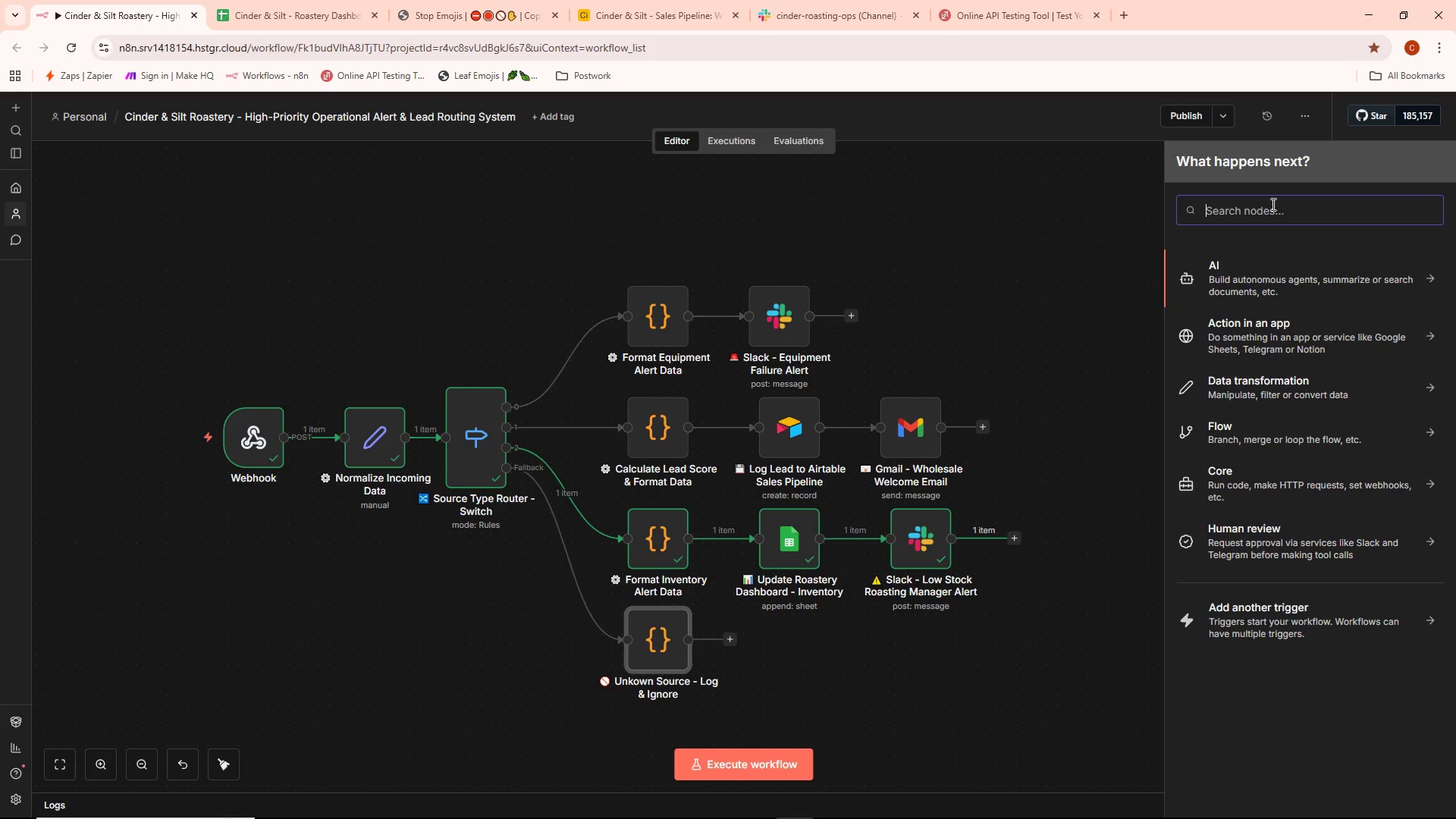 
left_click([1252, 208])
 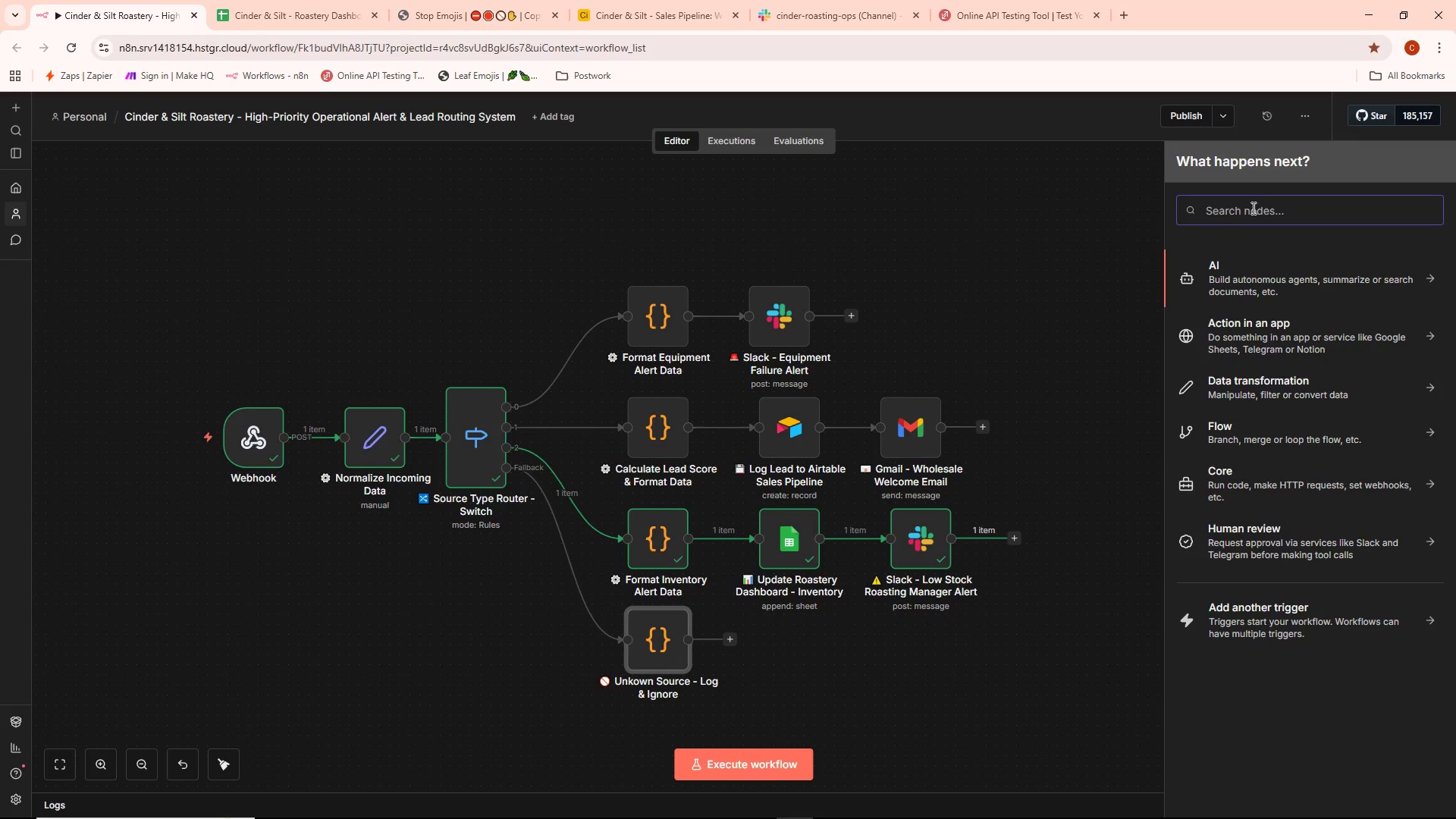 
type(error)
 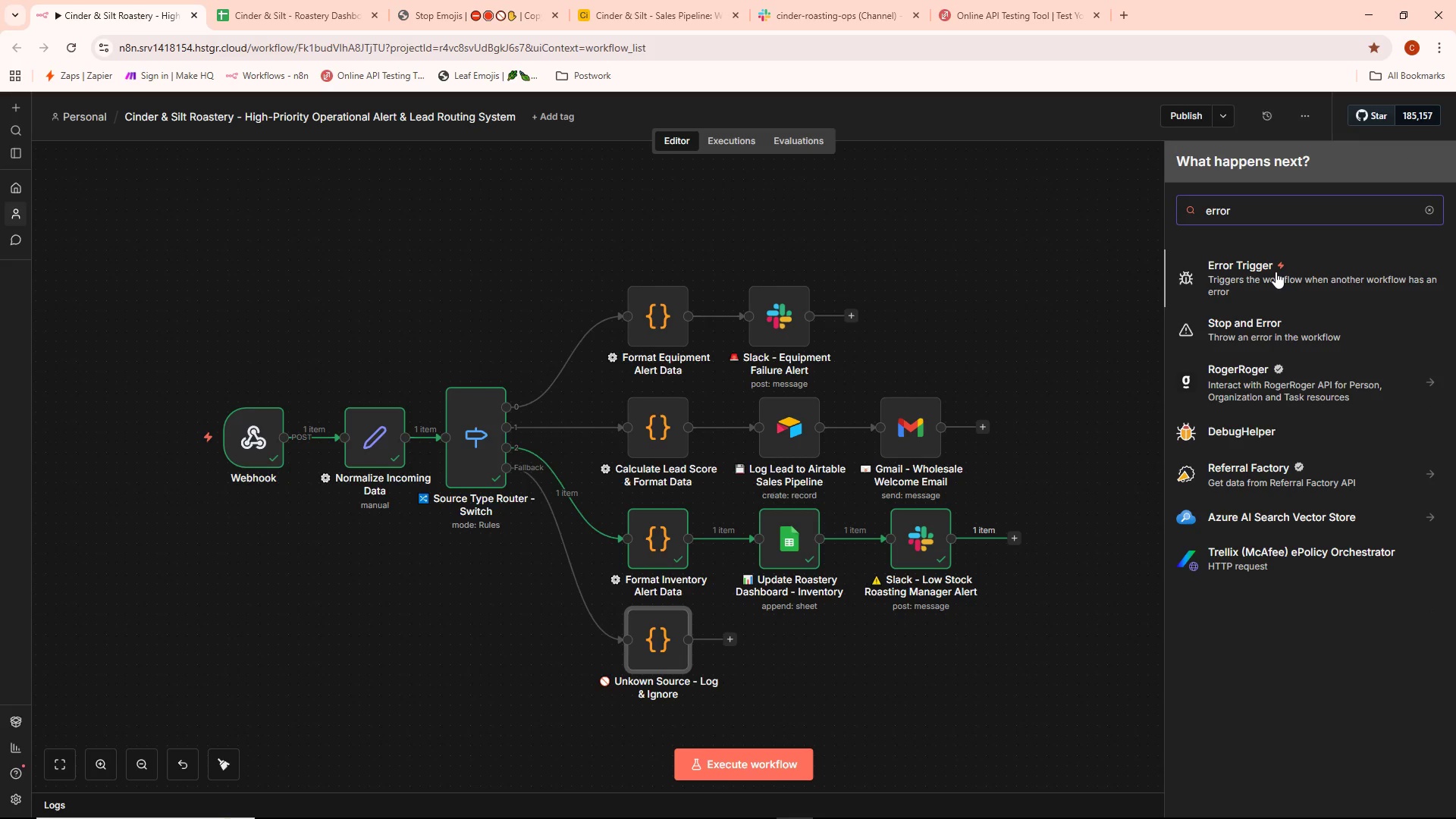 
left_click([1276, 271])
 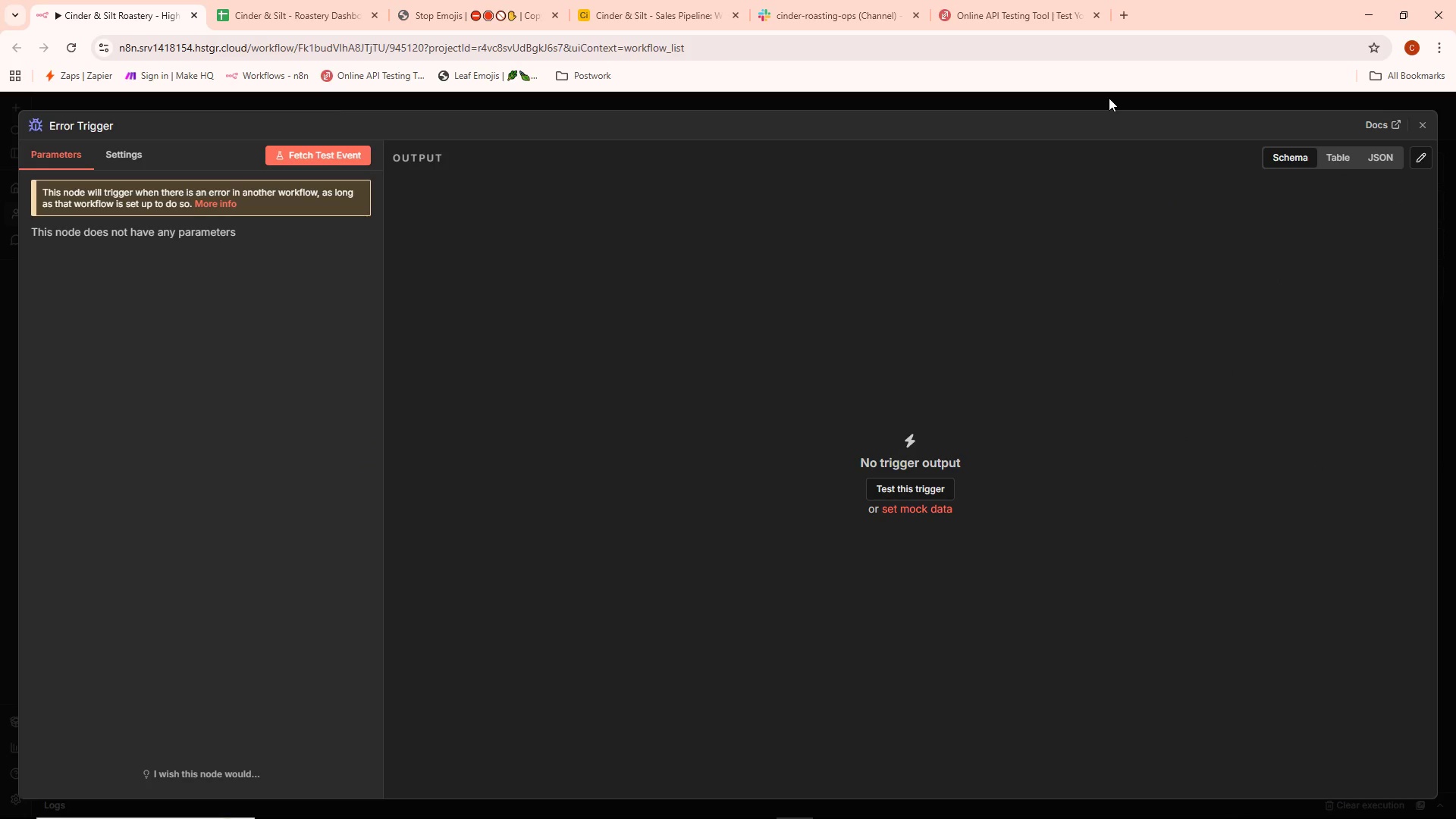 
left_click([1109, 99])
 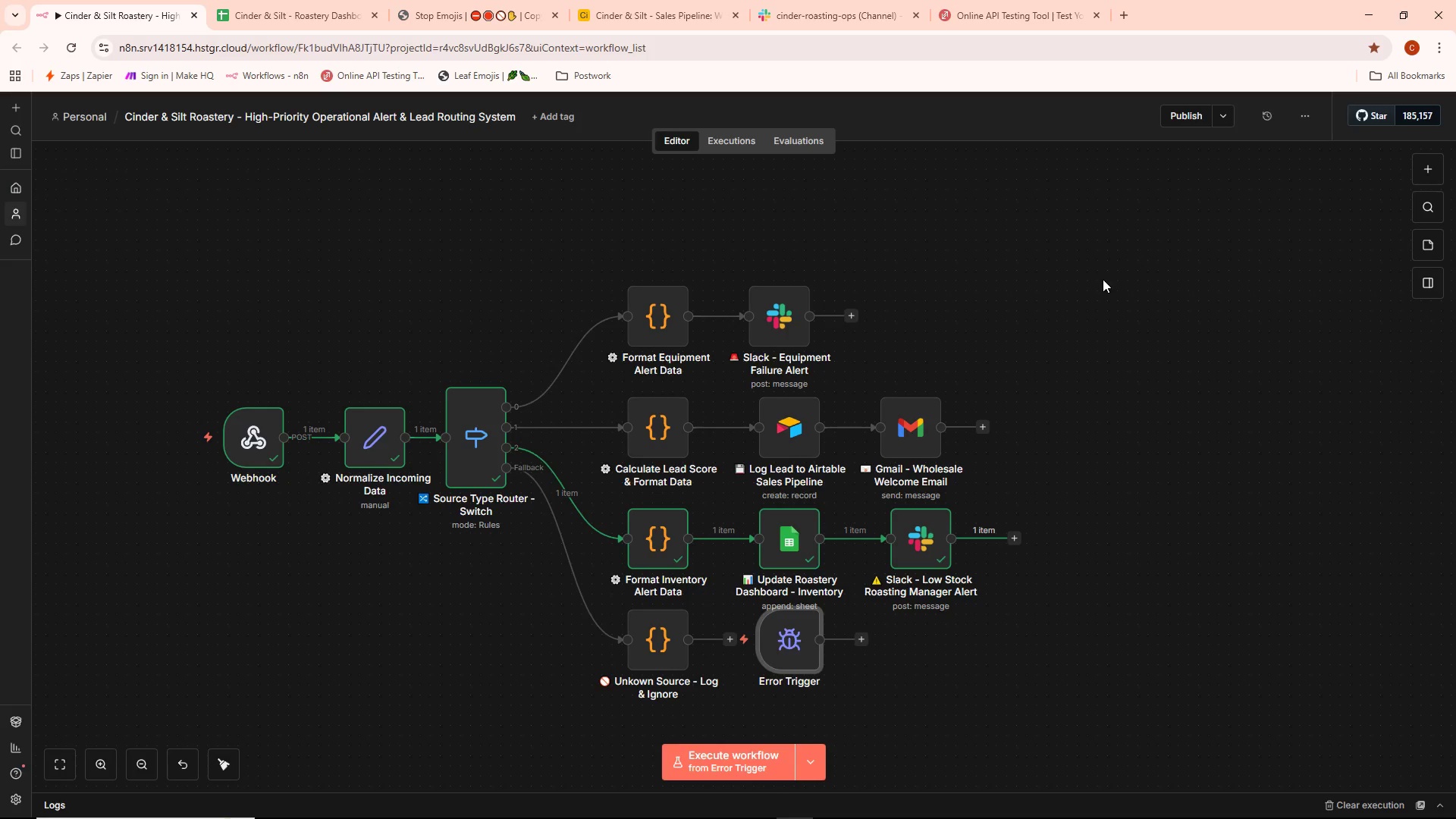 
scroll: coordinate [1103, 279], scroll_direction: down, amount: 4.0
 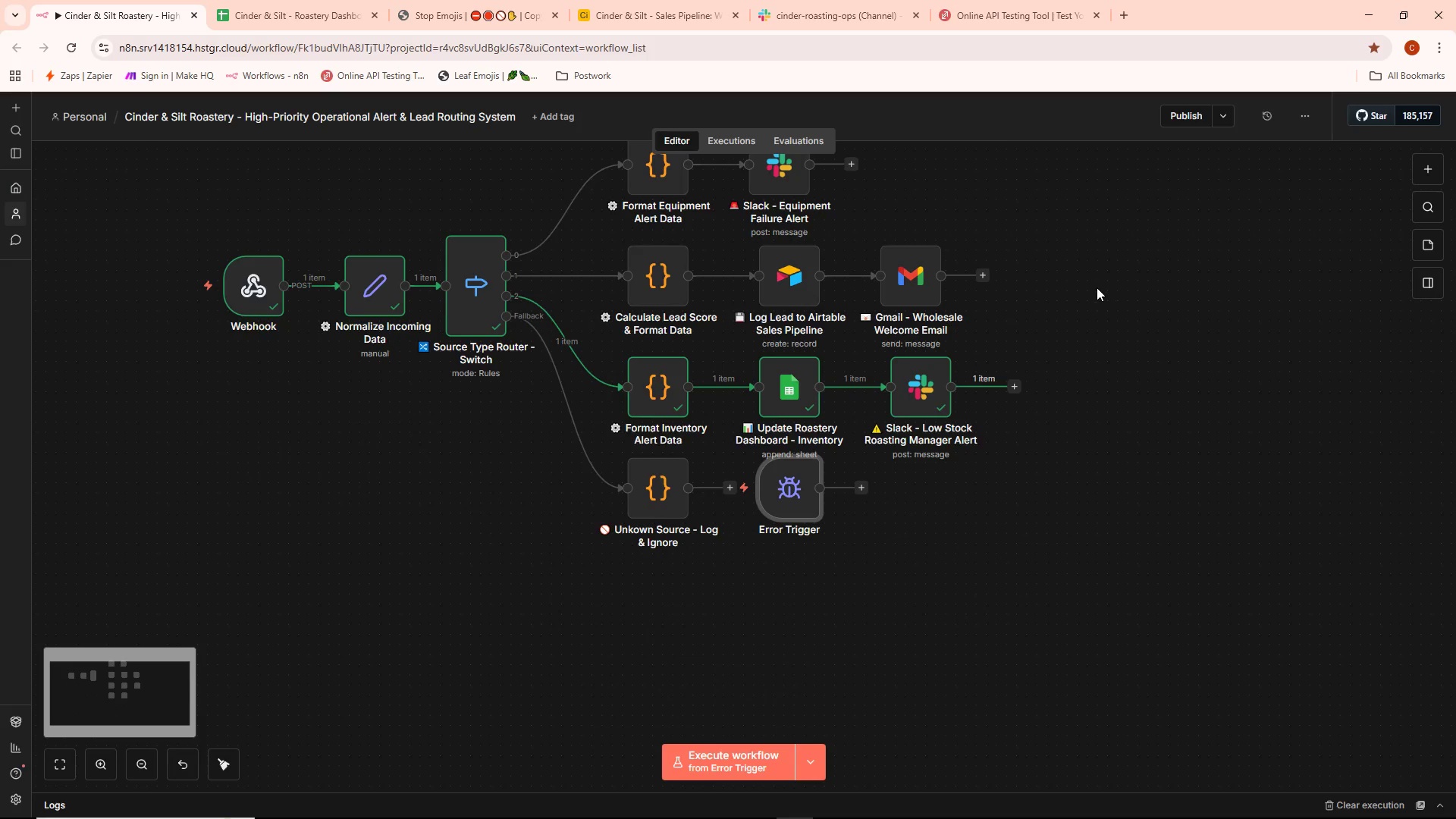 
scroll: coordinate [1097, 287], scroll_direction: none, amount: 0.0
 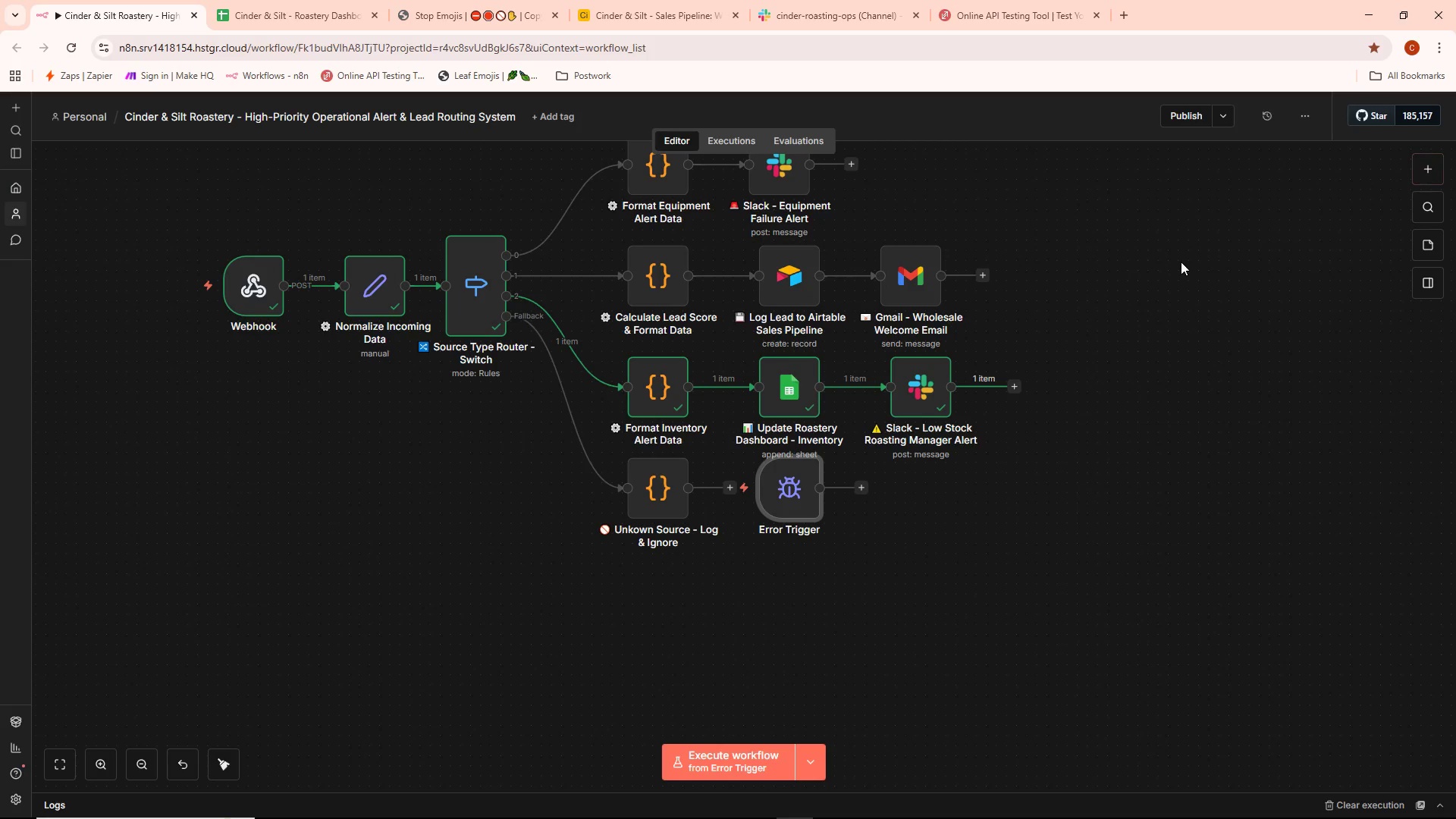 
scroll: coordinate [1227, 231], scroll_direction: up, amount: 3.0
 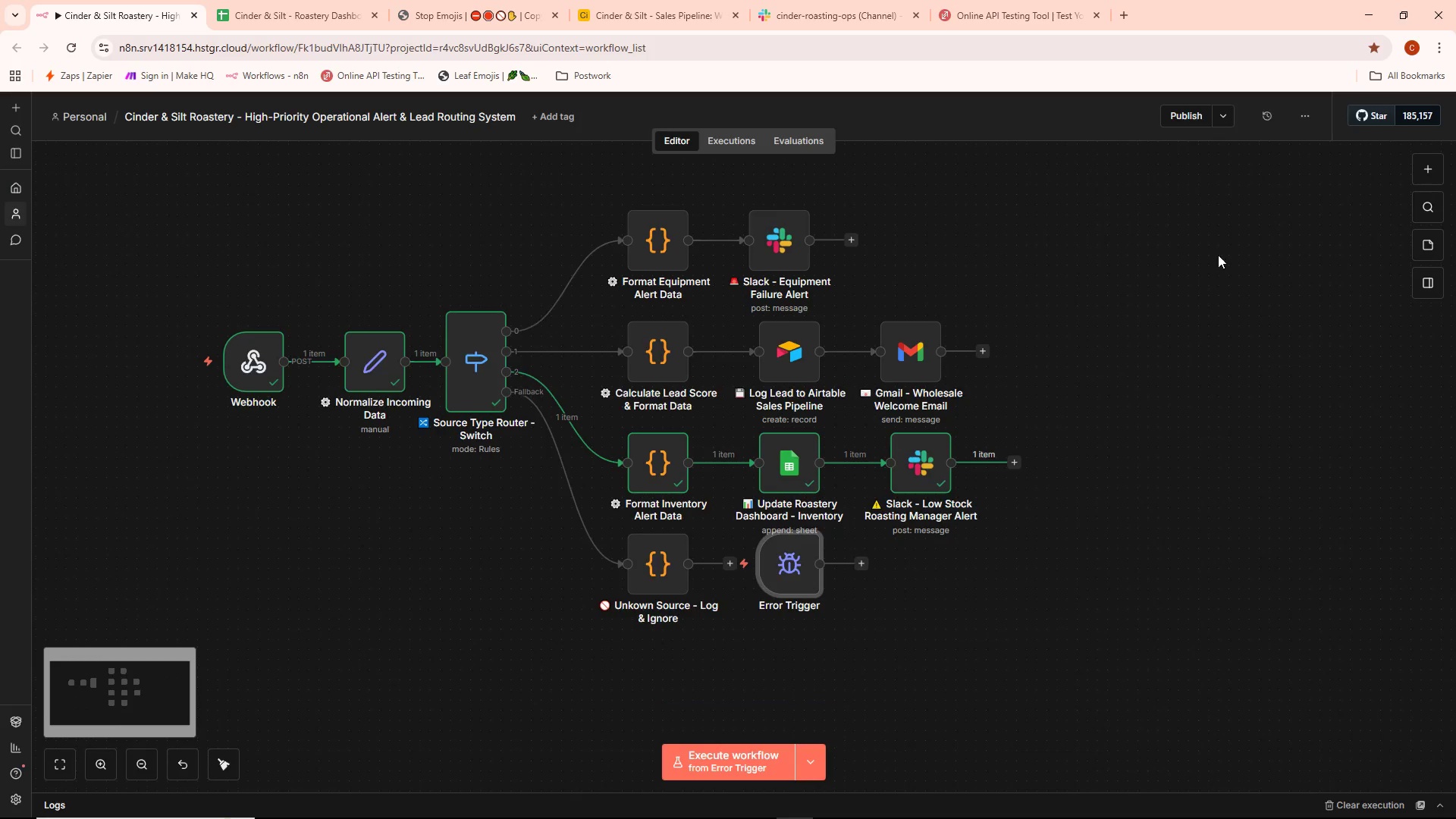 
scroll: coordinate [984, 507], scroll_direction: down, amount: 4.0
 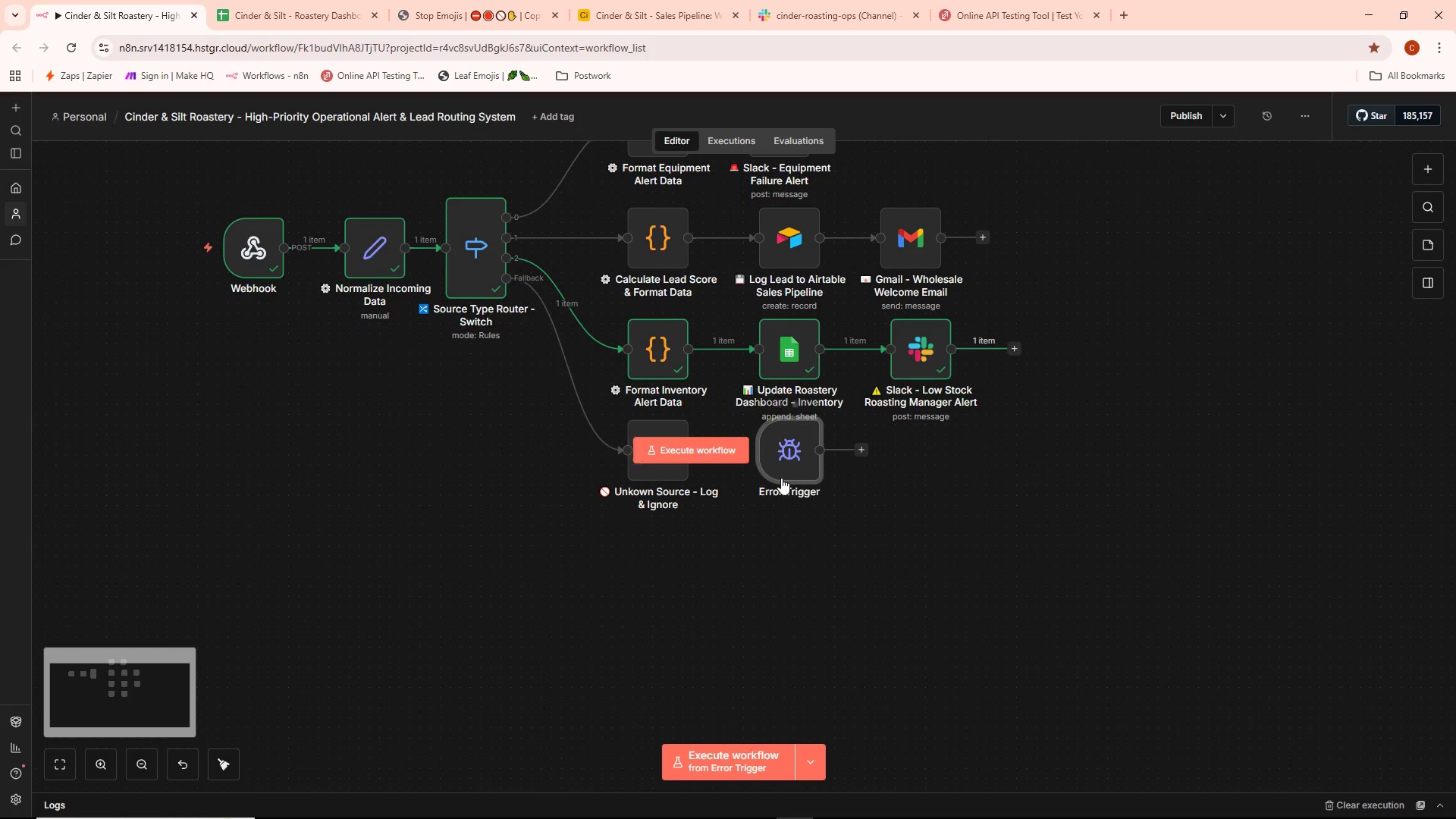 
left_click_drag(start_coordinate=[779, 448], to_coordinate=[225, 586])
 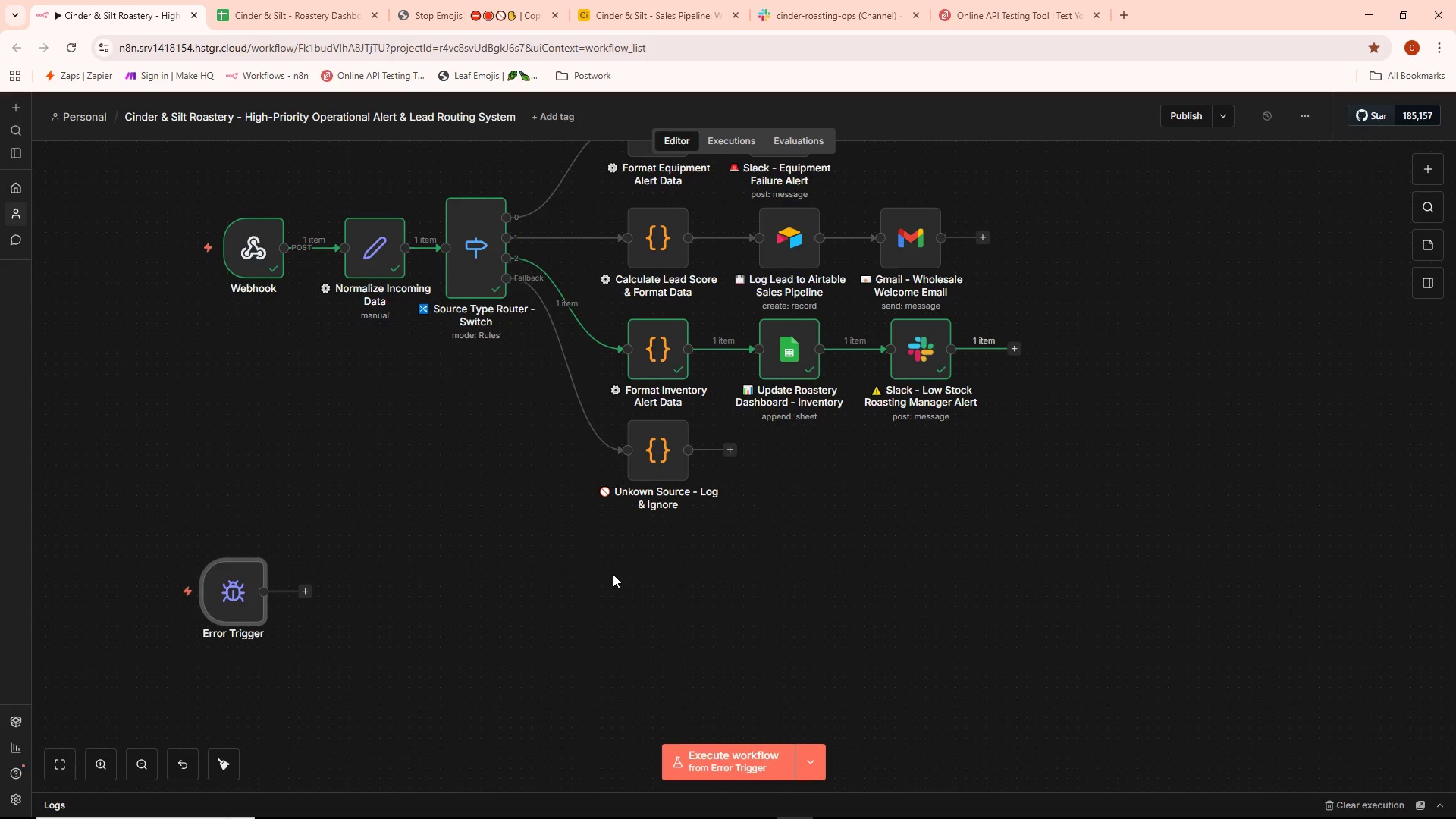 
left_click([613, 574])
 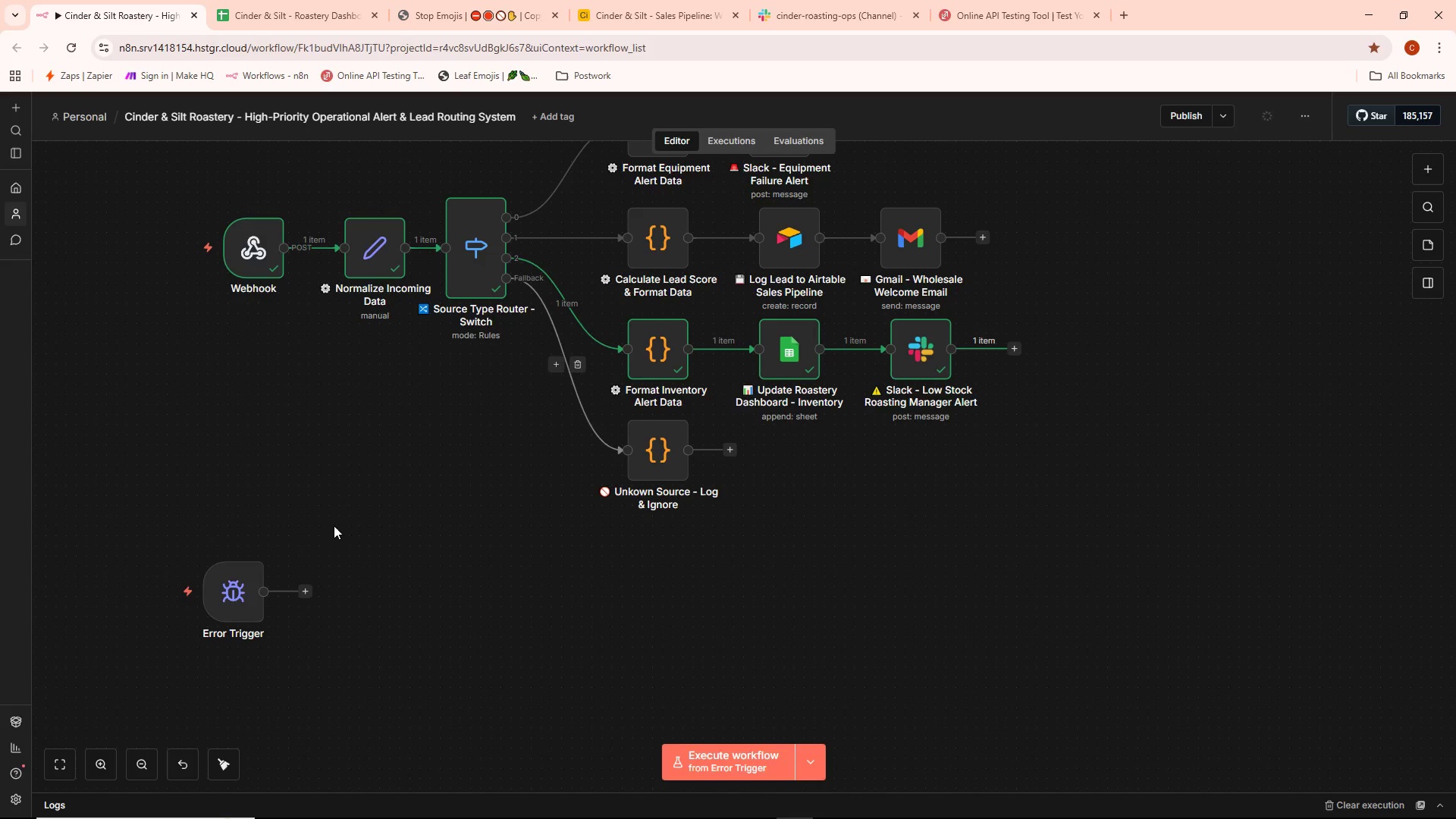 
double_click([231, 595])
 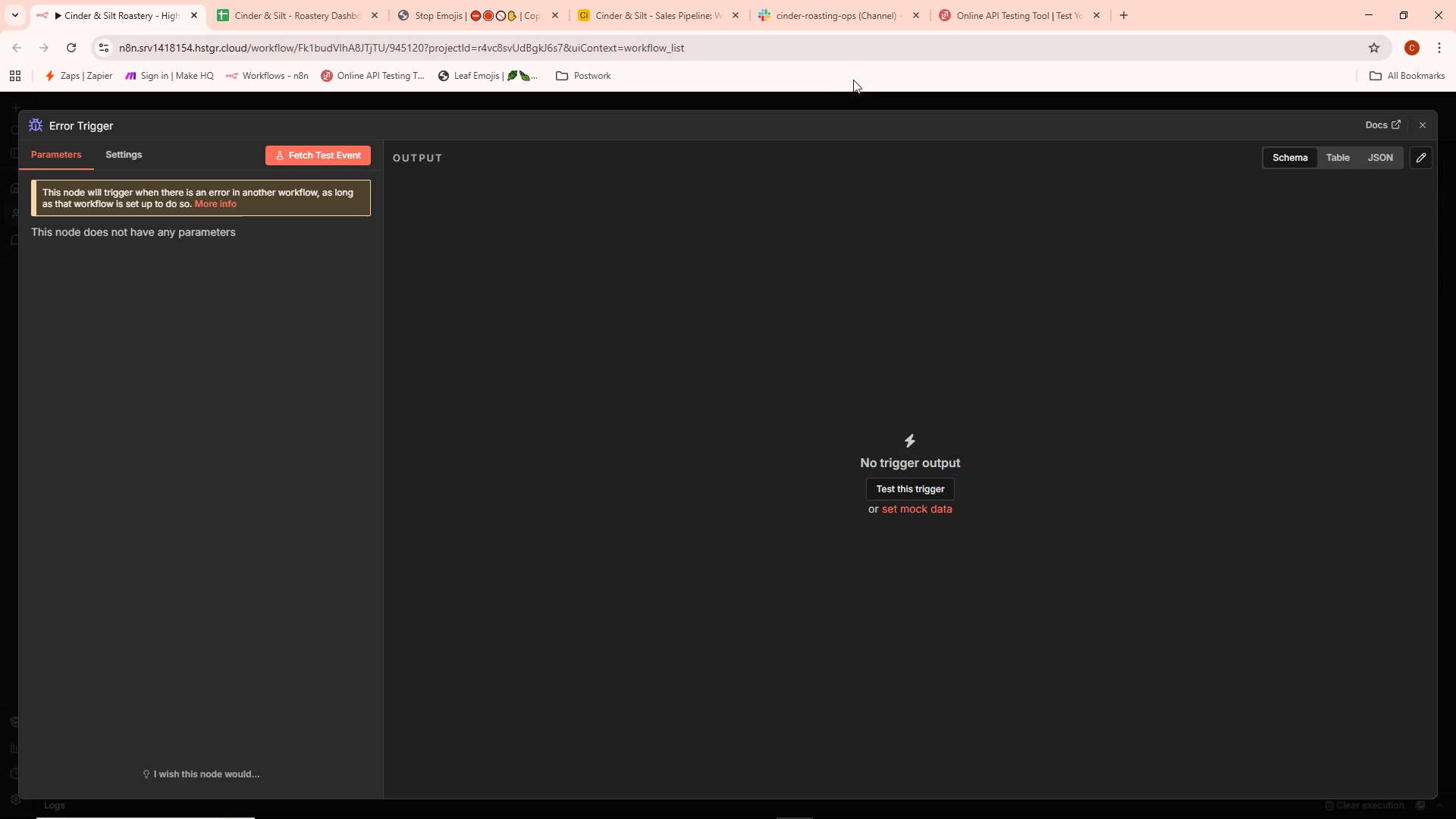 
left_click([843, 93])
 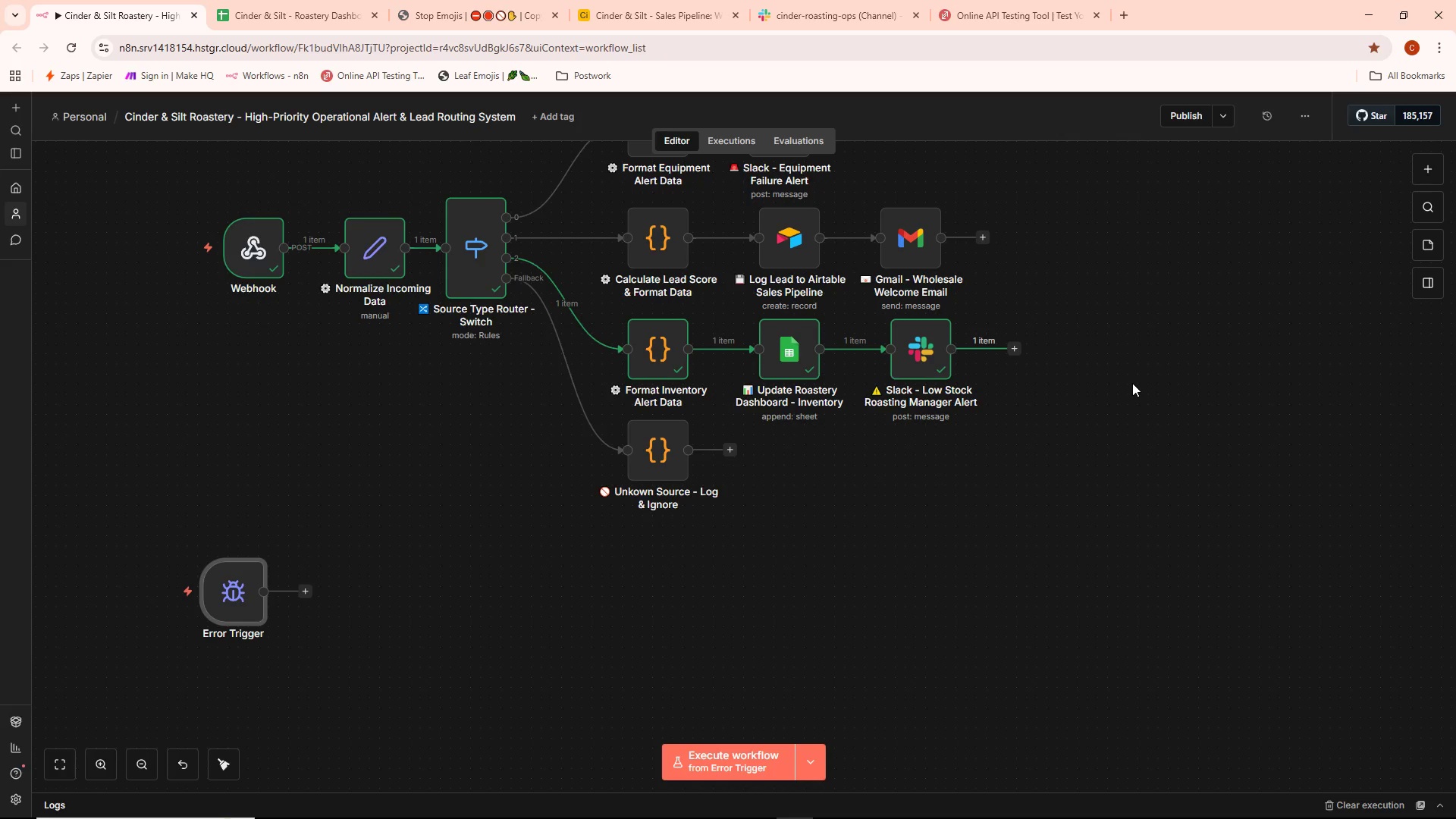 
wait(12.39)
 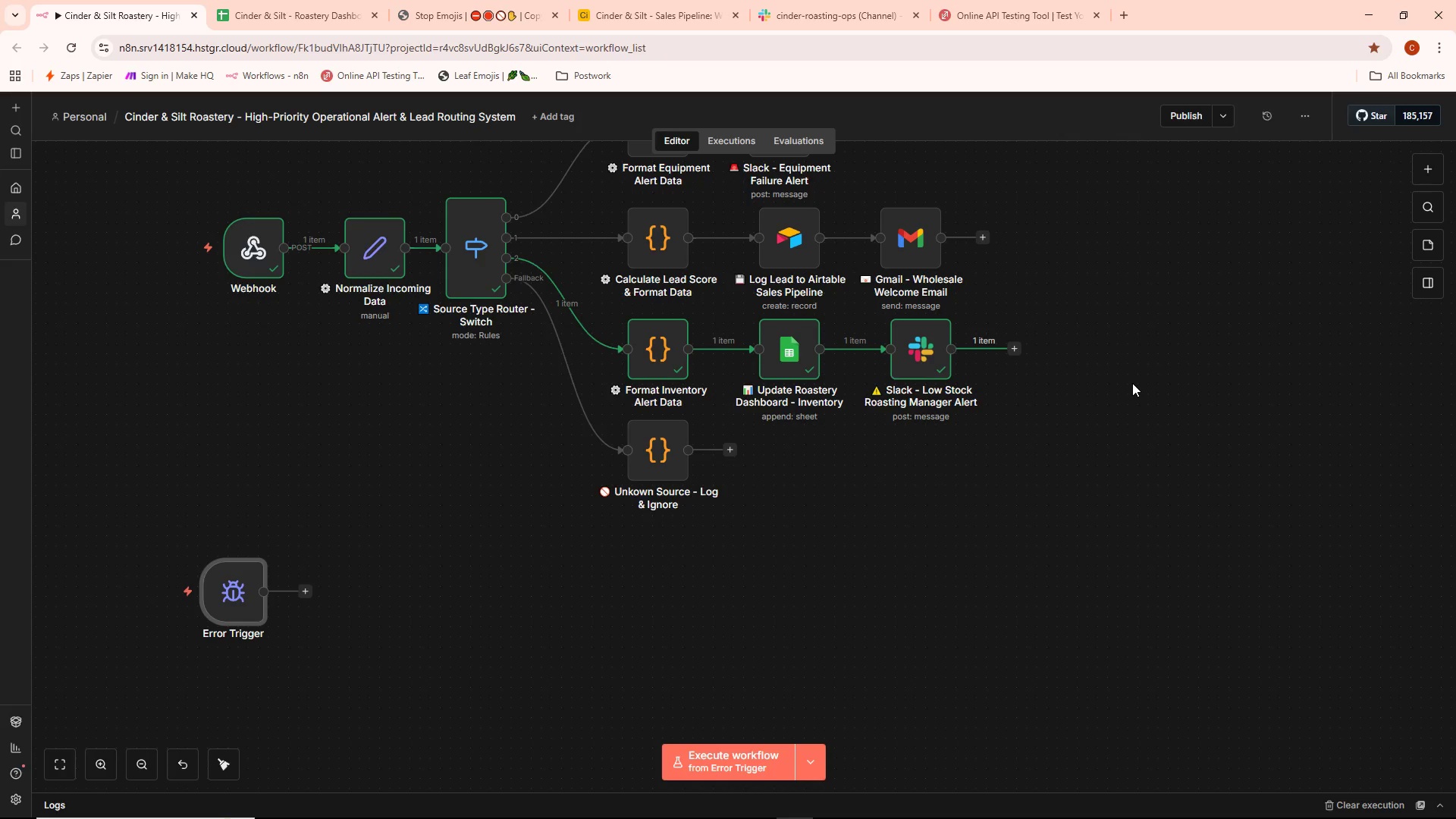 
double_click([232, 591])
 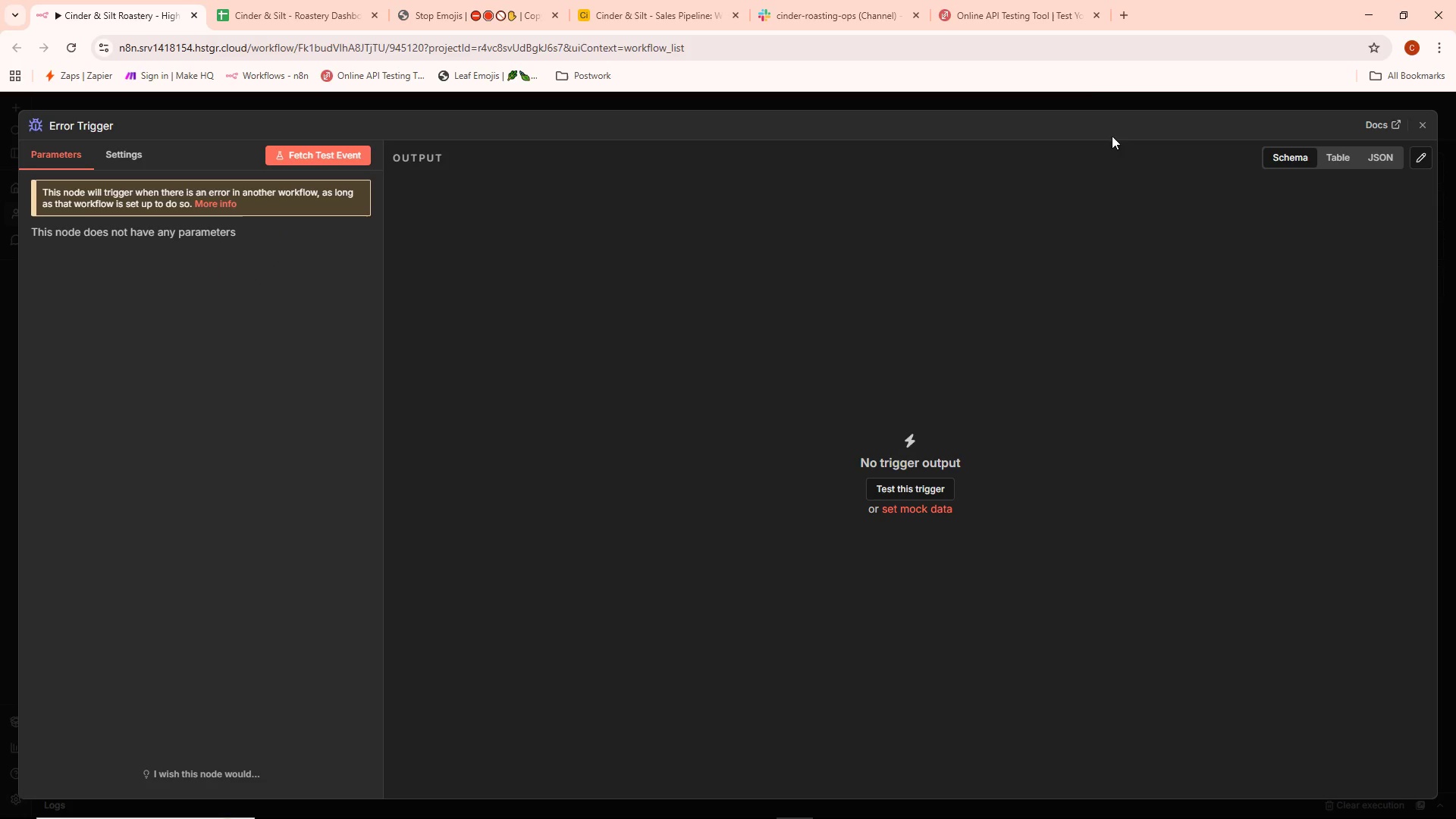 
left_click([1081, 97])
 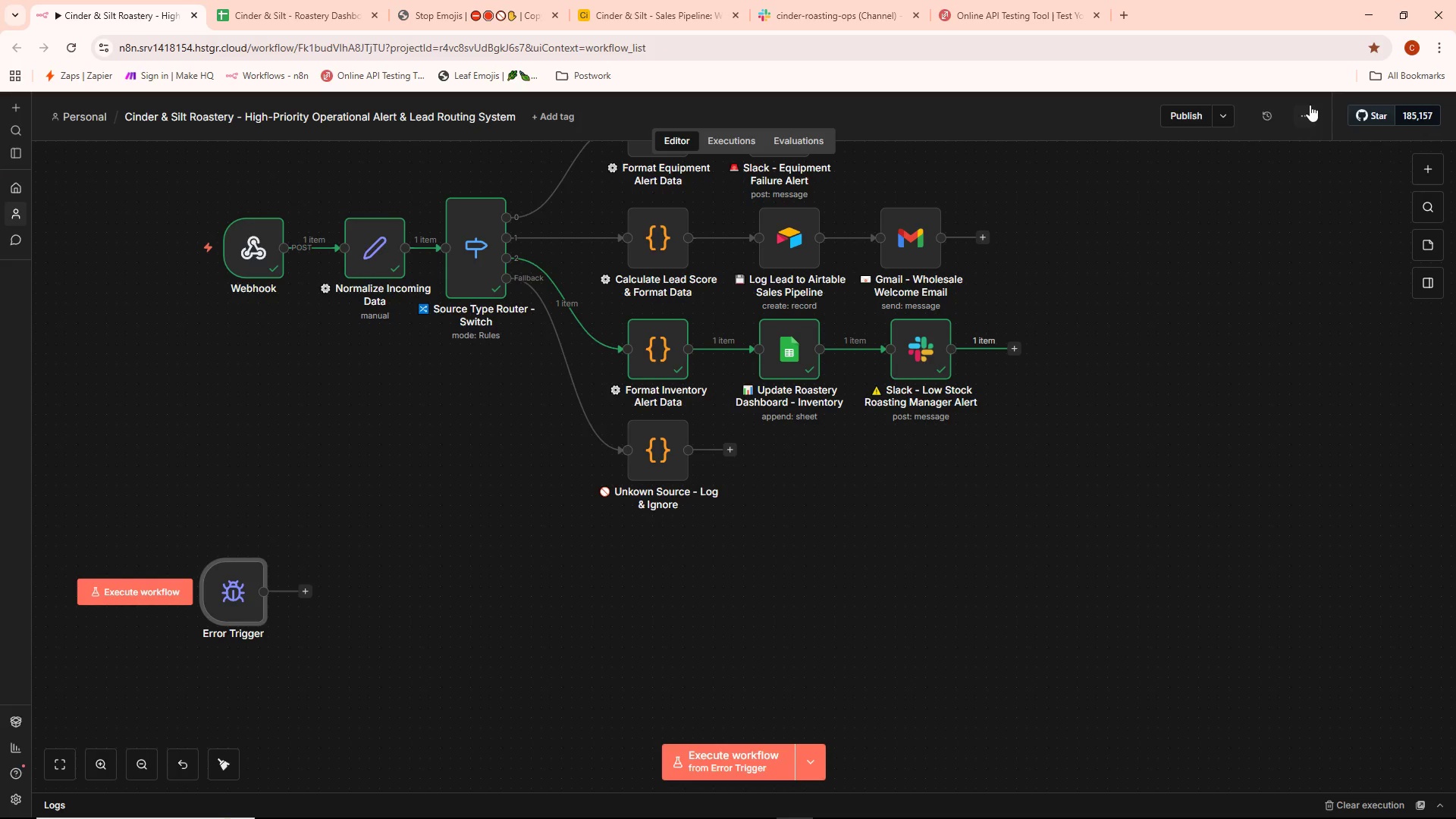 
left_click([1313, 105])
 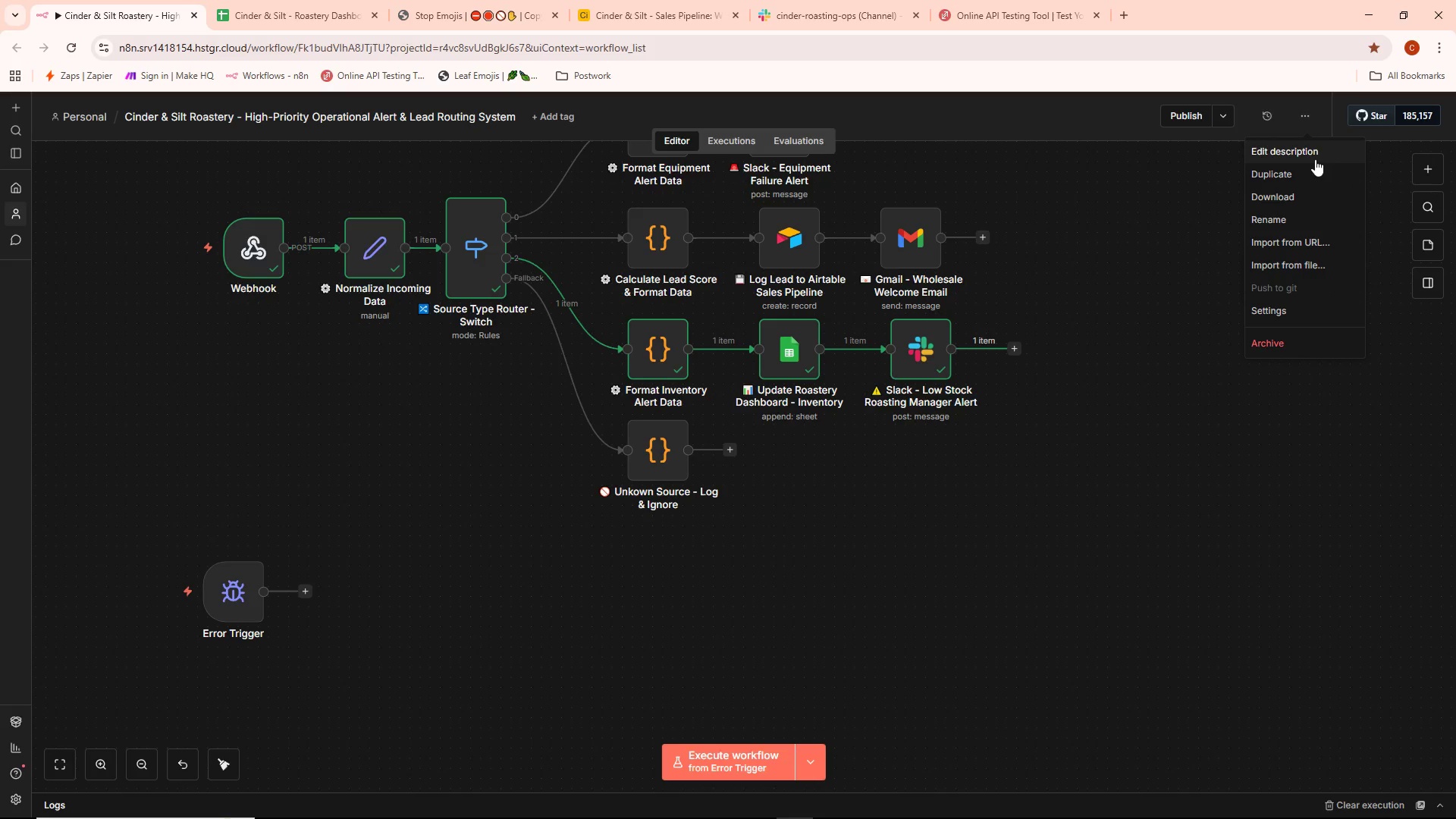 
left_click([1288, 306])
 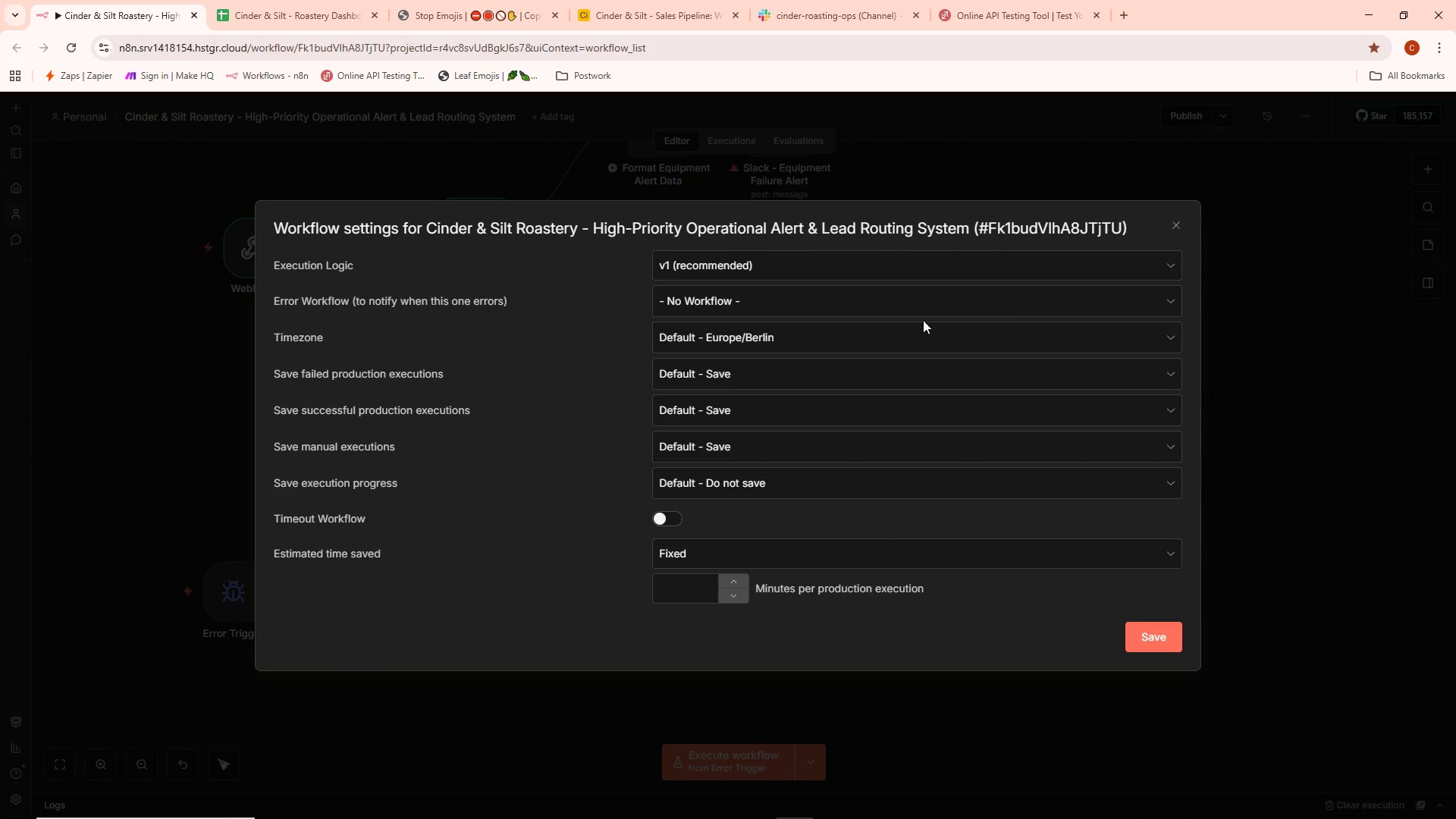 
left_click([854, 308])
 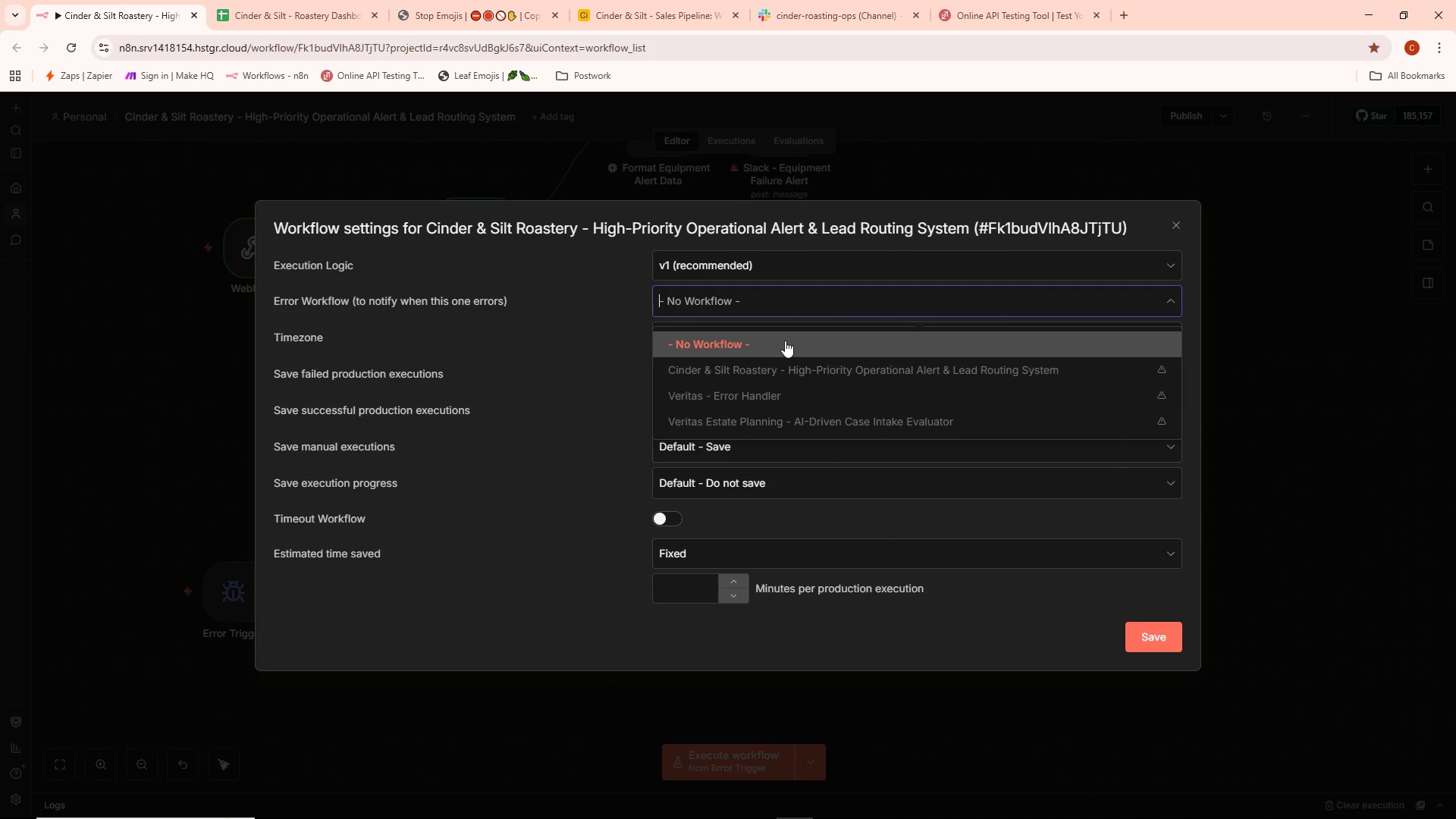 
wait(5.64)
 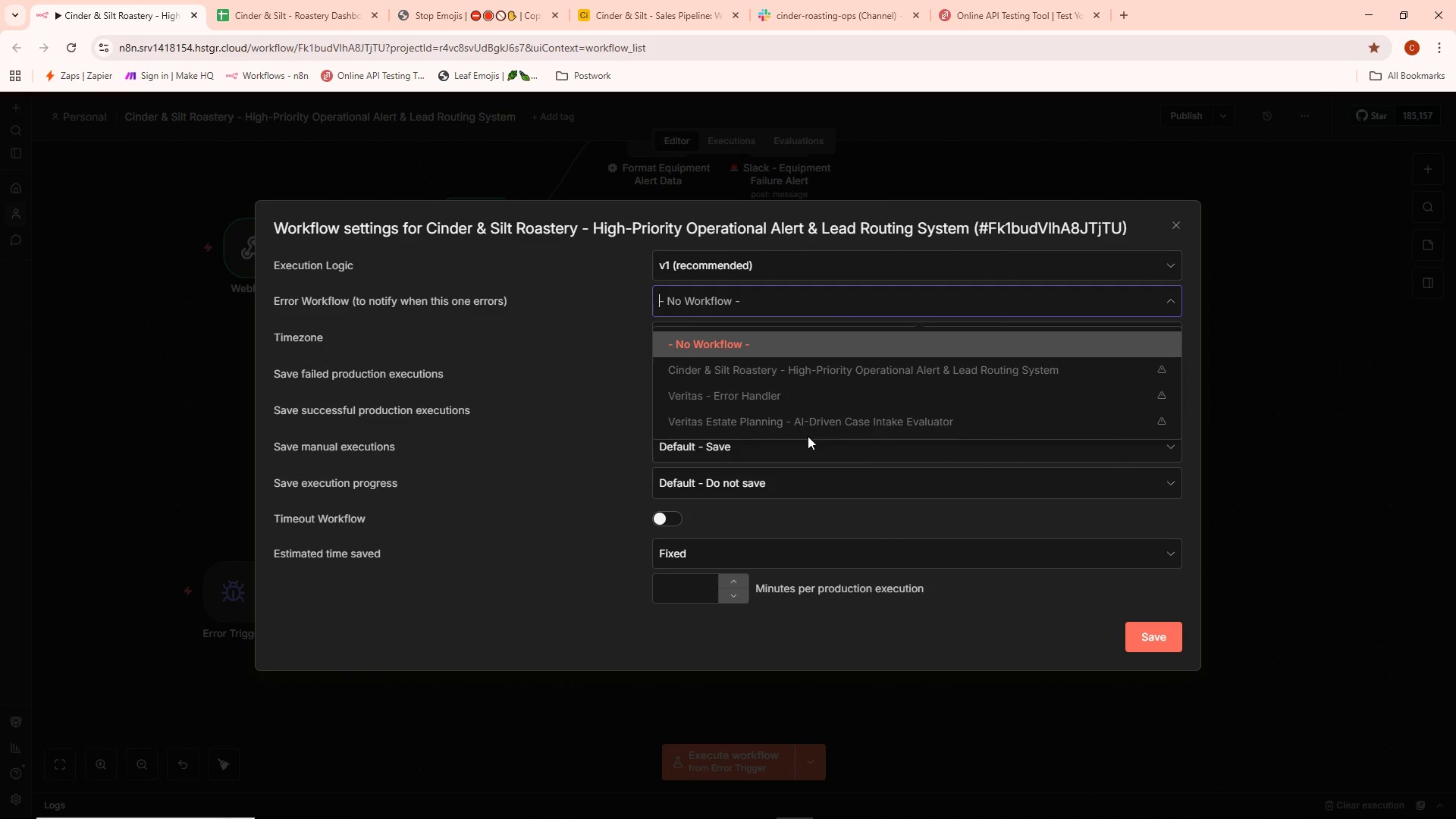 
left_click([983, 158])
 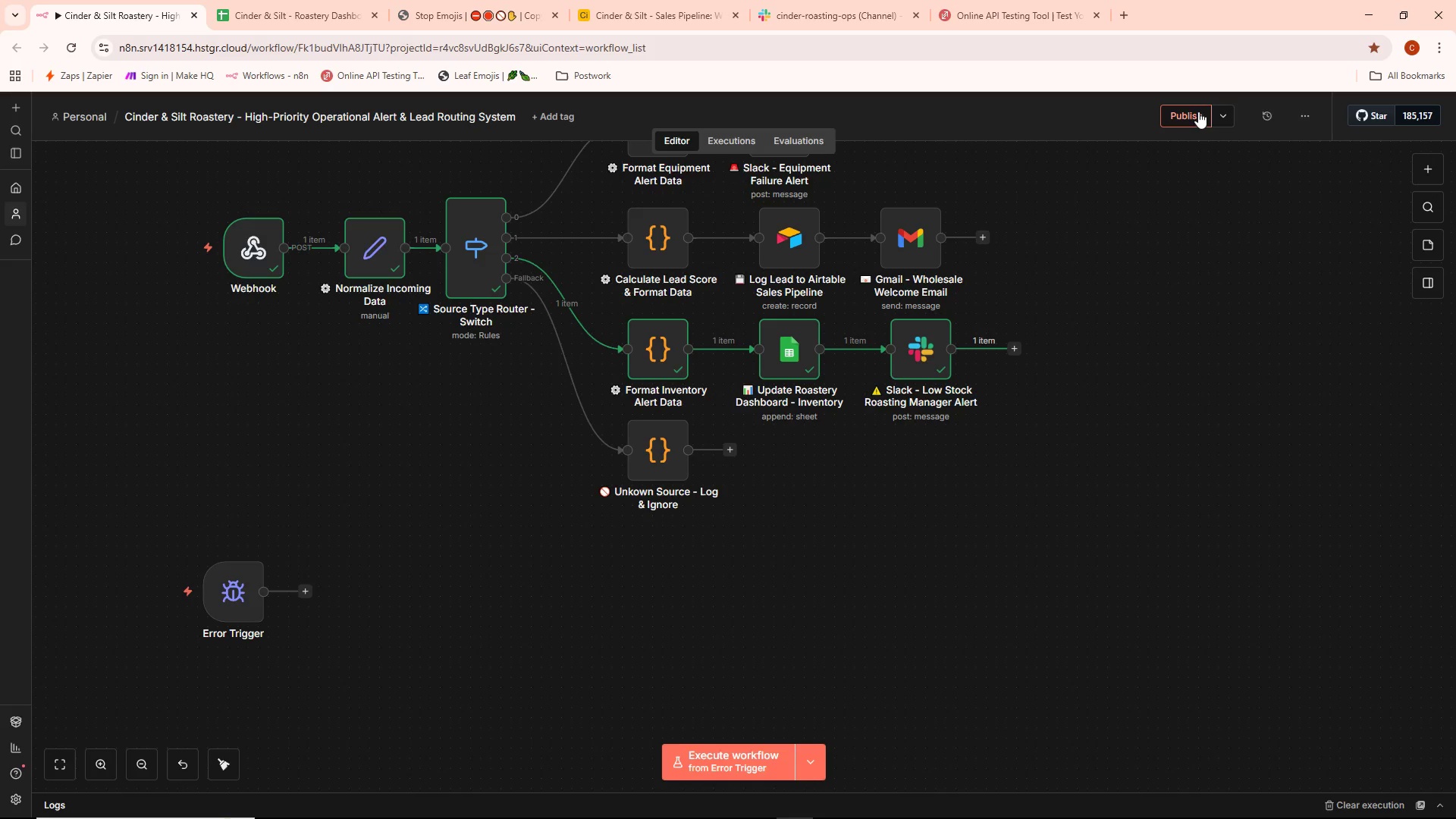 
left_click([1197, 111])
 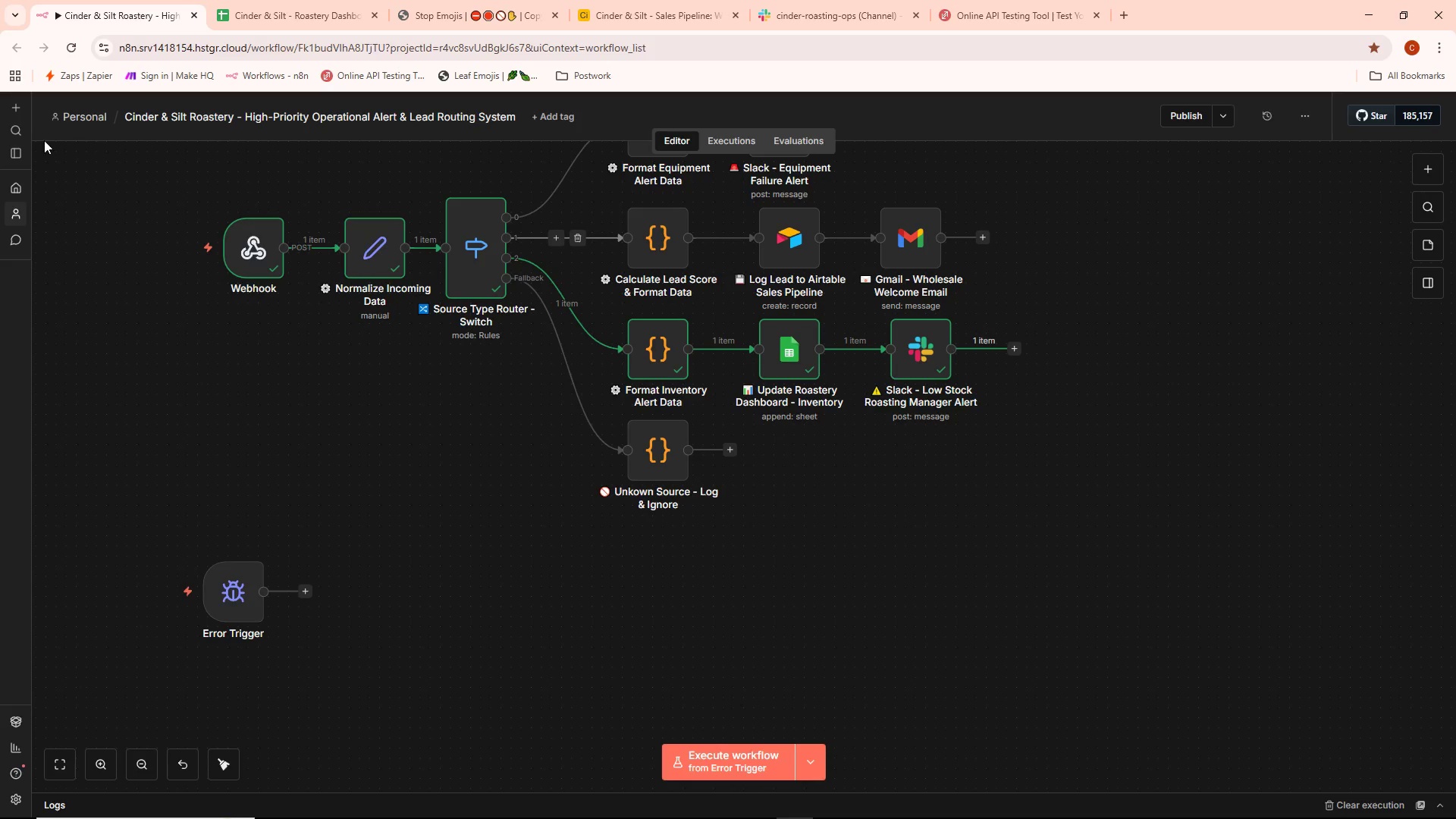 
wait(5.22)
 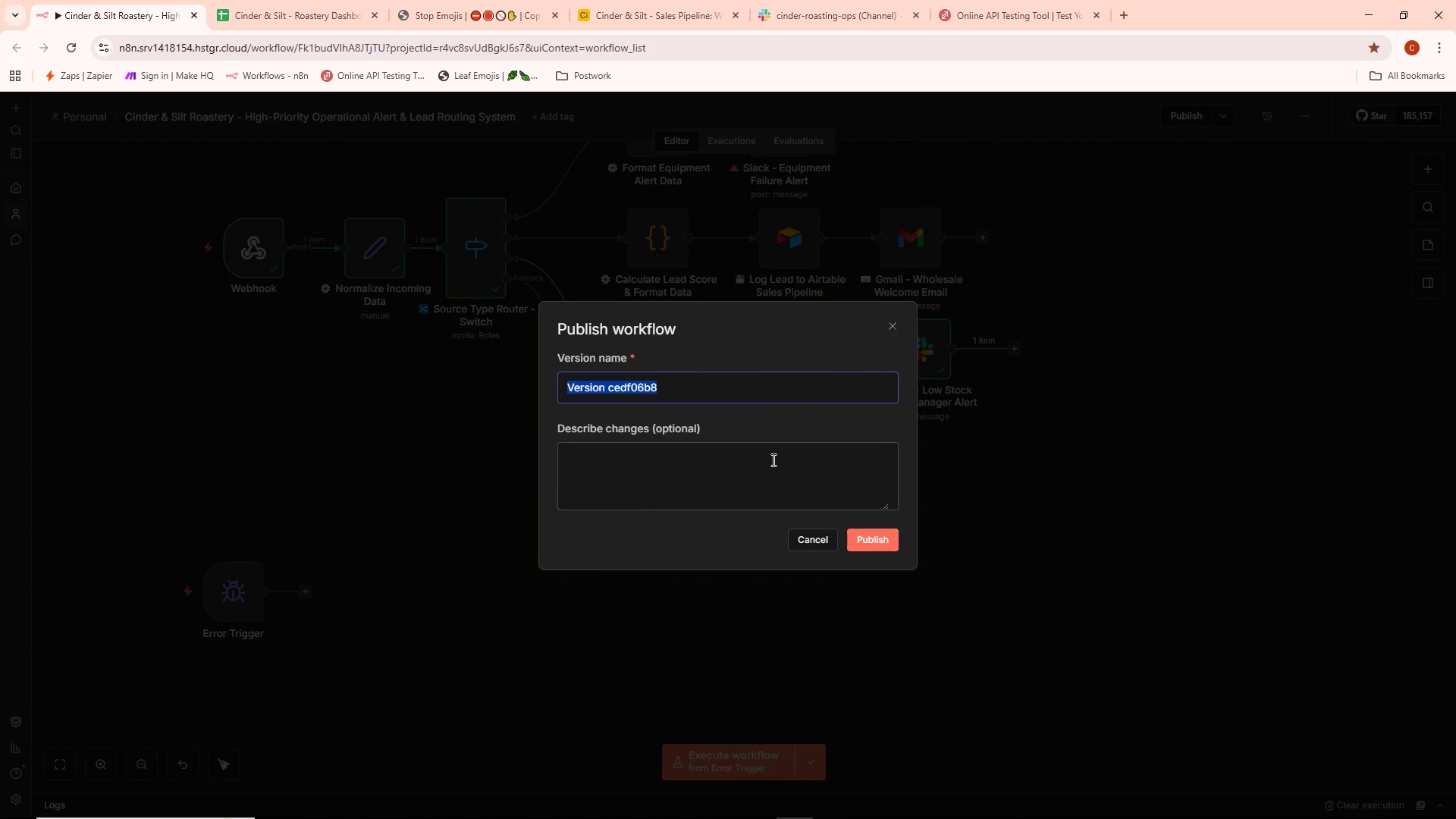 
left_click([14, 114])
 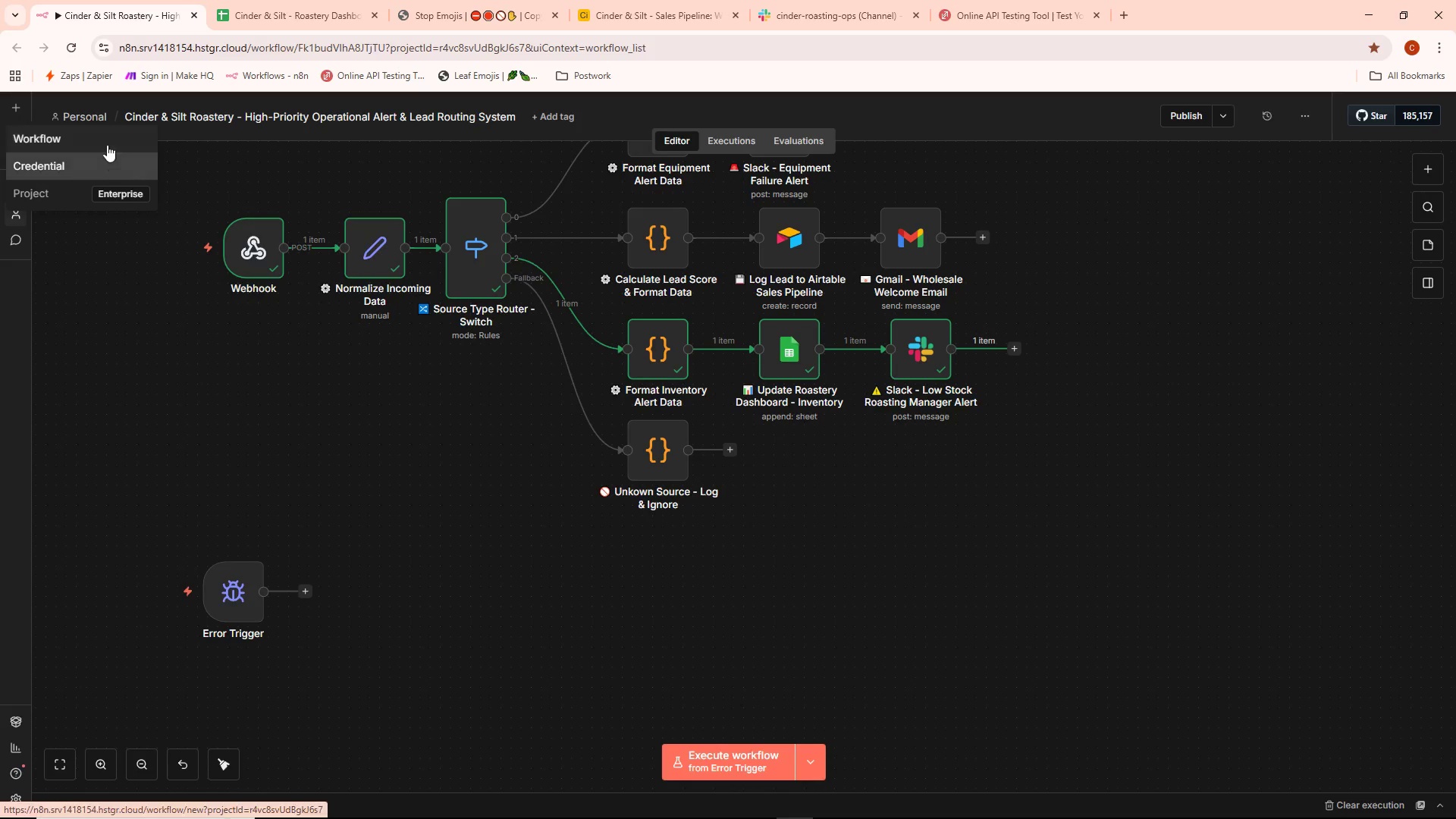 
left_click([106, 136])
 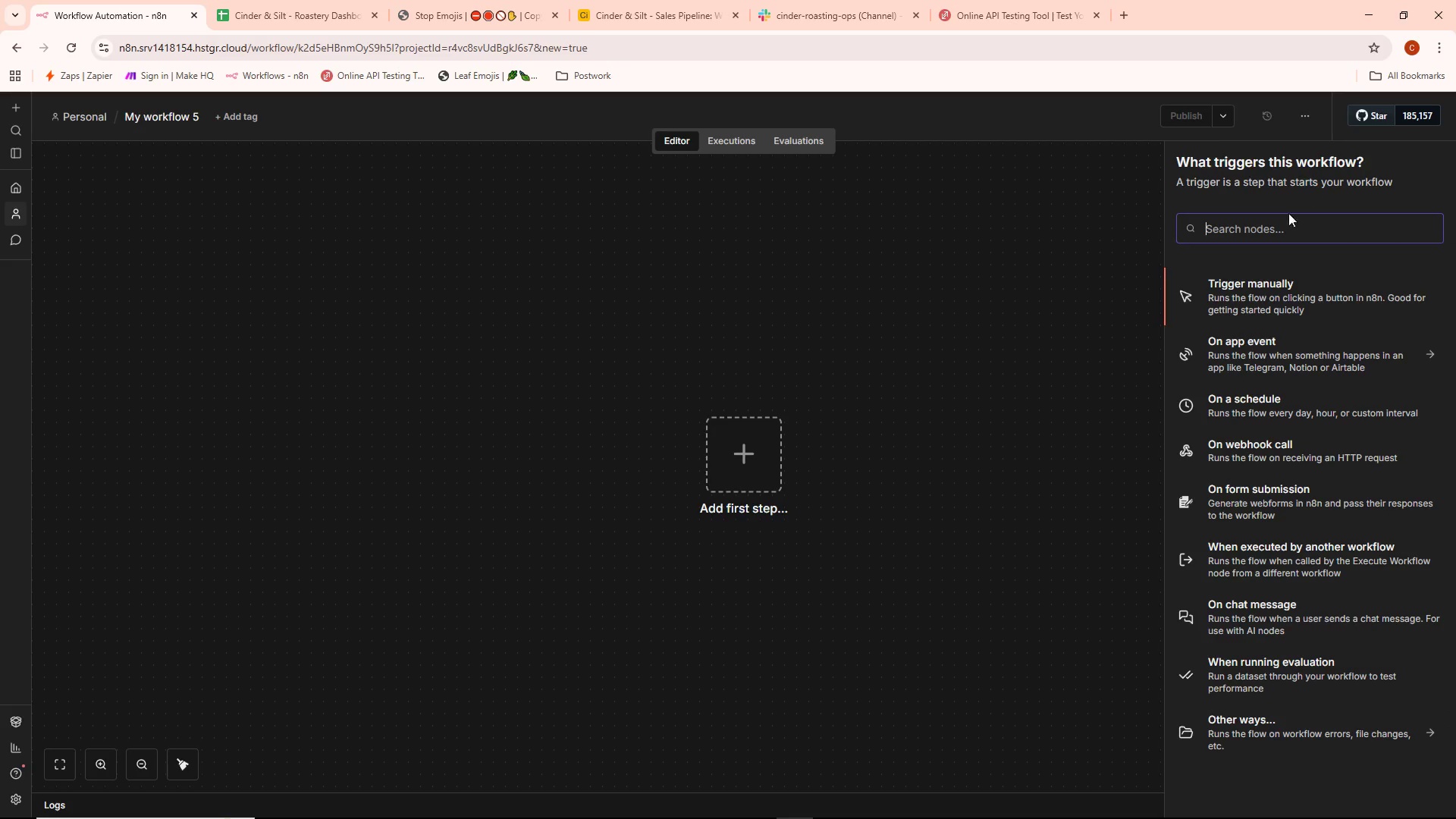 
type(ero)
 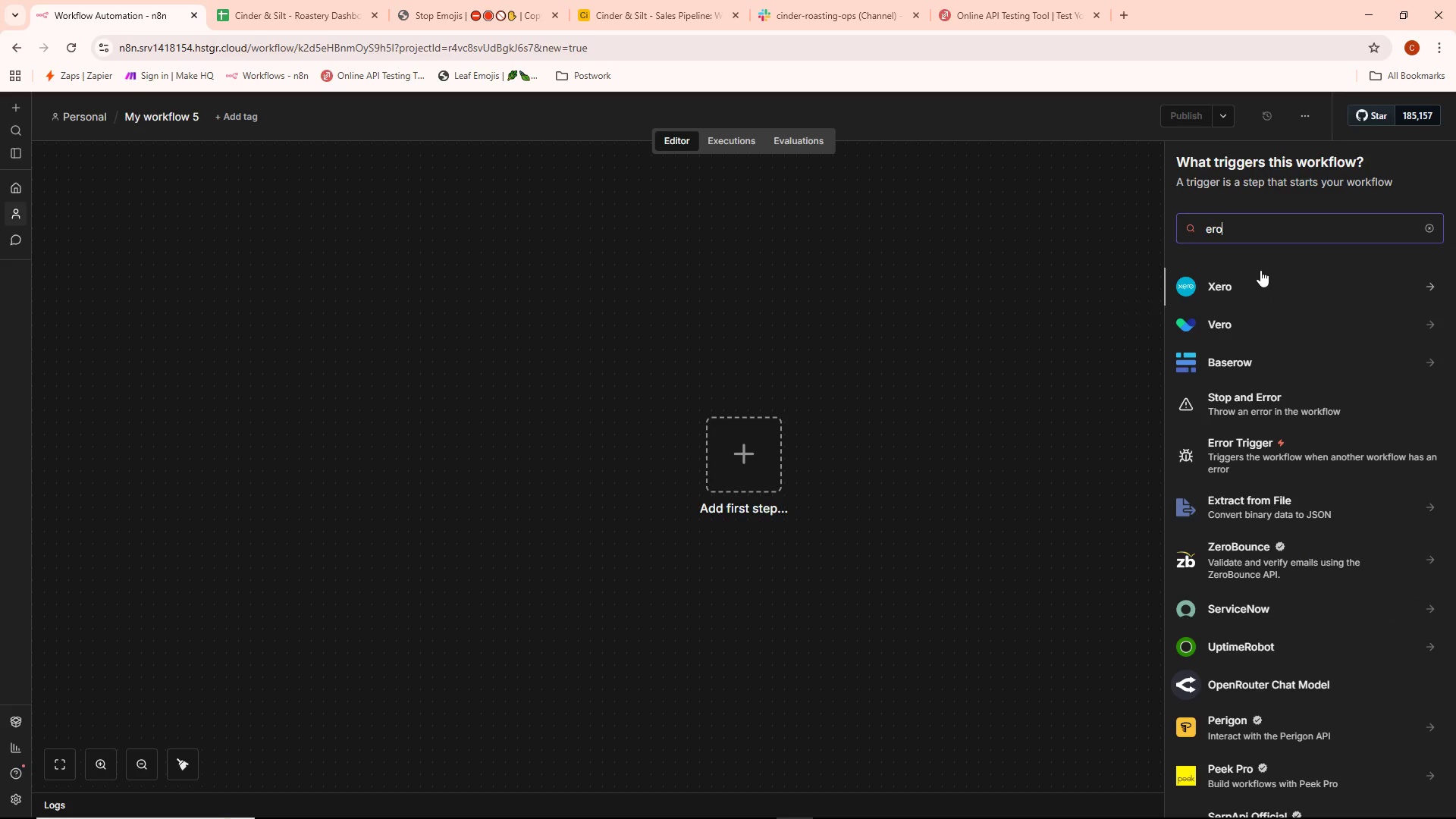 
key(Backspace)
 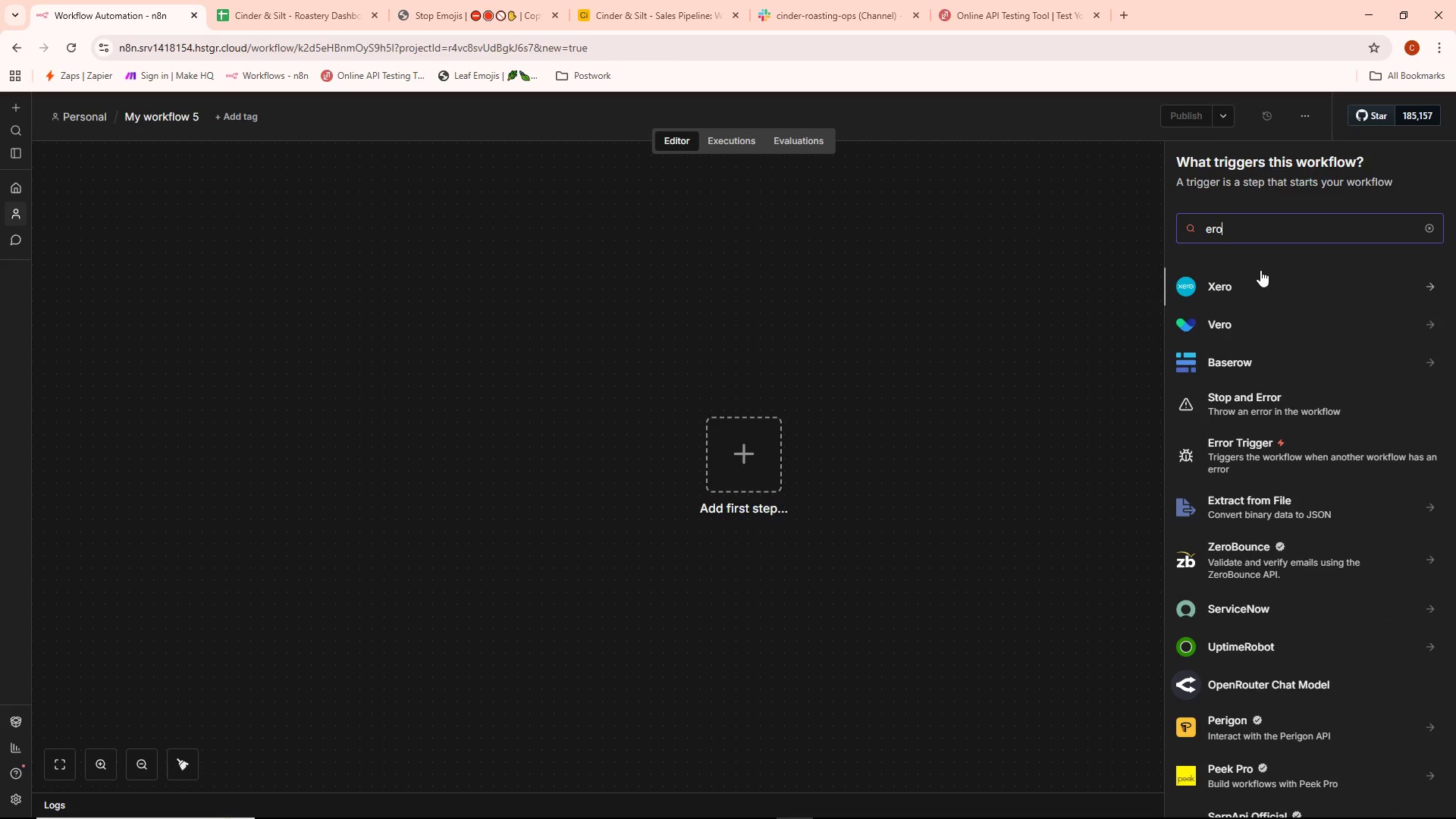 
key(R)
 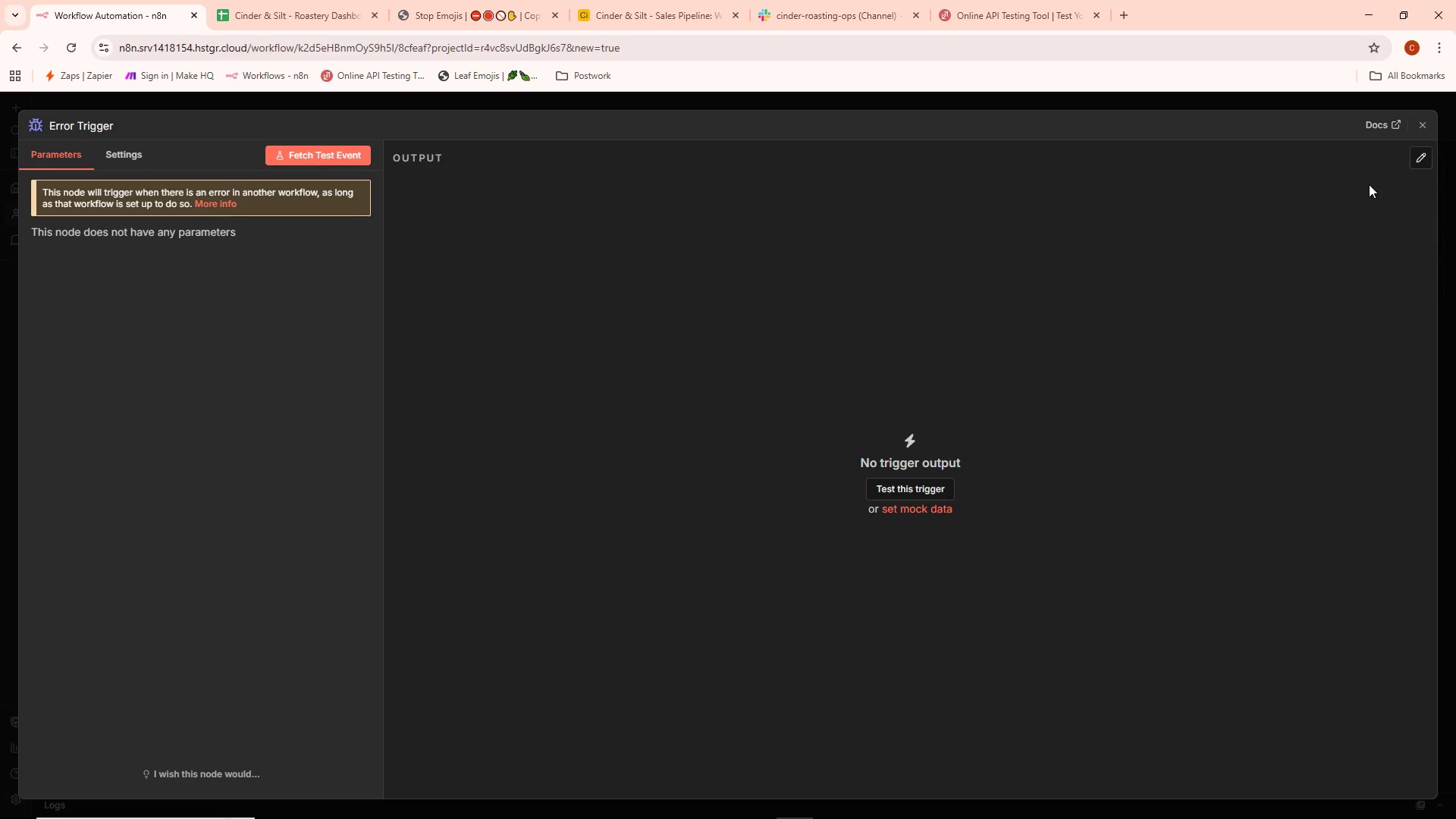 
left_click([1316, 104])
 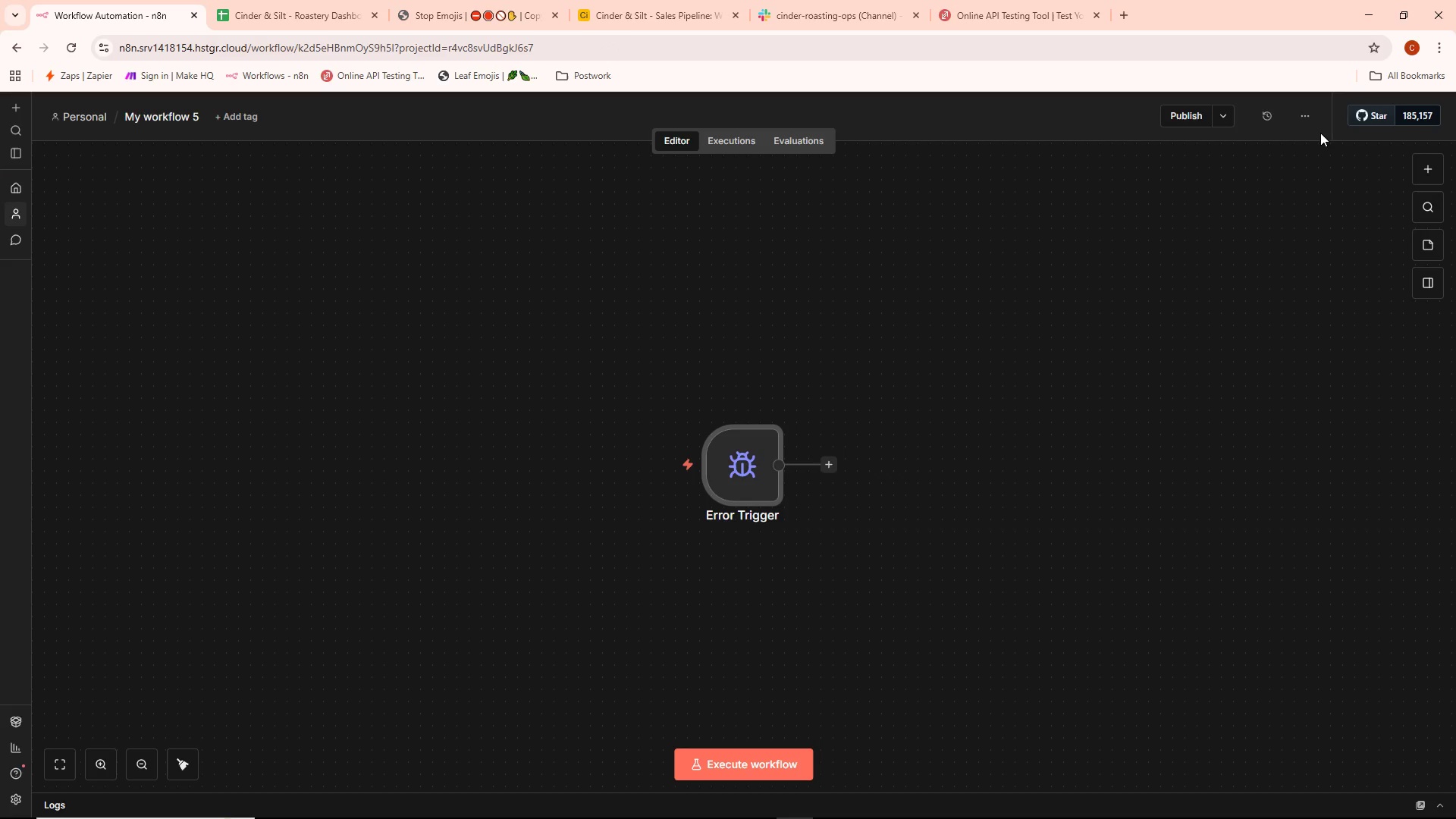 
left_click([1308, 115])
 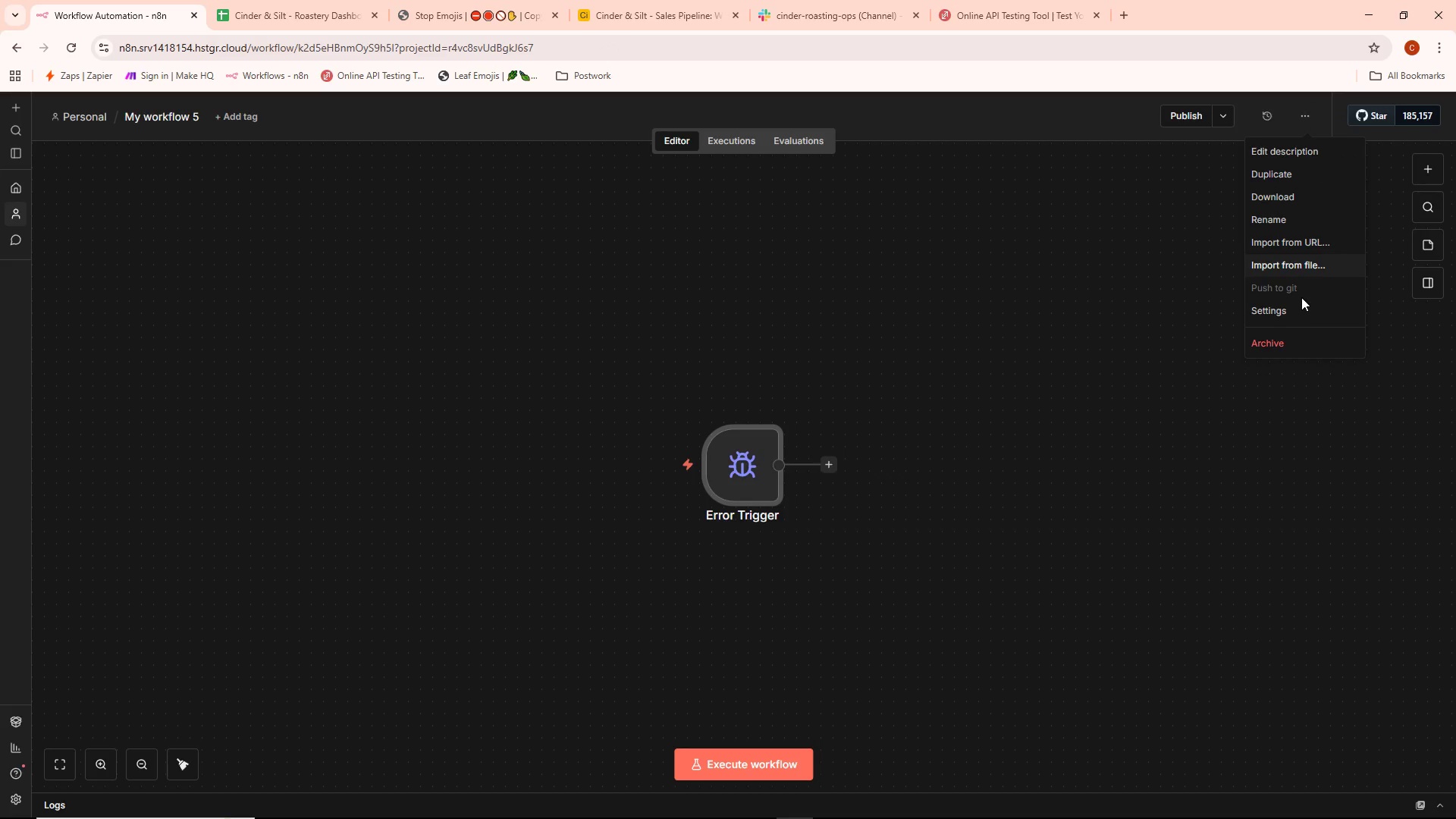 
left_click([1294, 310])
 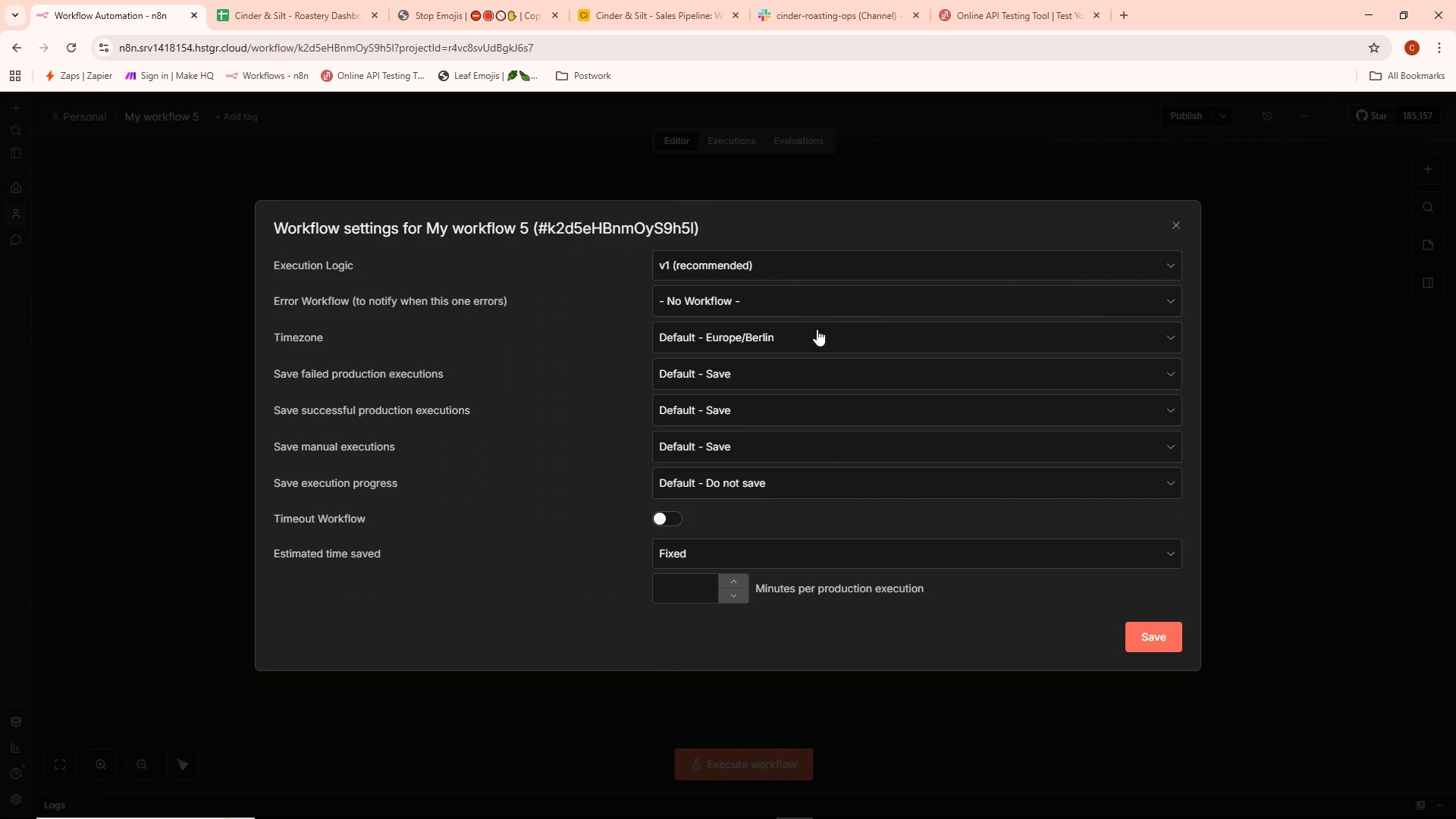 
left_click([809, 293])
 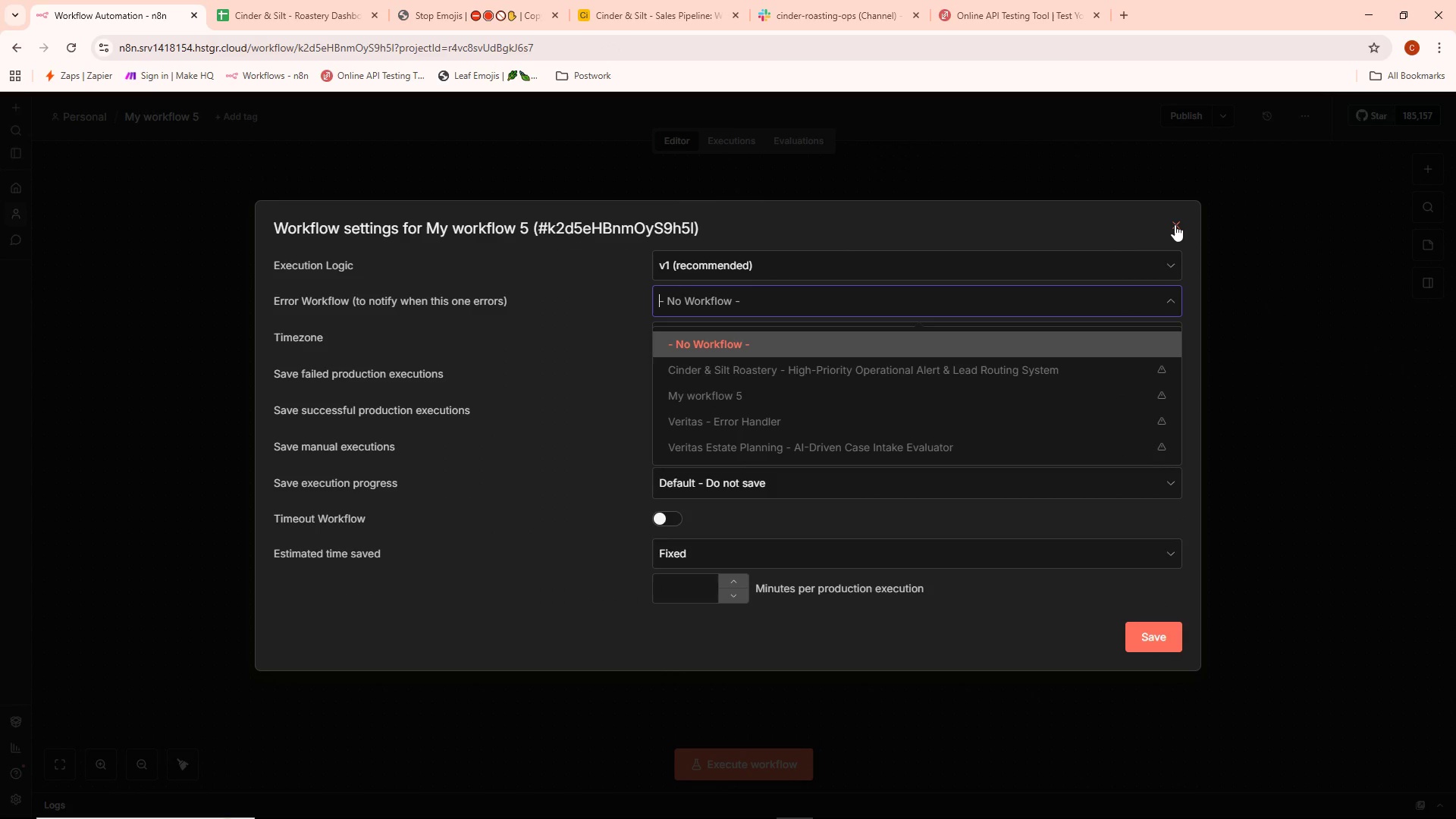 
mouse_move([1158, 339])
 